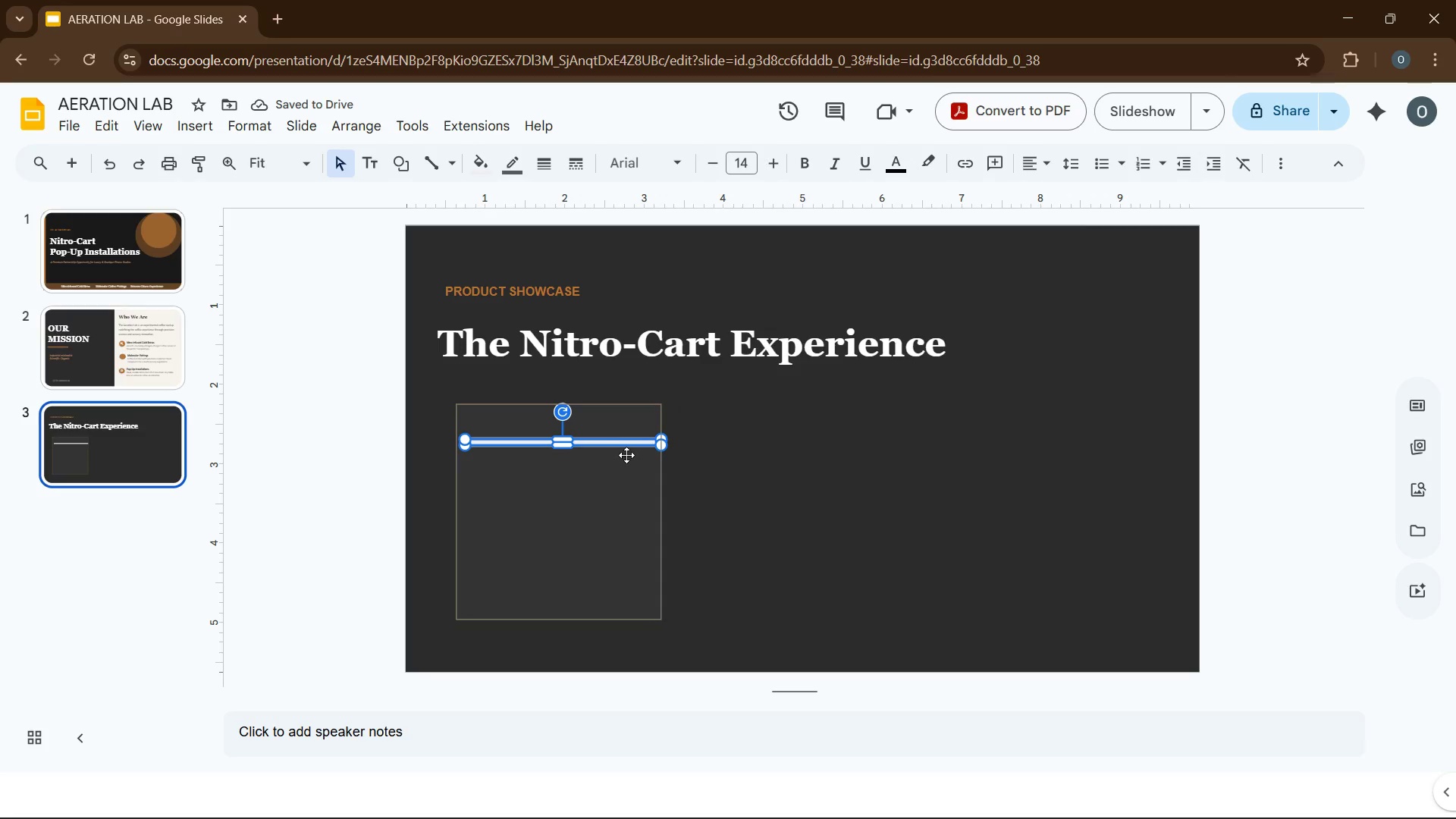 
wait(6.41)
 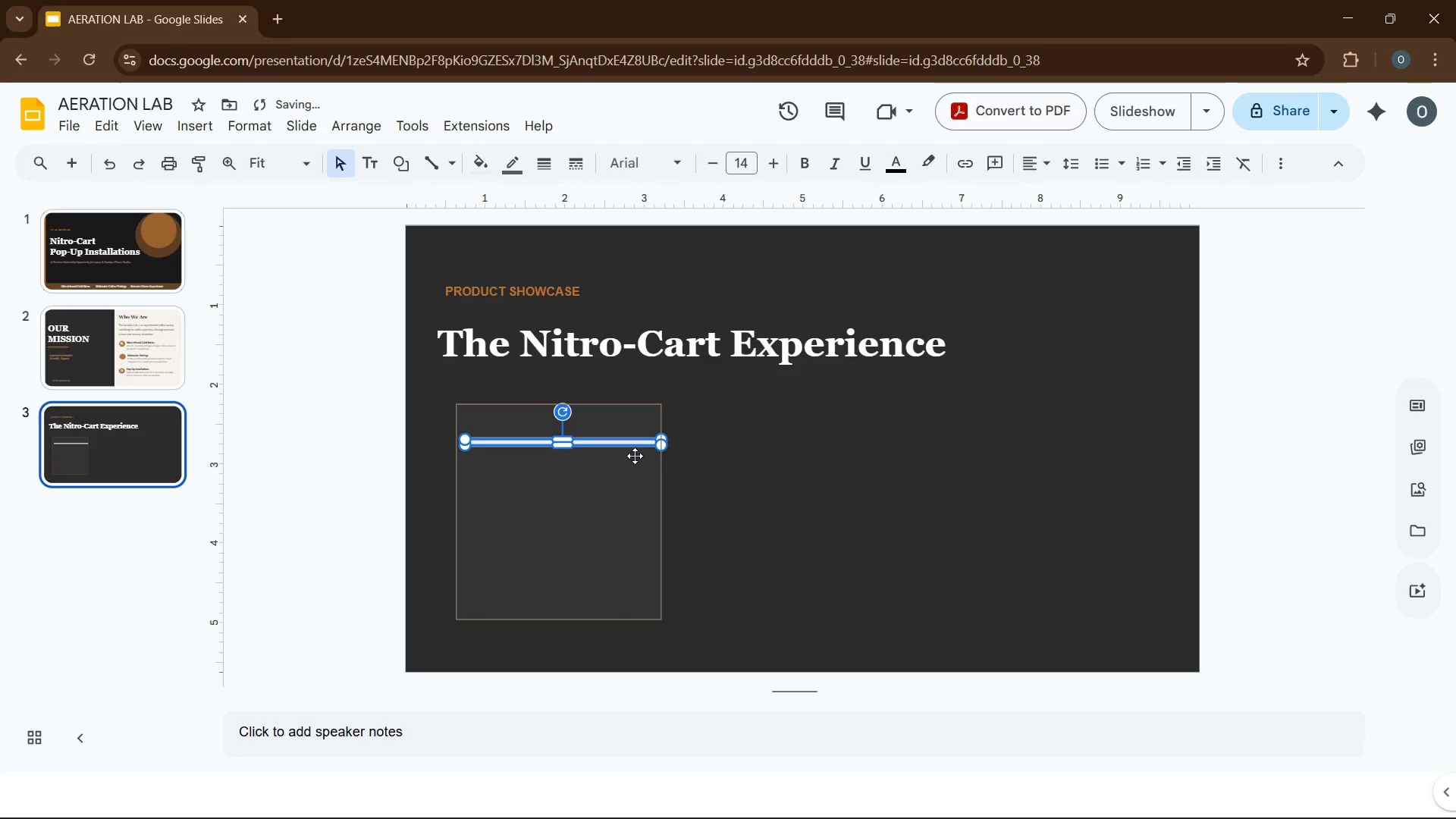 
left_click([259, 133])
 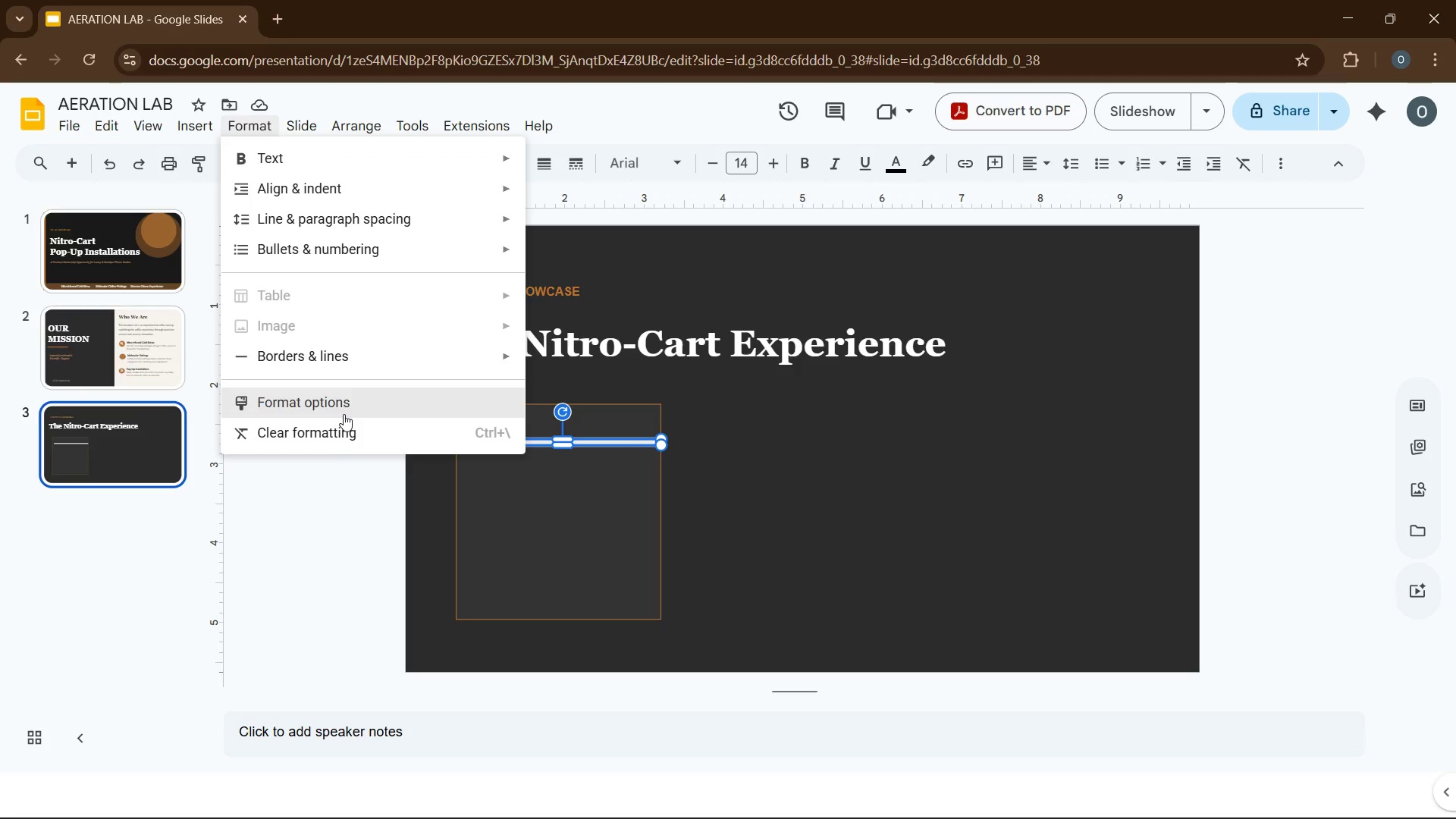 
left_click([342, 402])
 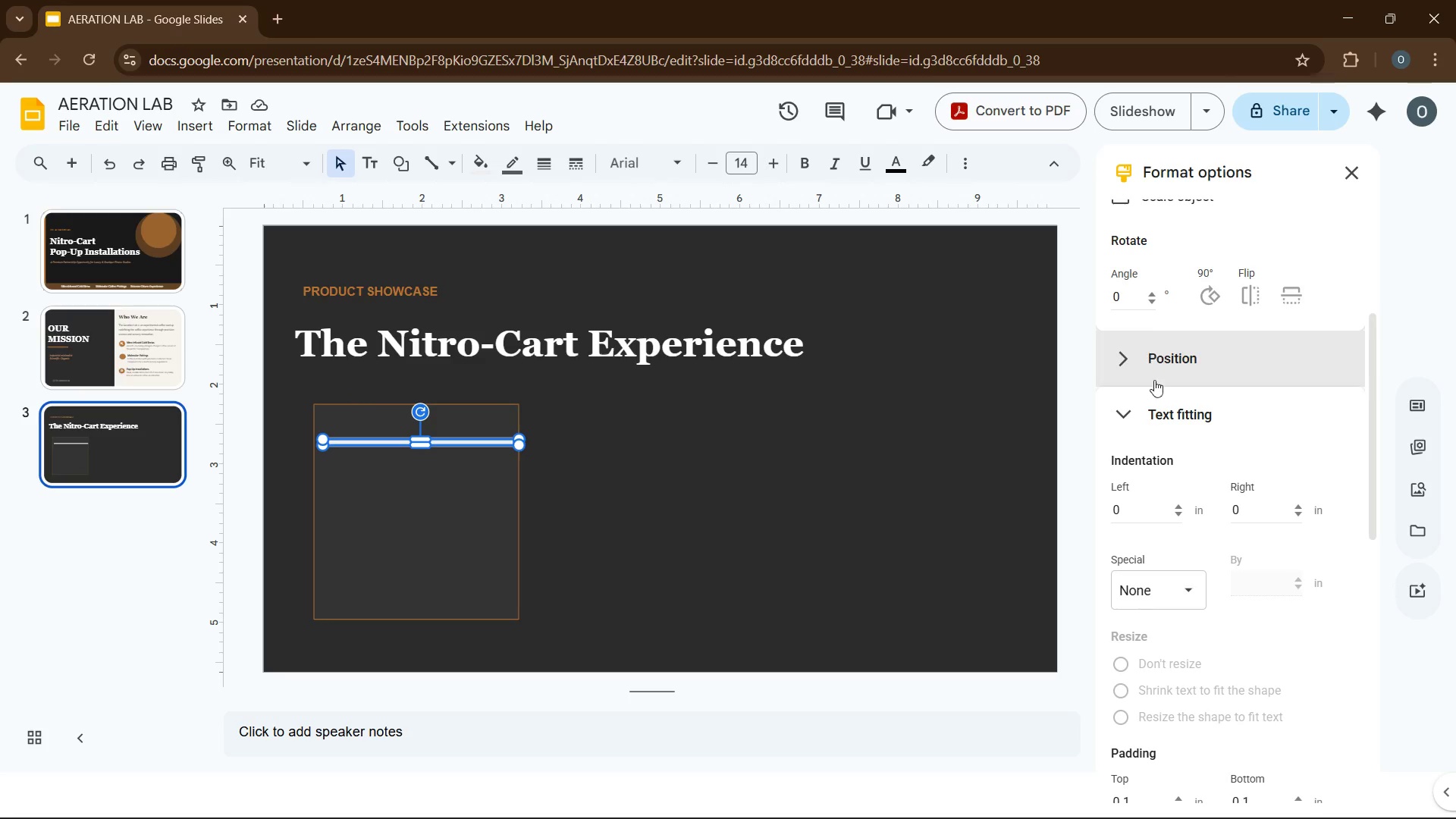 
left_click([1158, 427])
 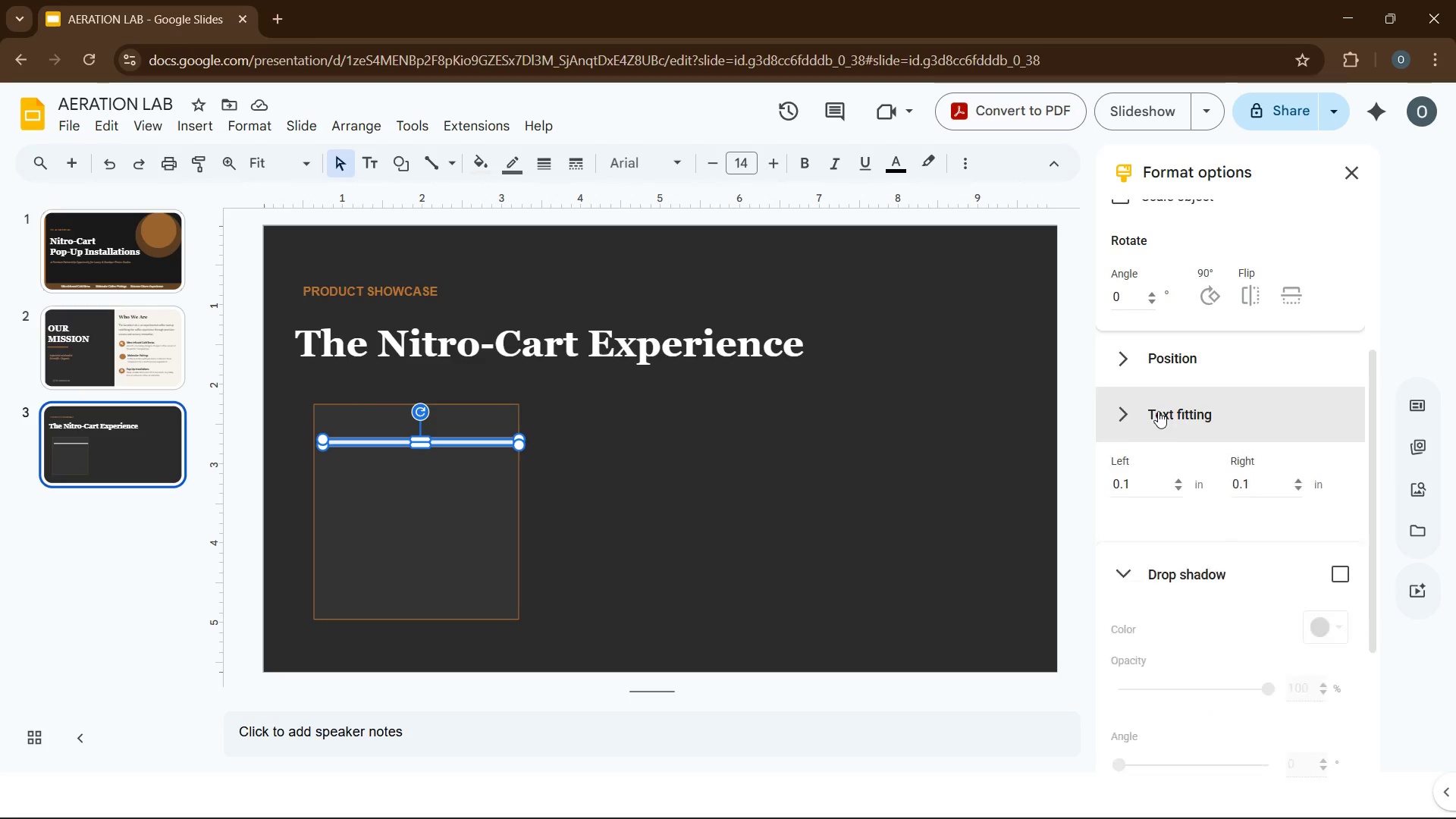 
scroll: coordinate [1157, 411], scroll_direction: up, amount: 3.0
 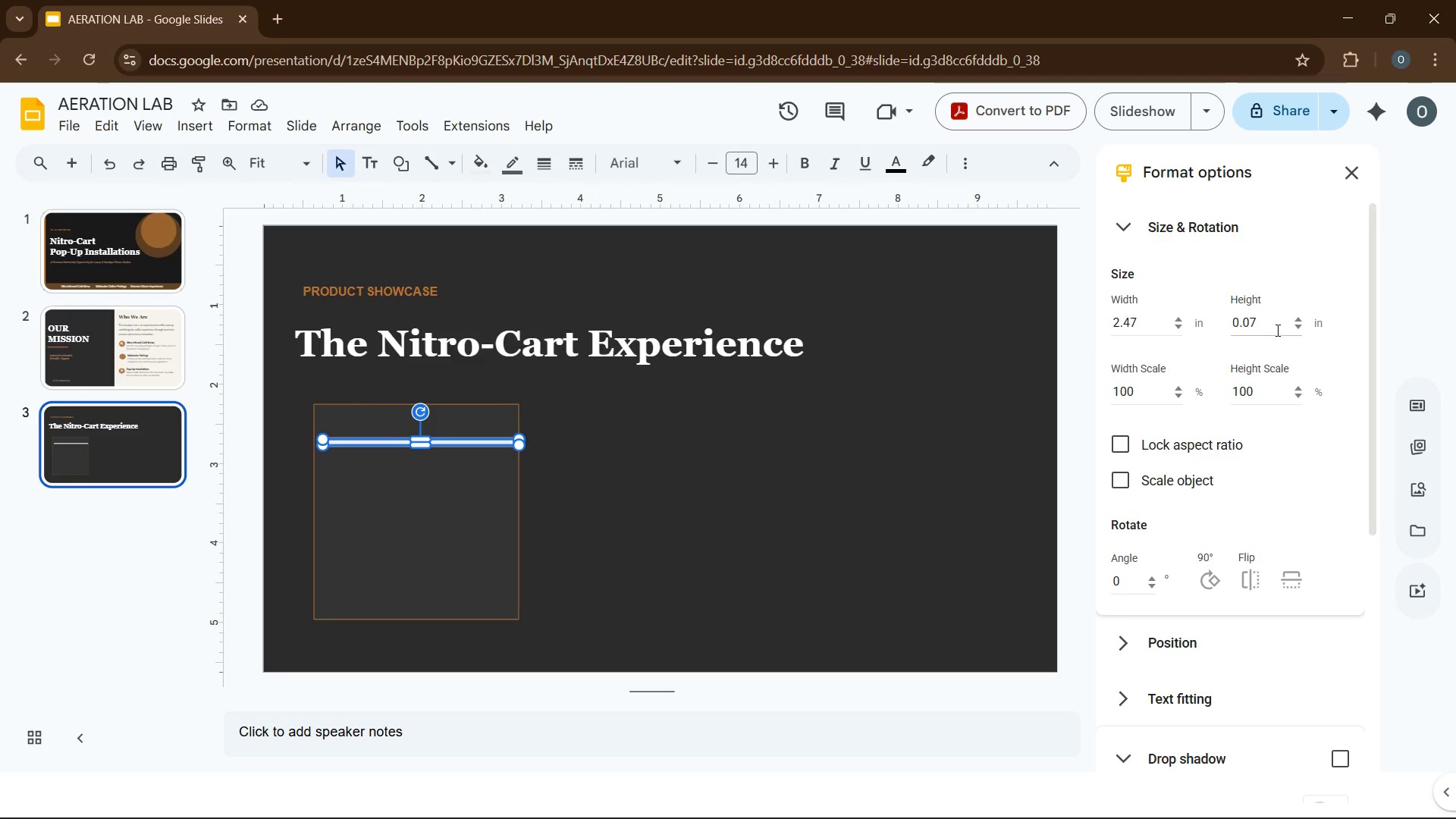 
left_click([1266, 325])
 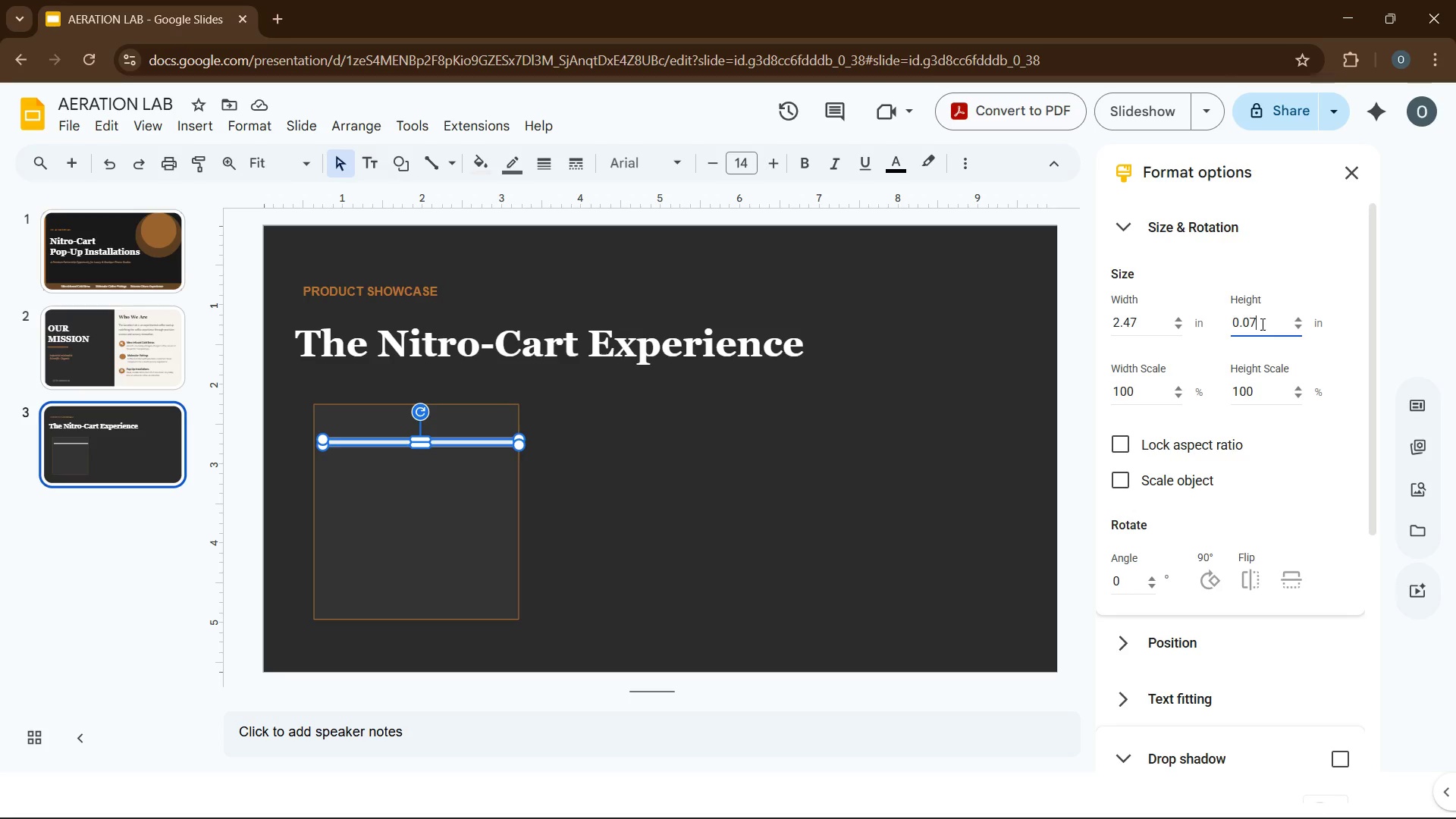 
key(Backspace)
 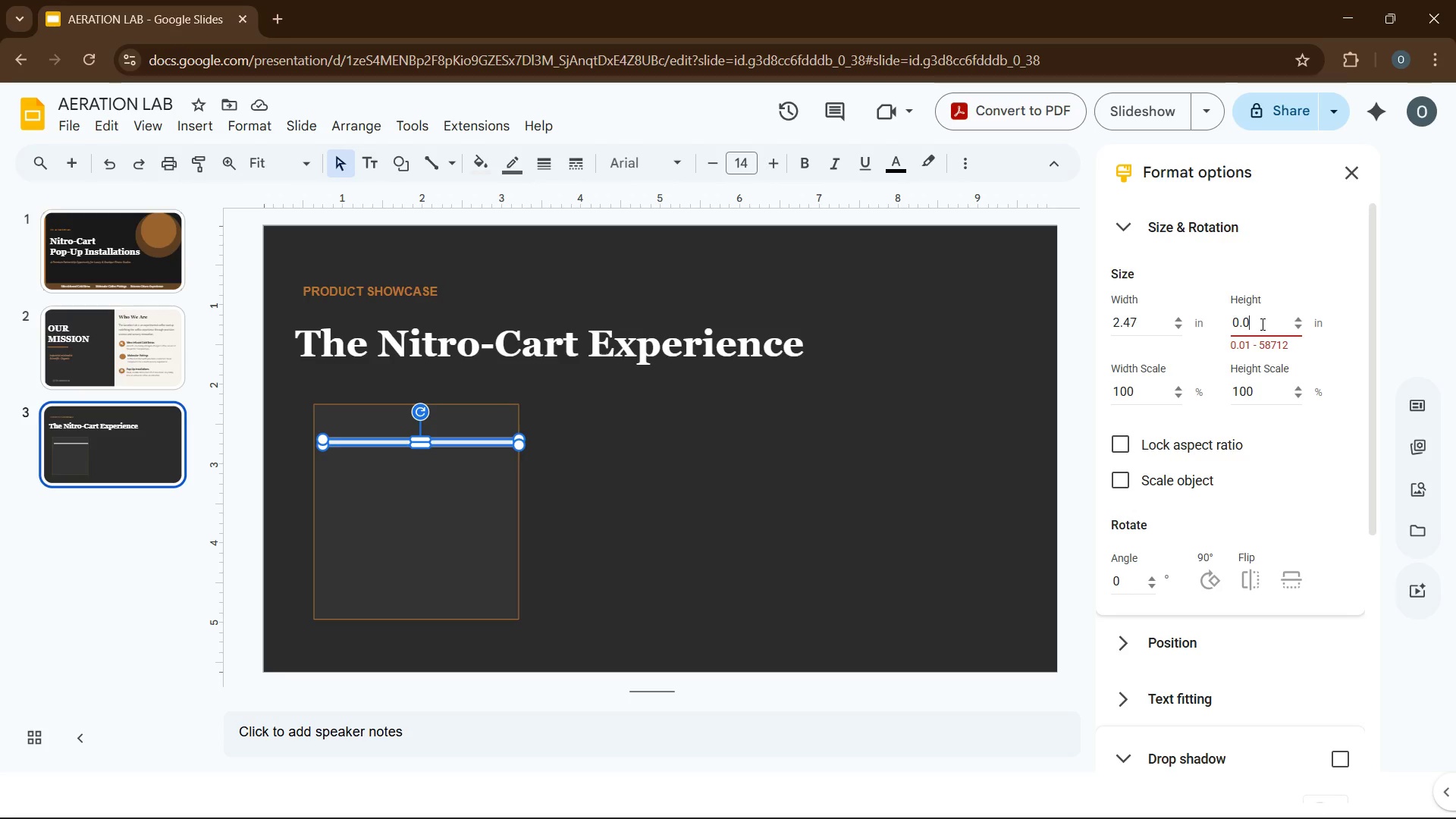 
key(Numpad5)
 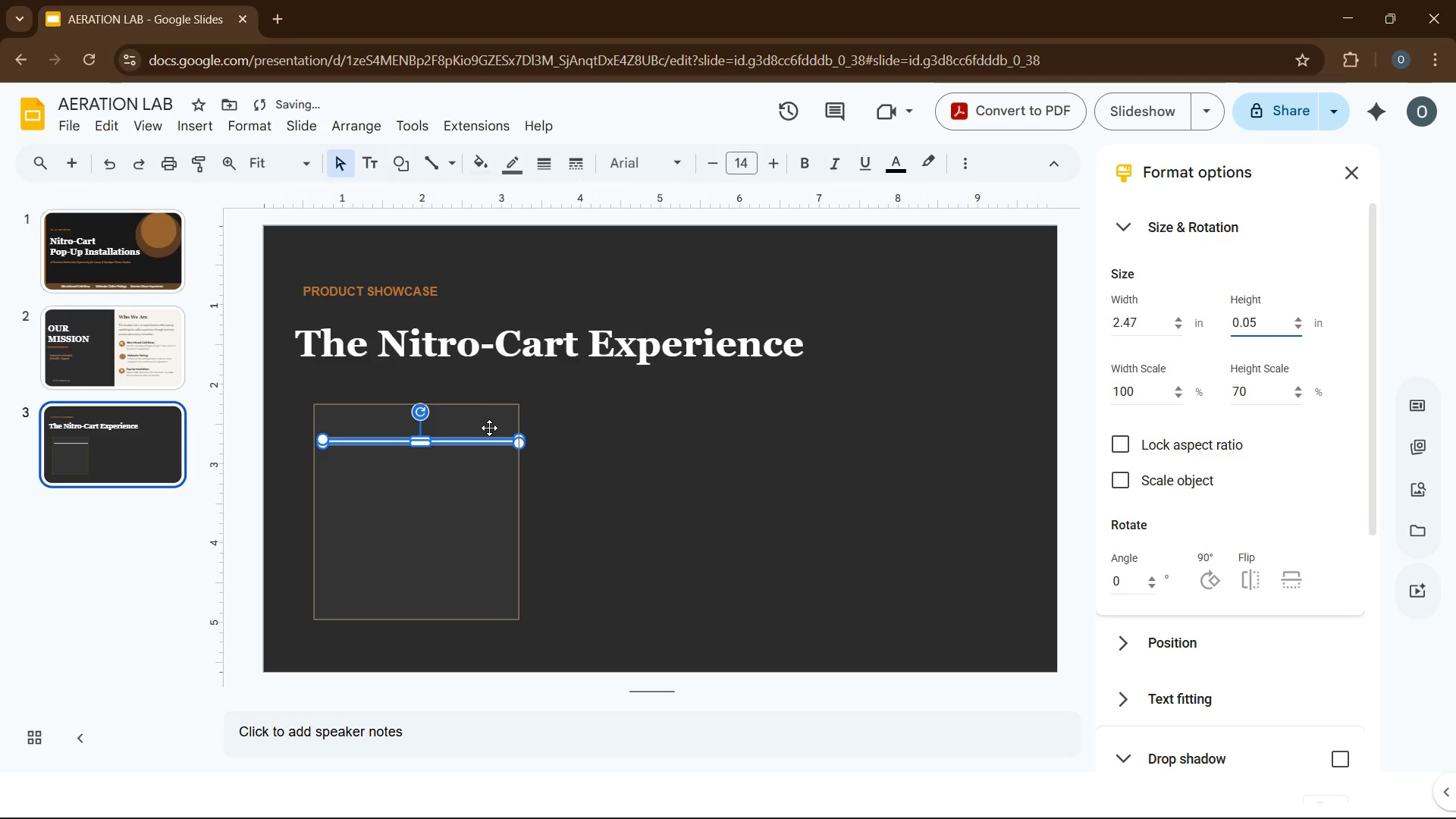 
left_click_drag(start_coordinate=[485, 441], to_coordinate=[475, 409])
 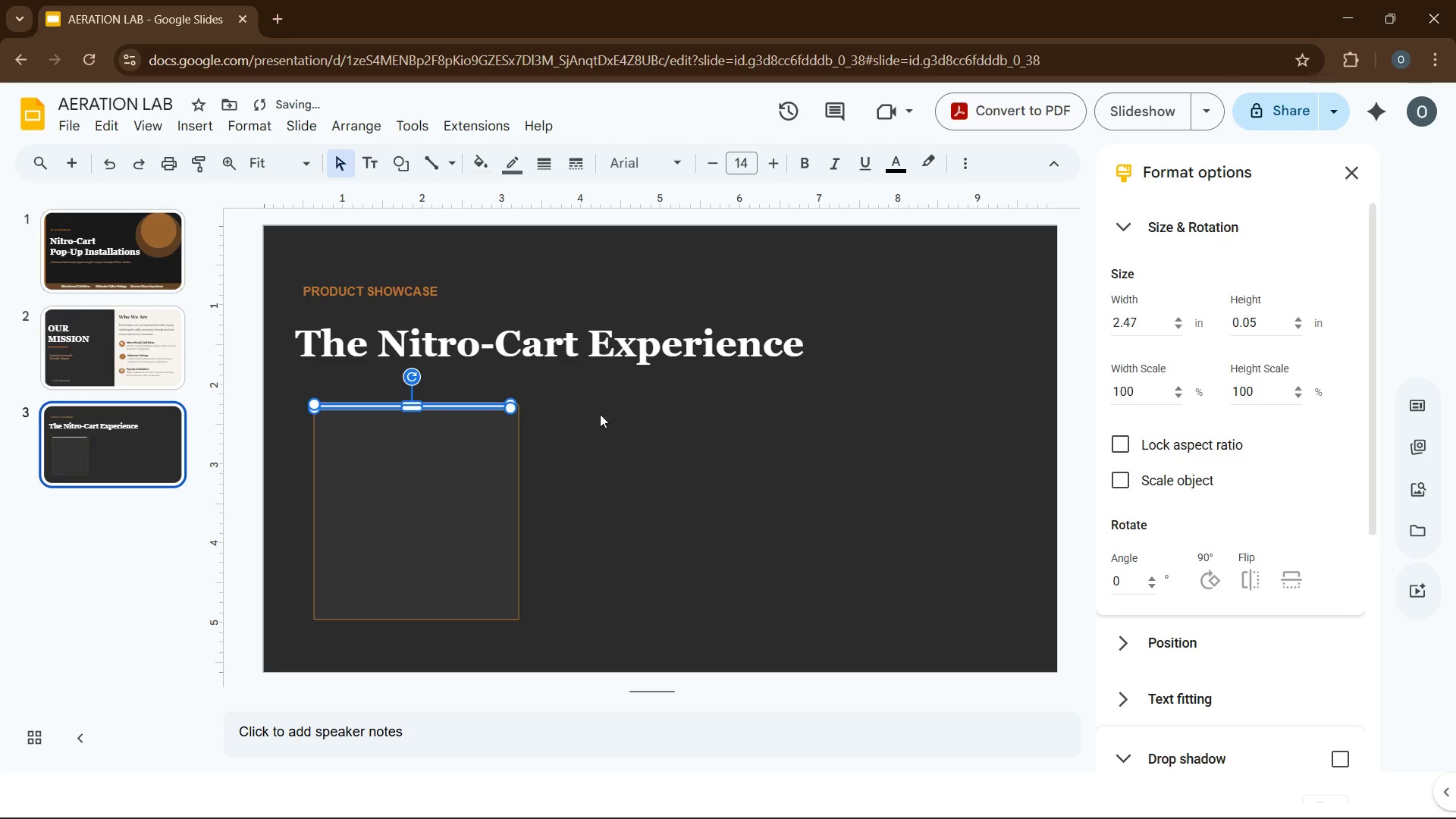 
left_click([600, 414])
 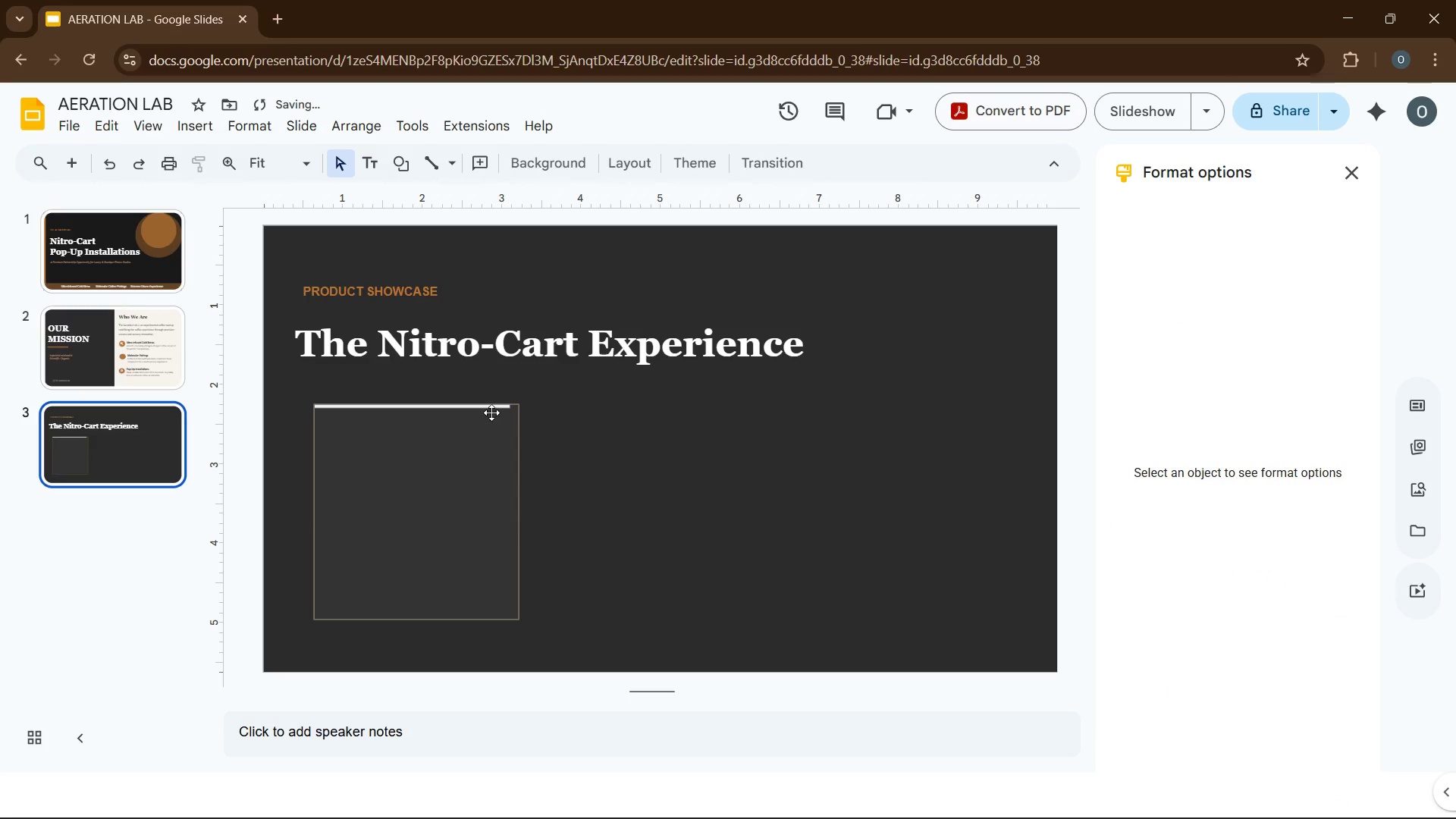 
left_click([493, 407])
 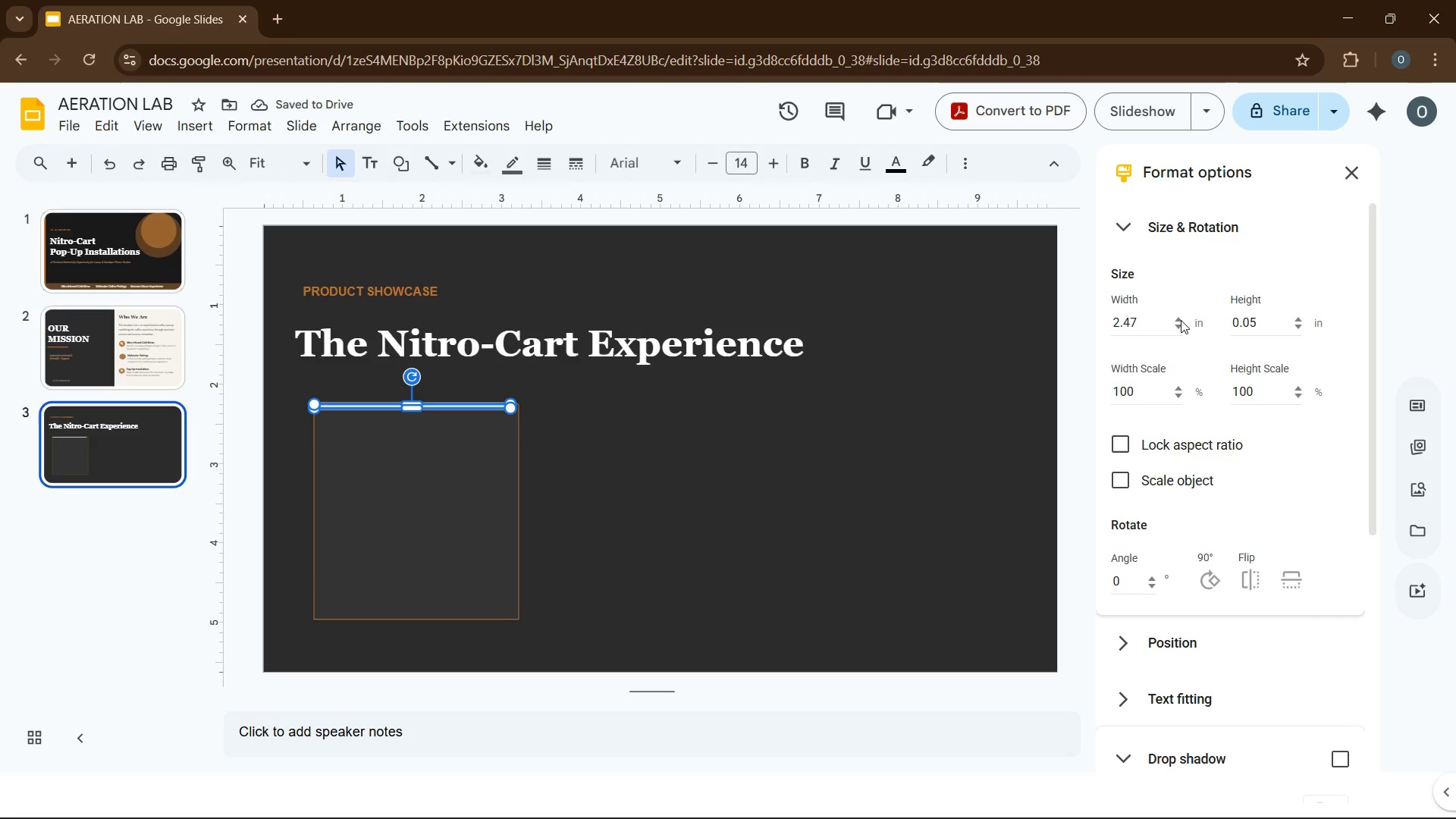 
double_click([1181, 320])
 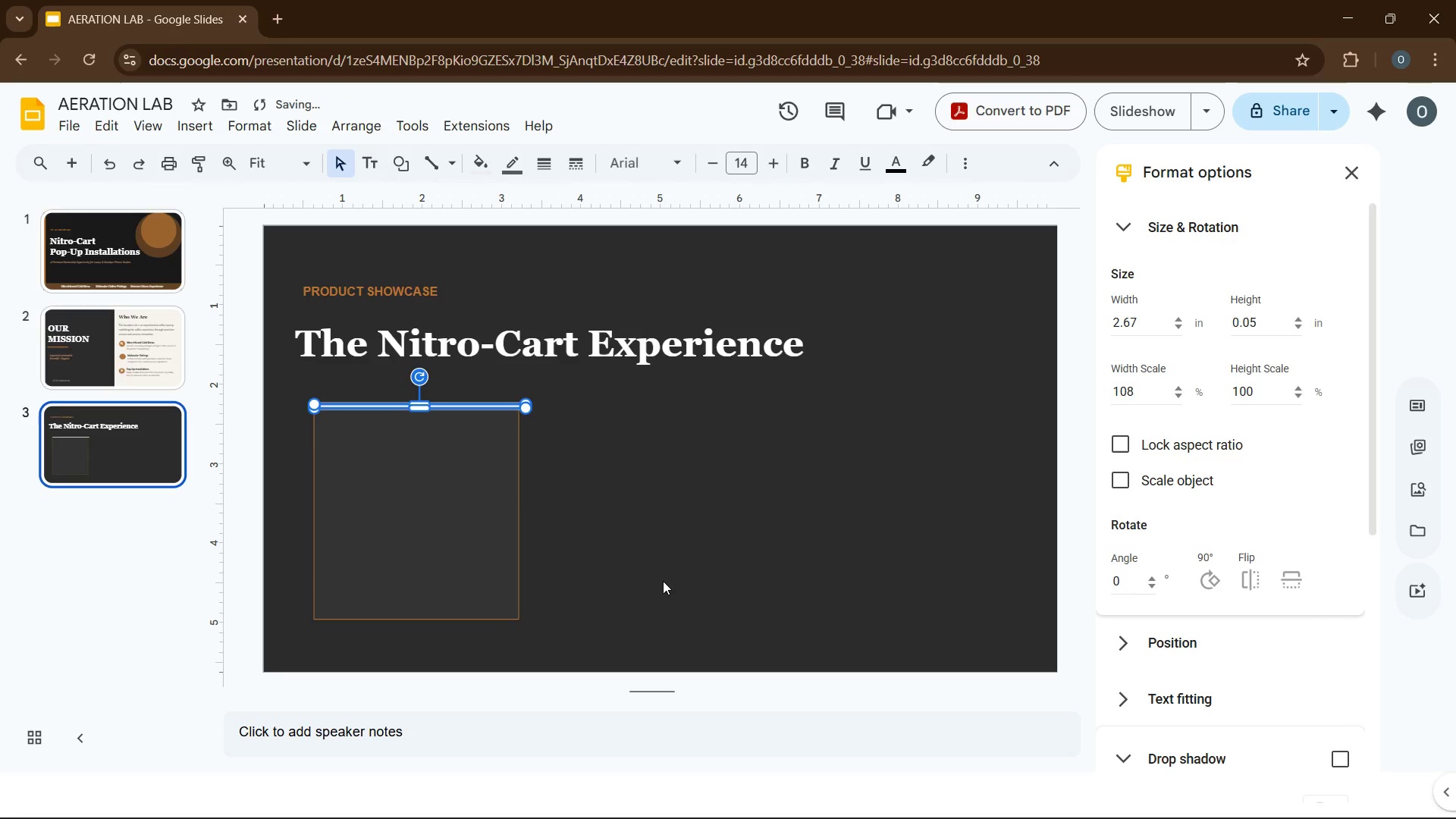 
left_click([672, 573])
 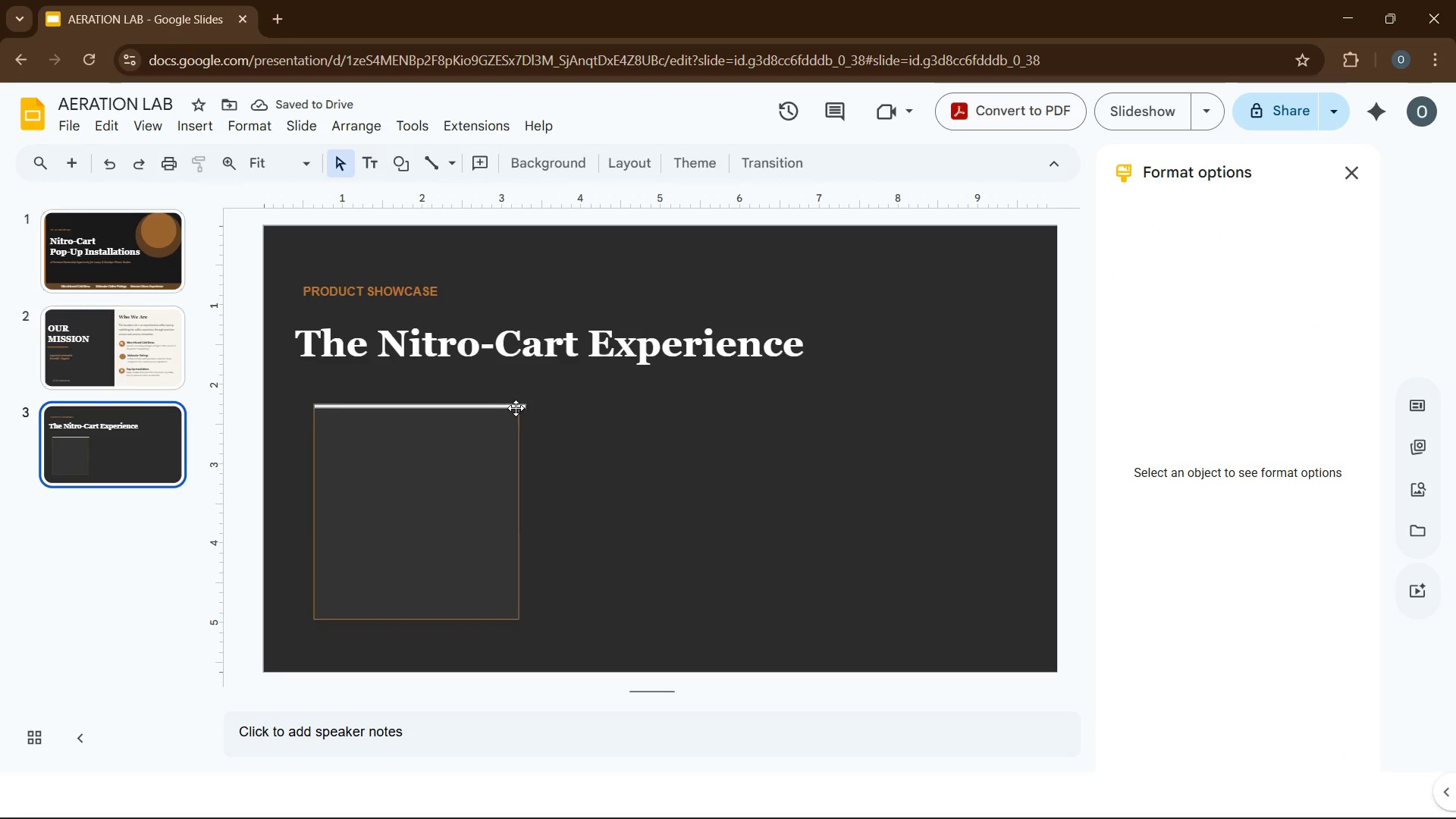 
left_click([516, 406])
 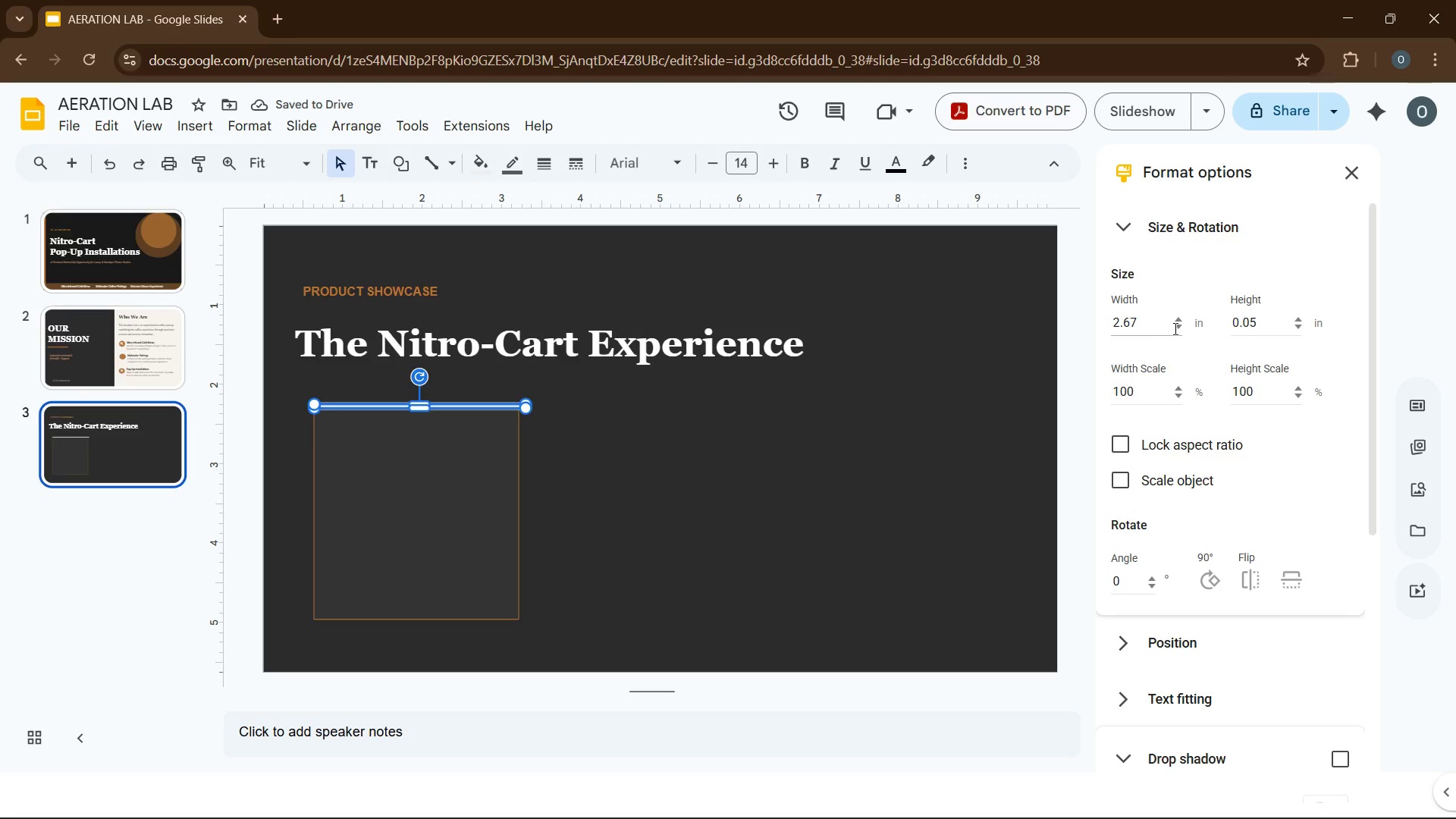 
left_click([1178, 328])
 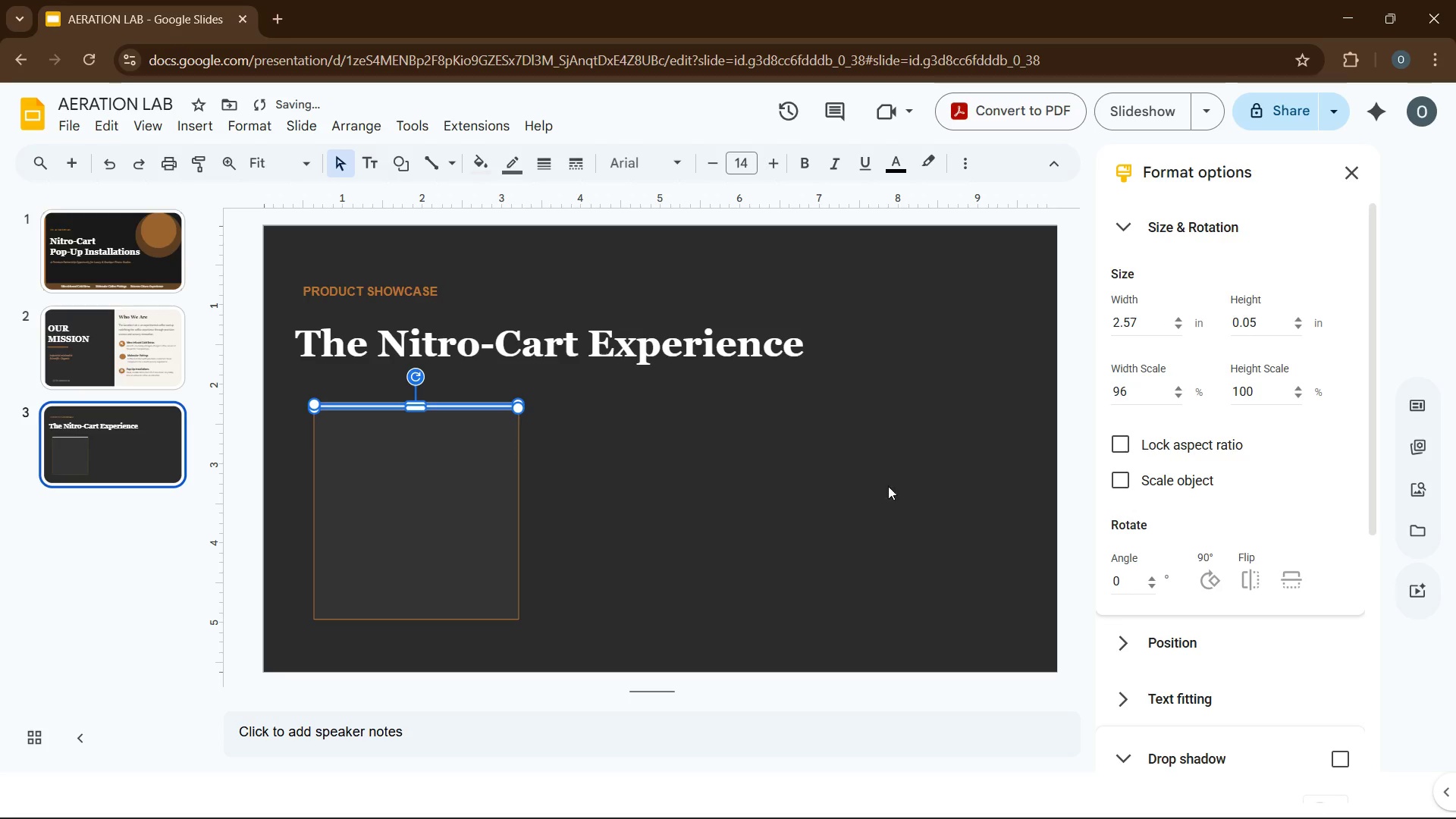 
left_click([877, 495])
 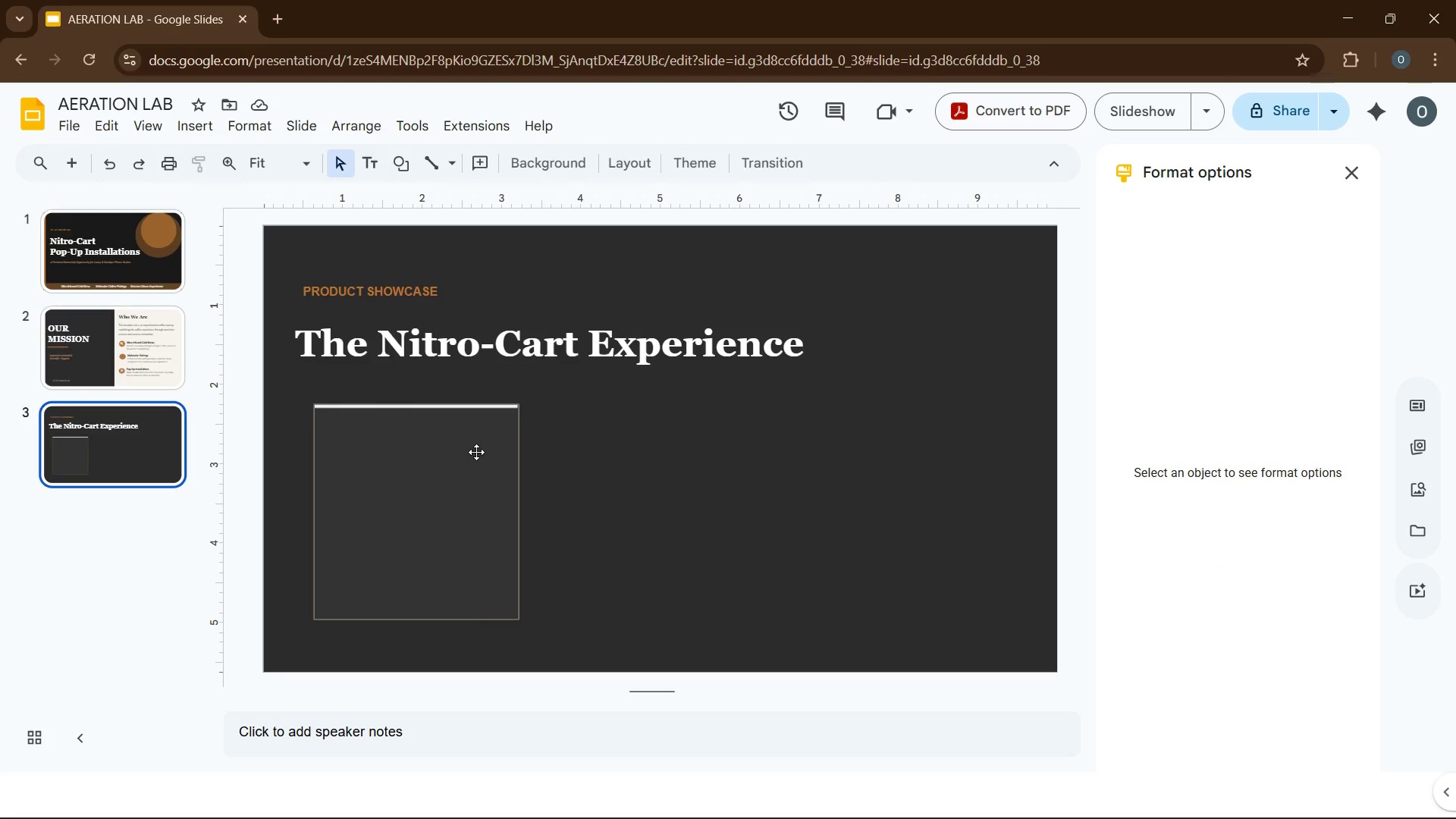 
wait(13.78)
 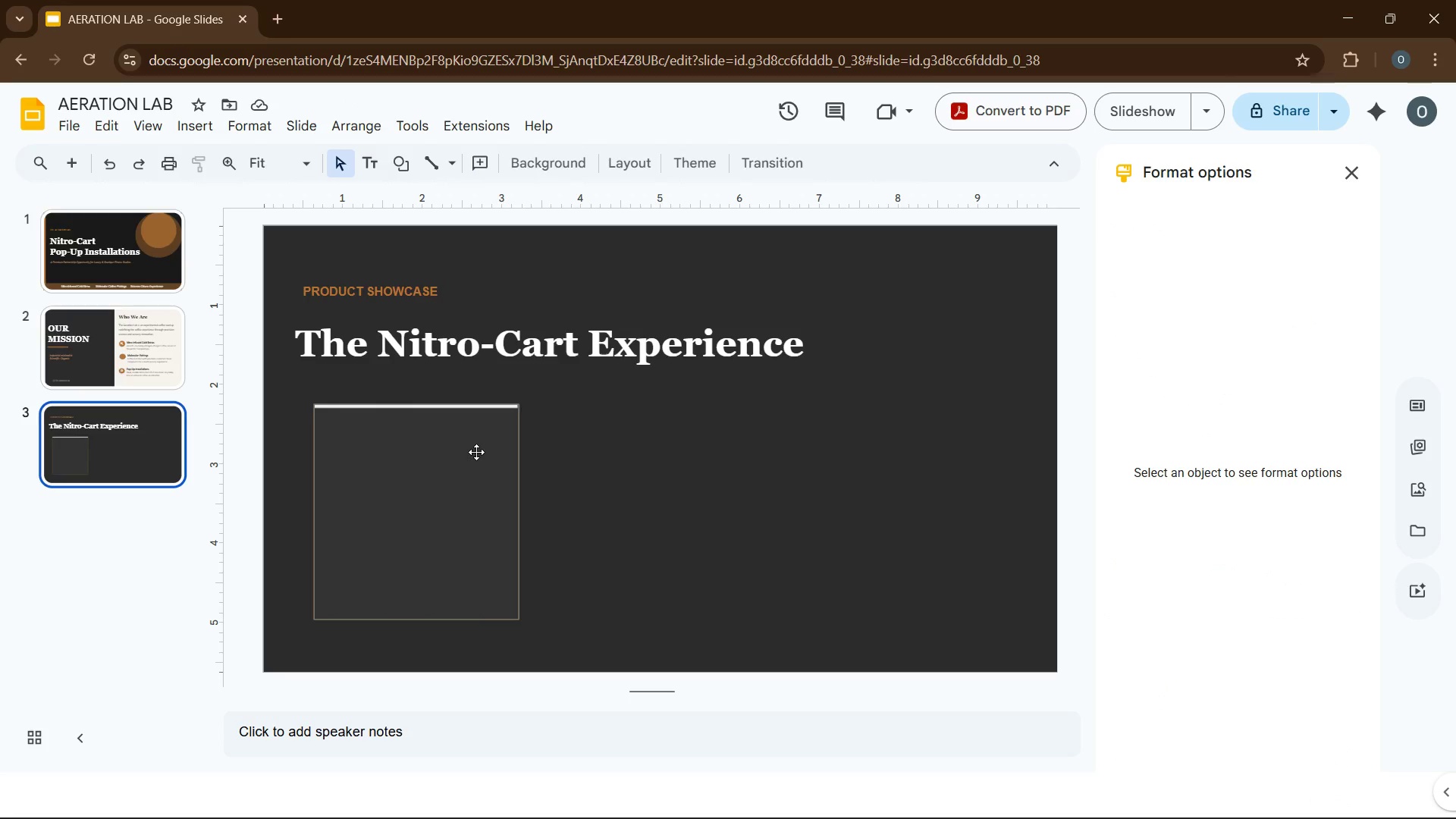 
left_click([483, 166])
 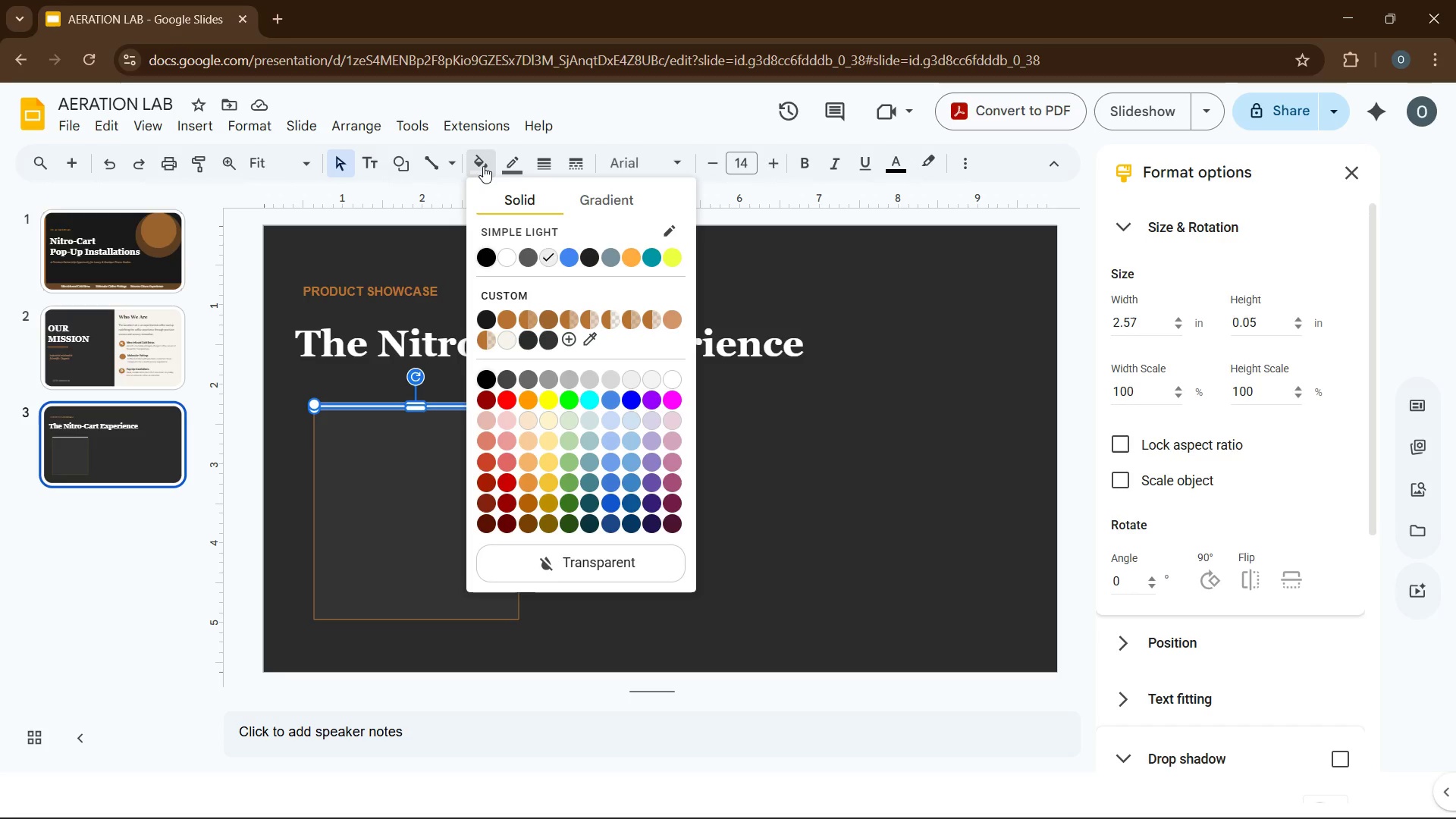 
wait(7.08)
 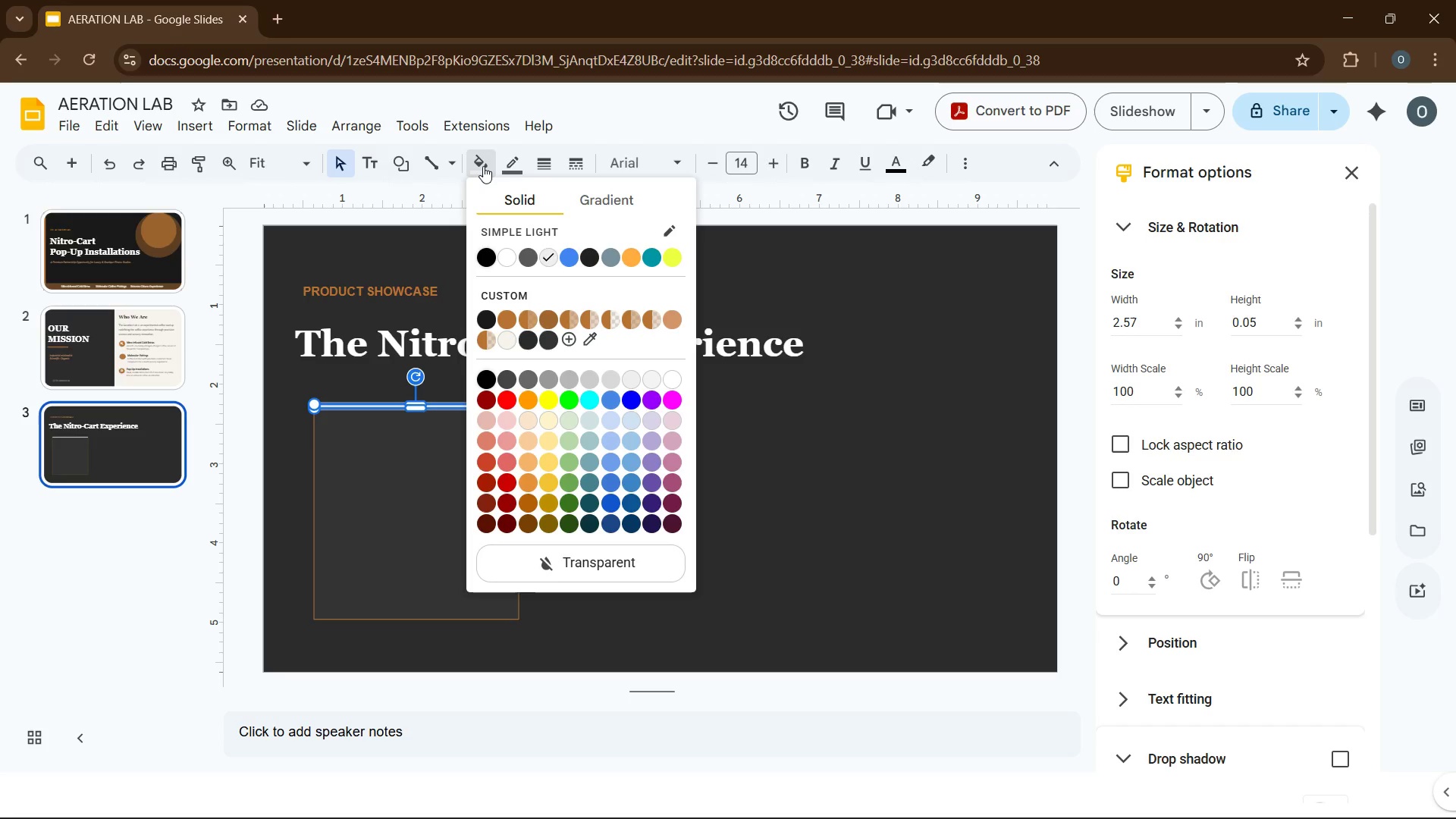 
left_click([507, 318])
 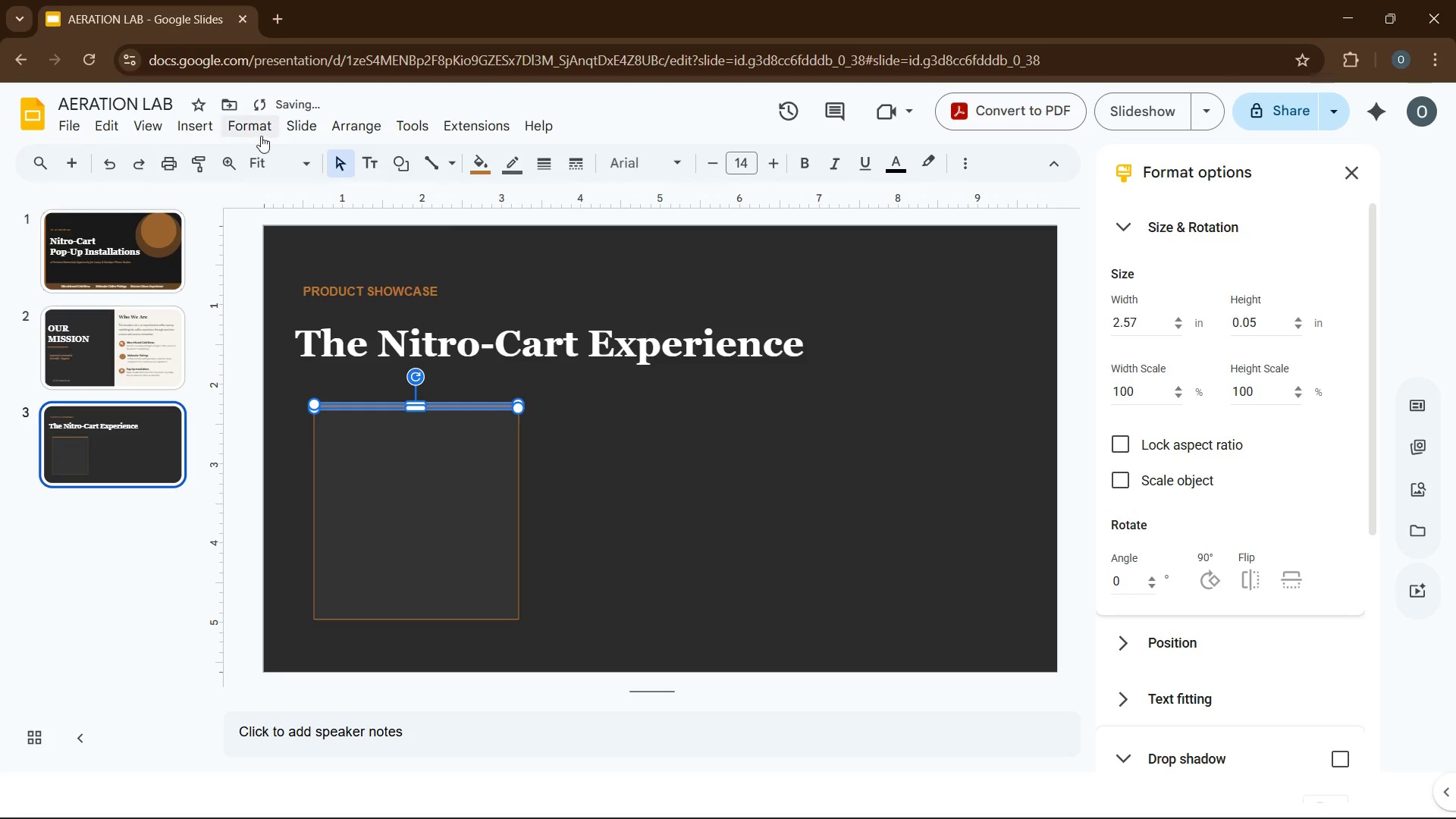 
left_click([256, 133])
 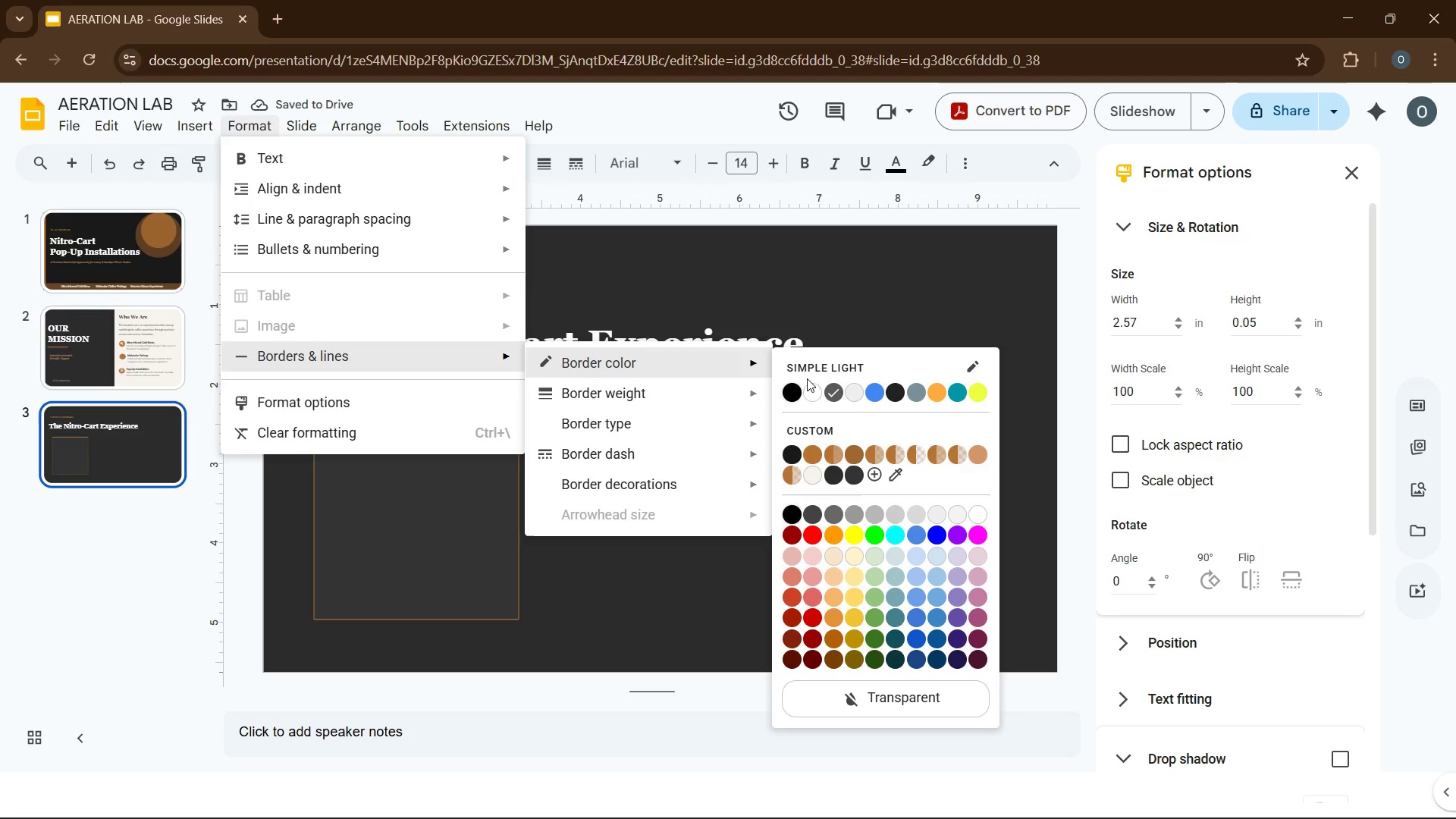 
left_click([817, 451])
 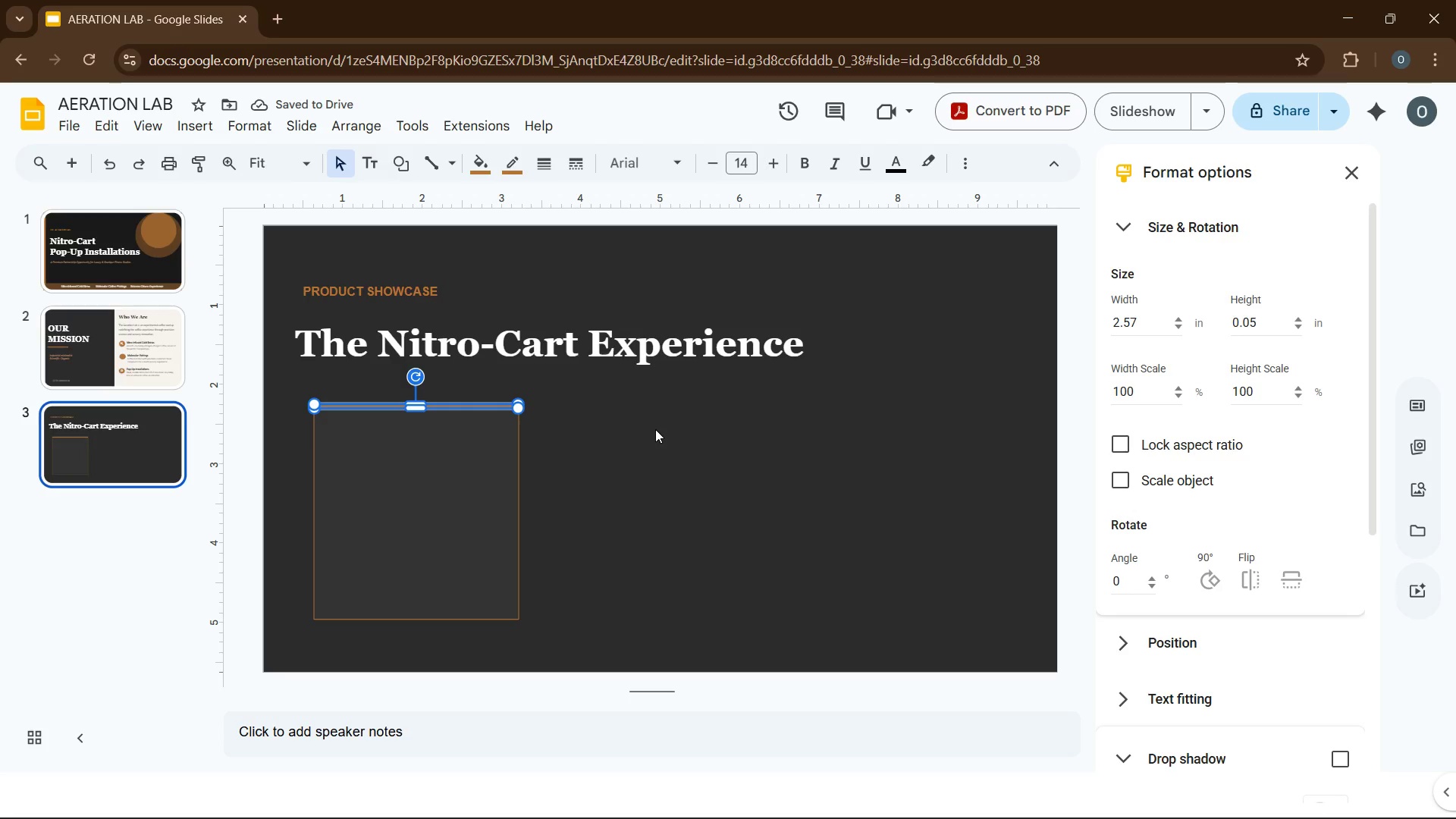 
left_click([698, 428])
 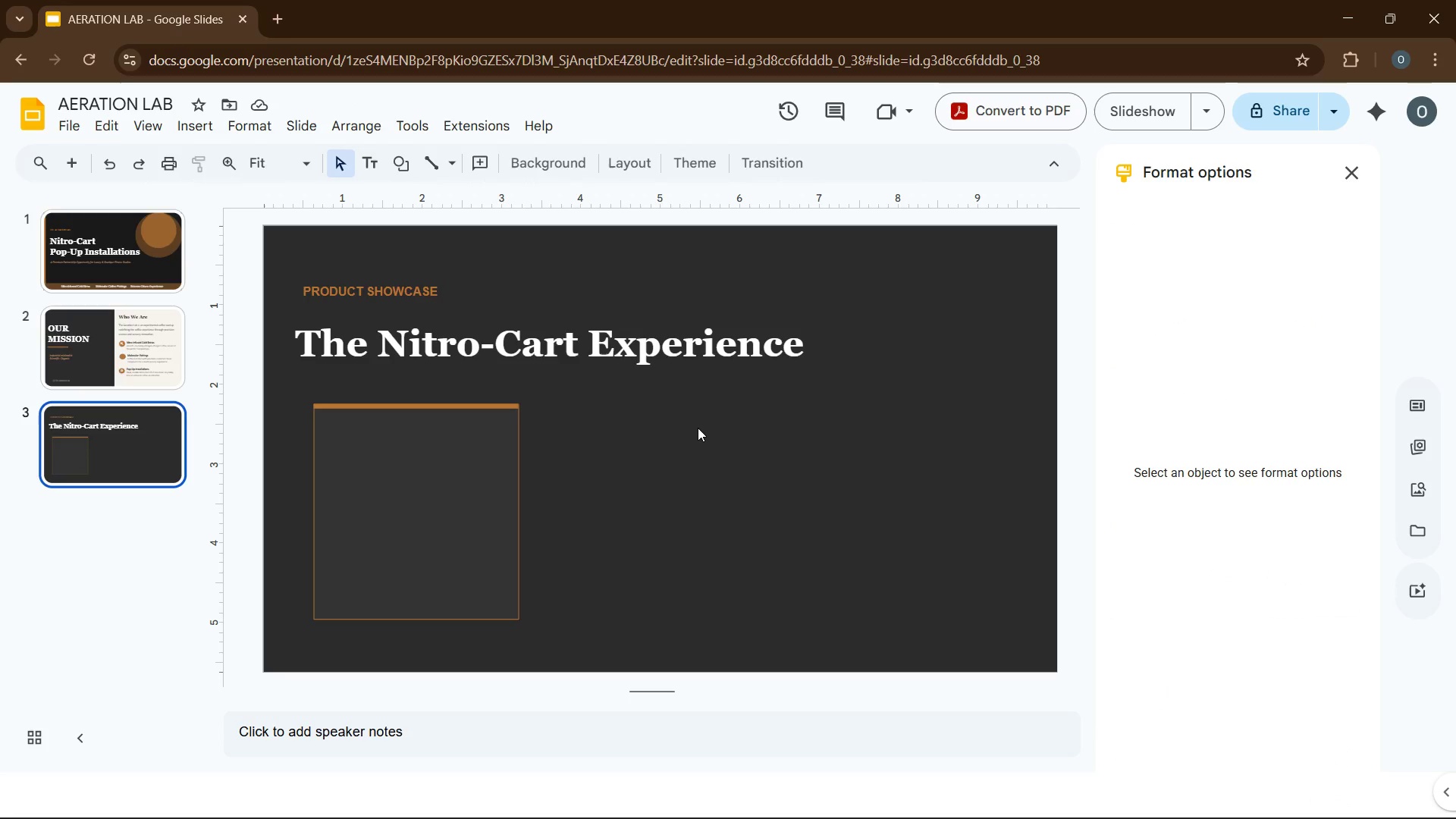 
wait(10.92)
 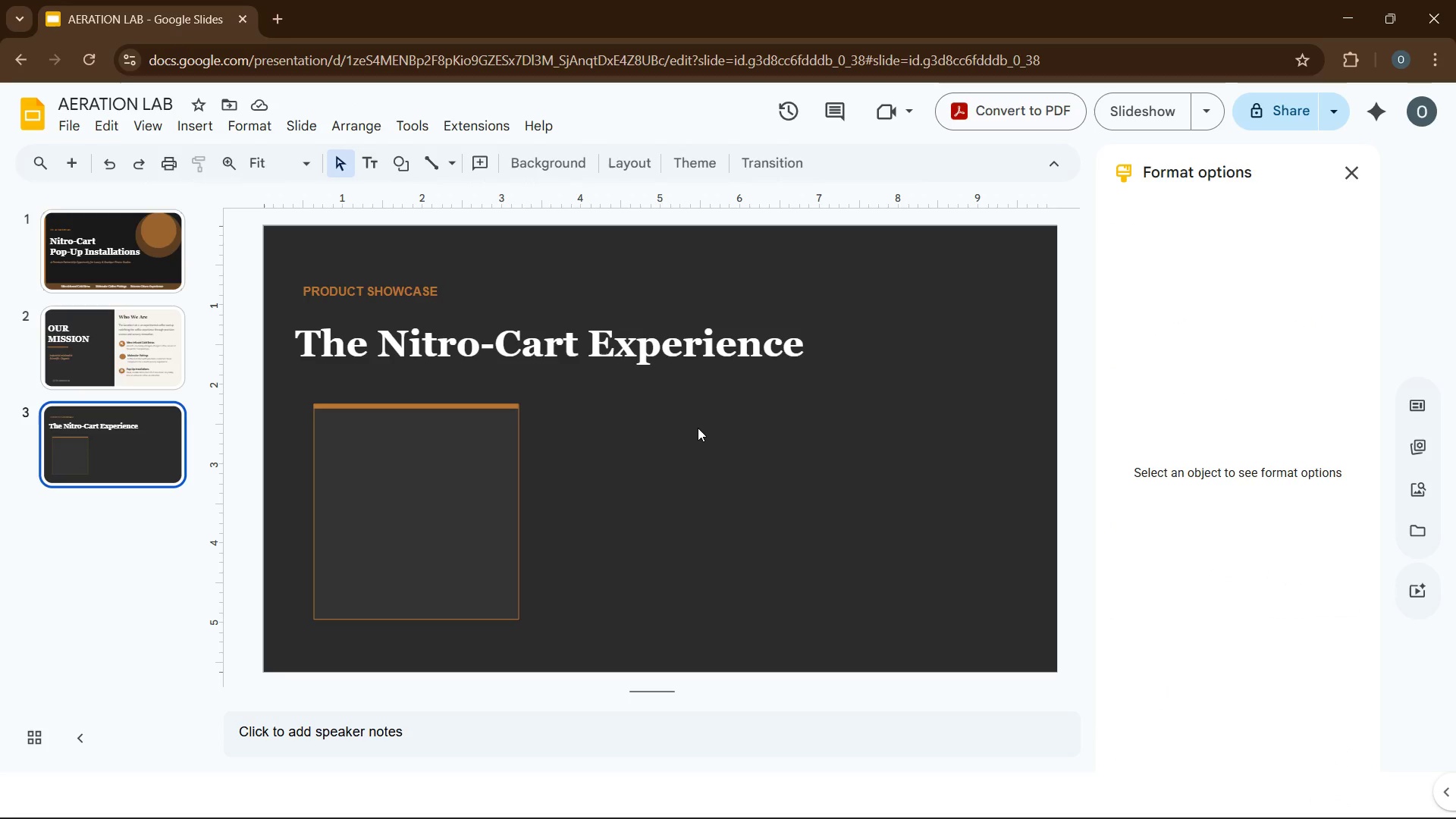 
left_click([195, 136])
 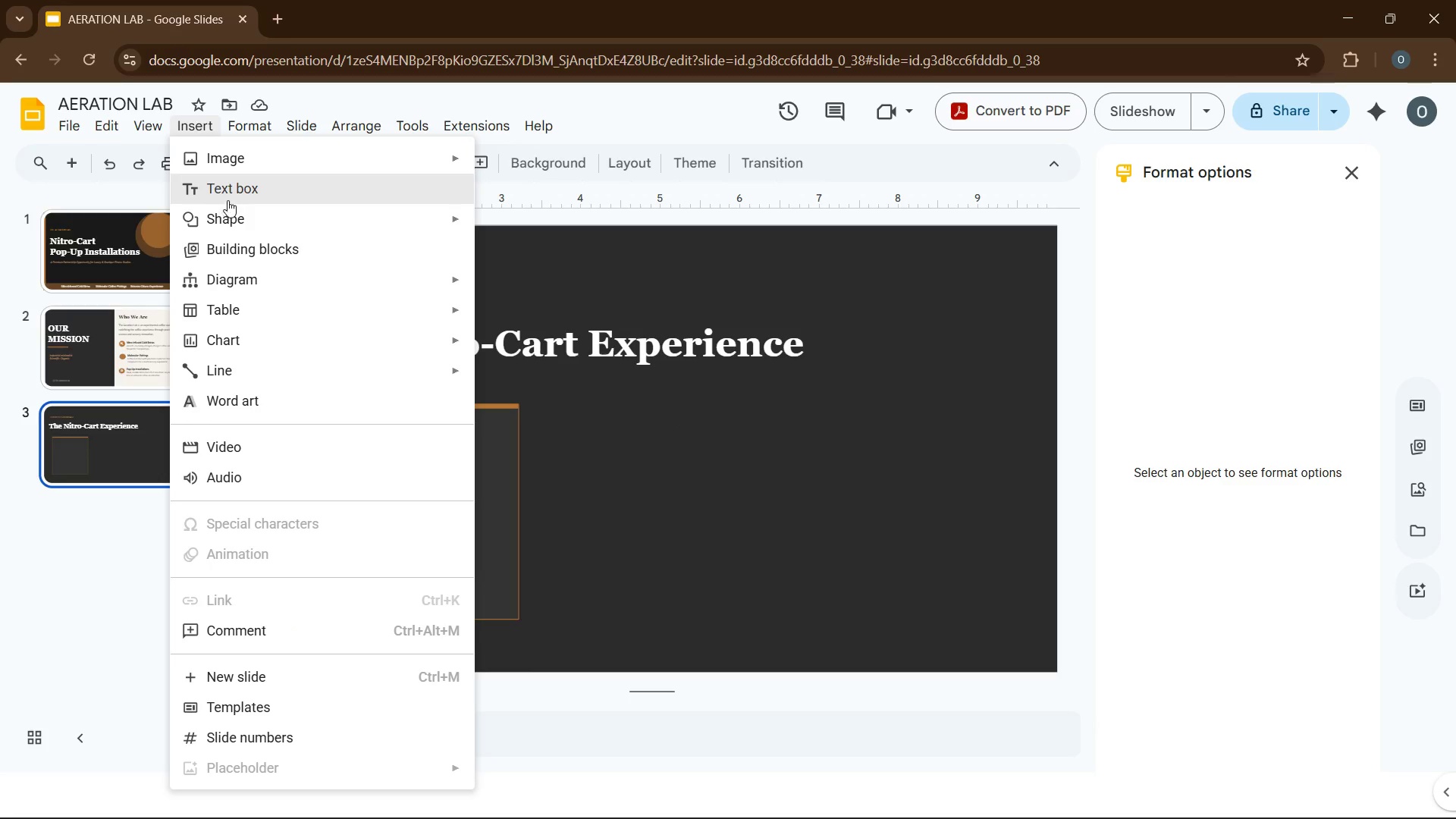 
left_click([229, 197])
 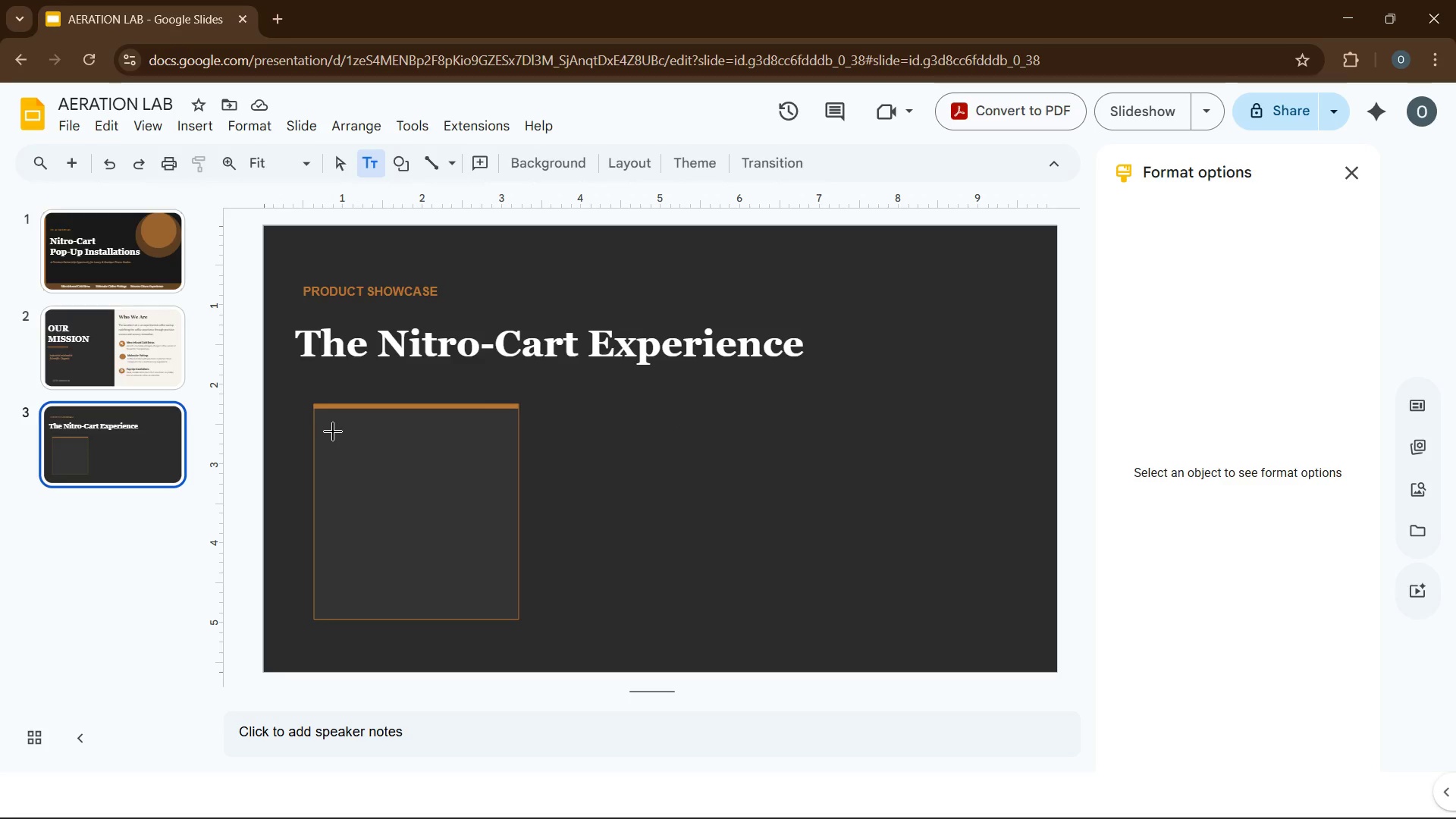 
left_click_drag(start_coordinate=[333, 431], to_coordinate=[498, 553])
 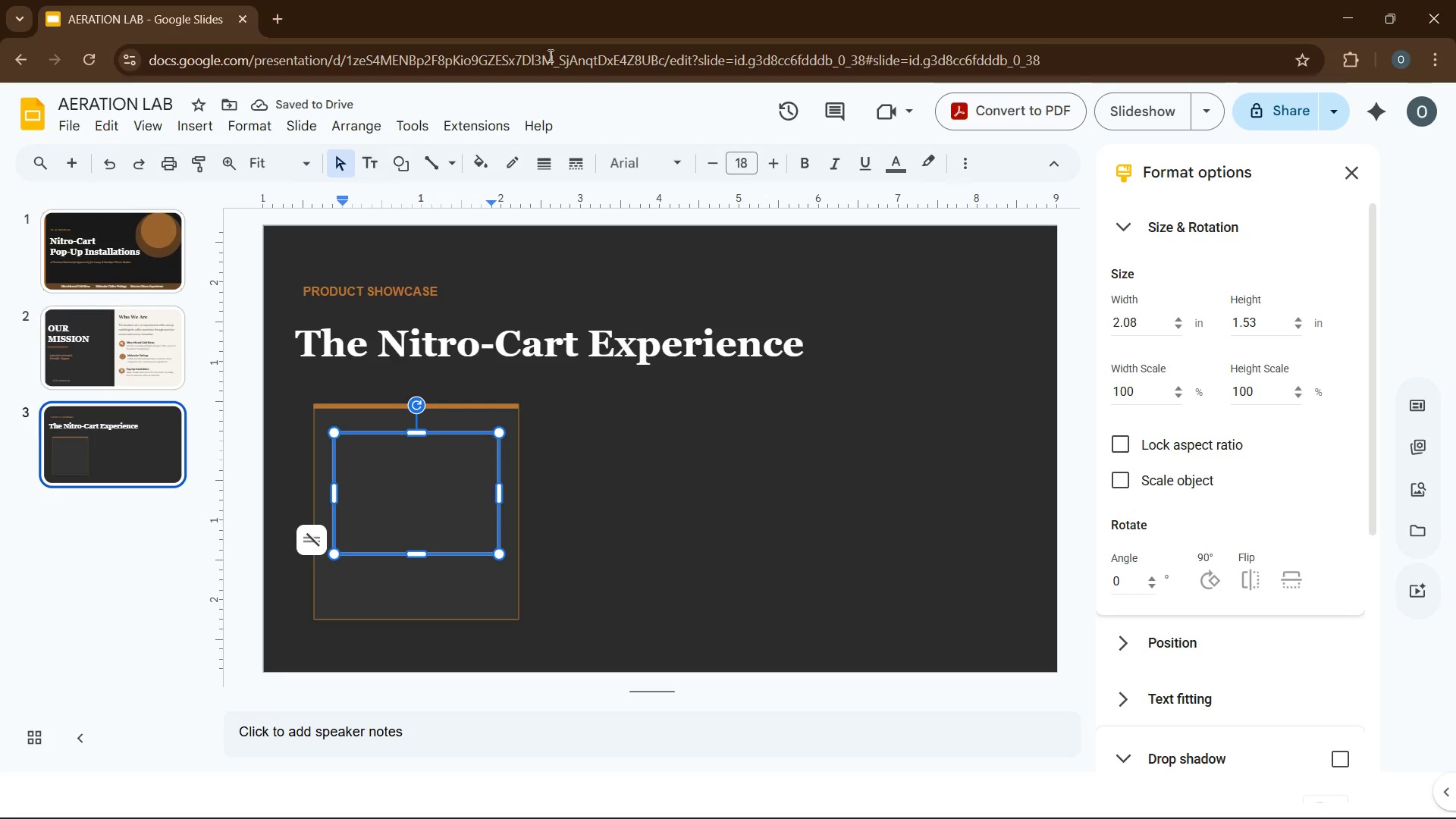 
wait(5.42)
 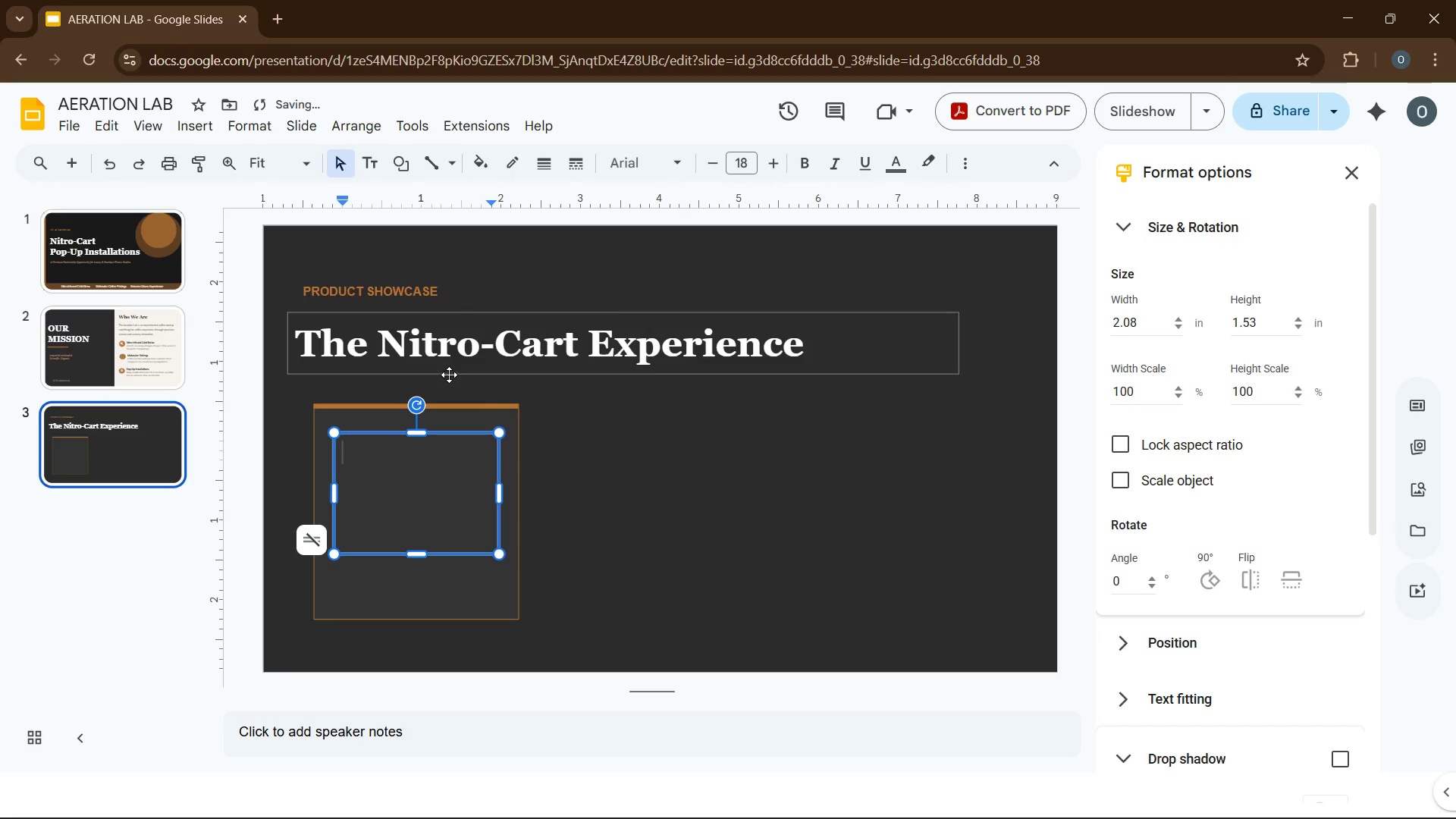 
left_click([335, 128])
 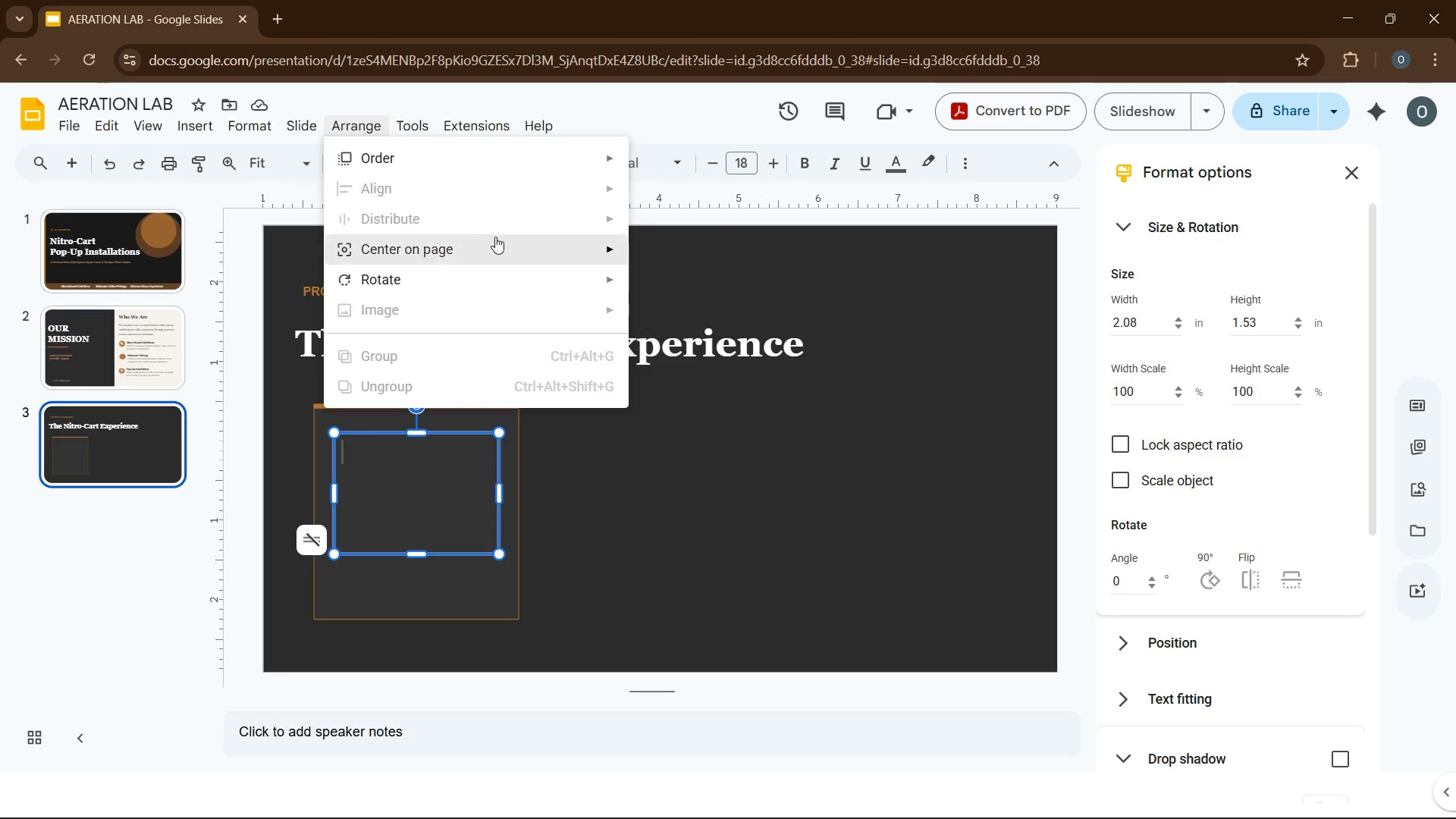 
mouse_move([536, 253])
 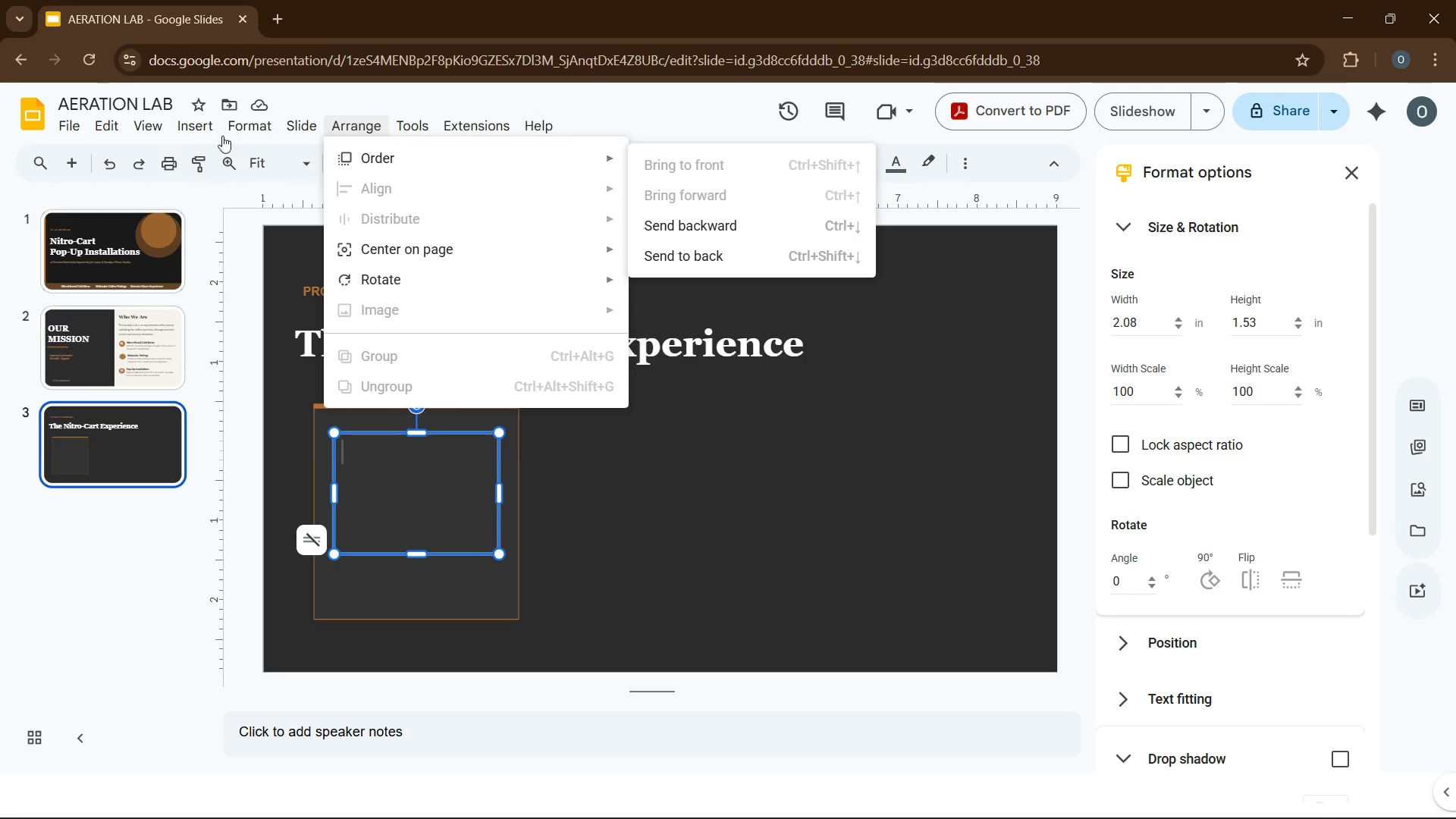 
left_click([422, 500])
 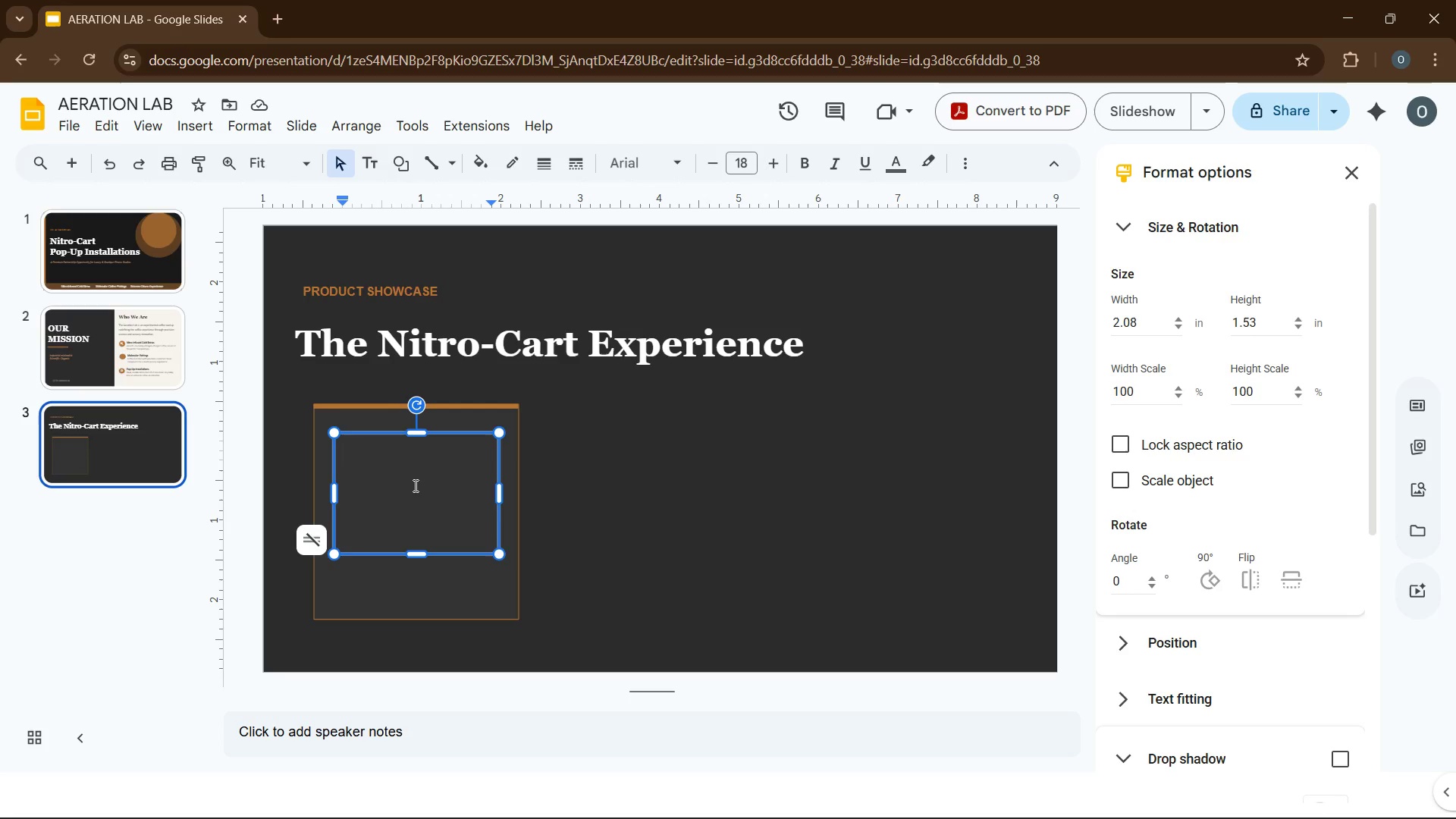 
wait(14.0)
 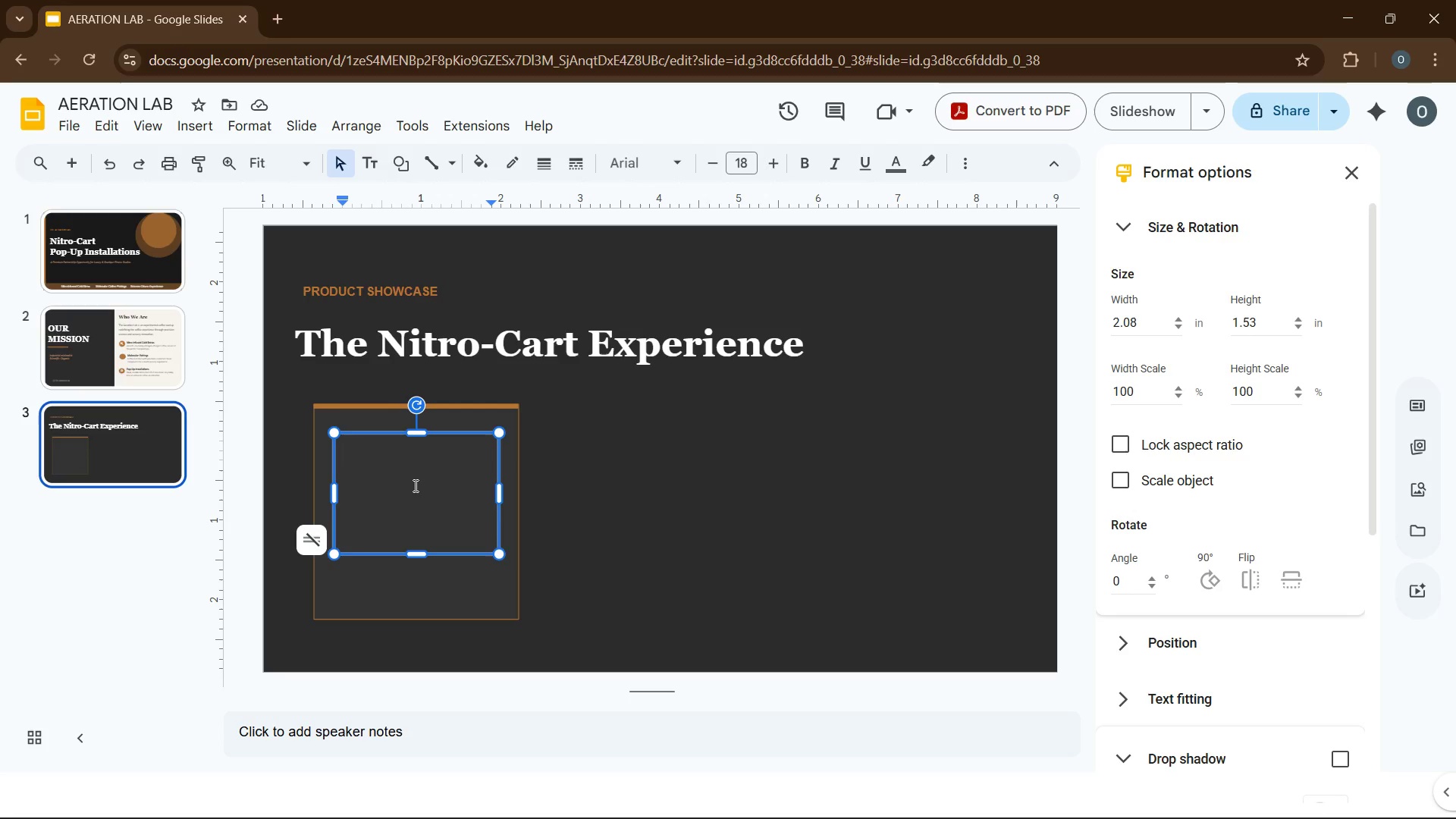 
left_click([405, 514])
 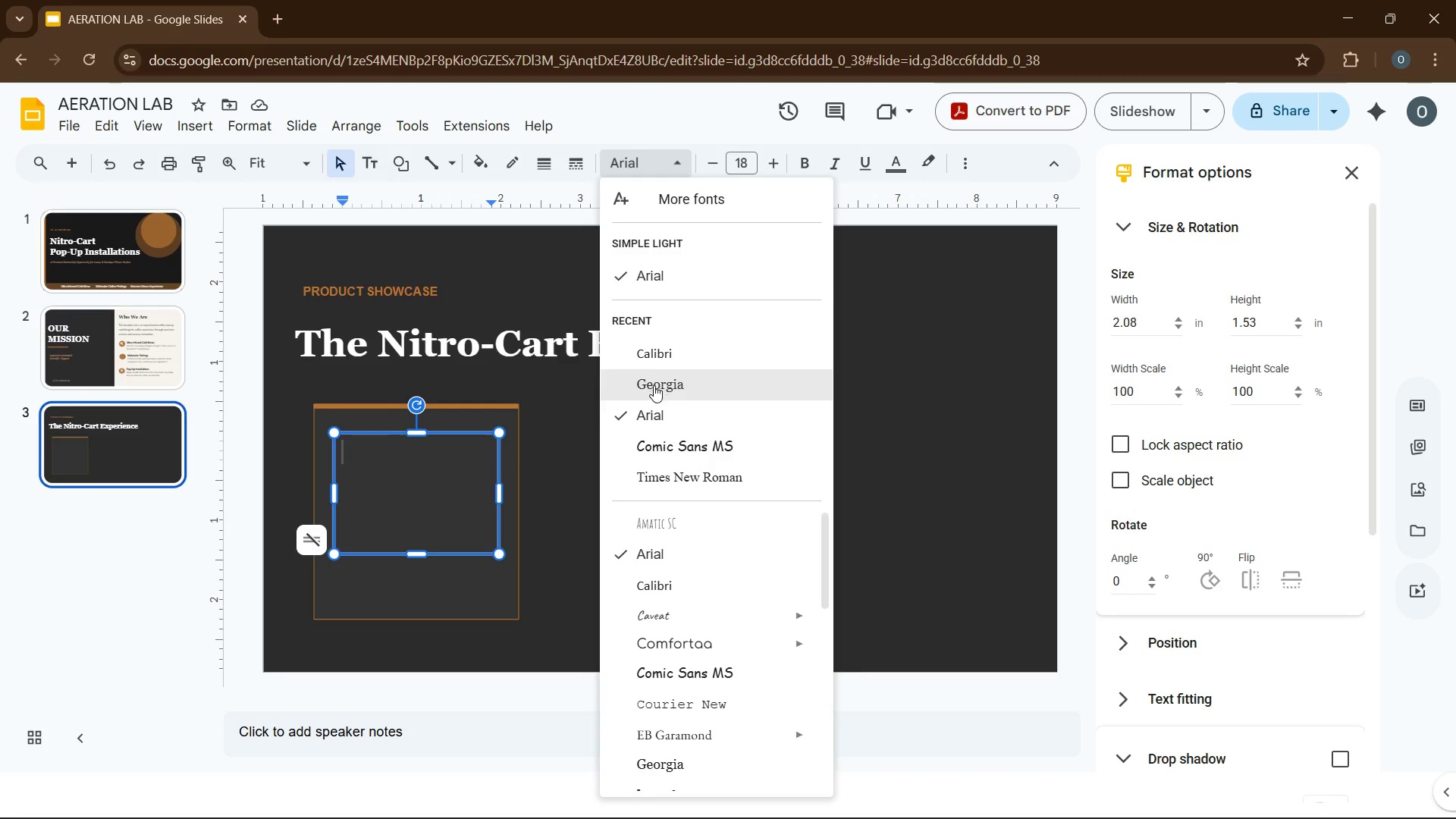 
left_click([661, 589])
 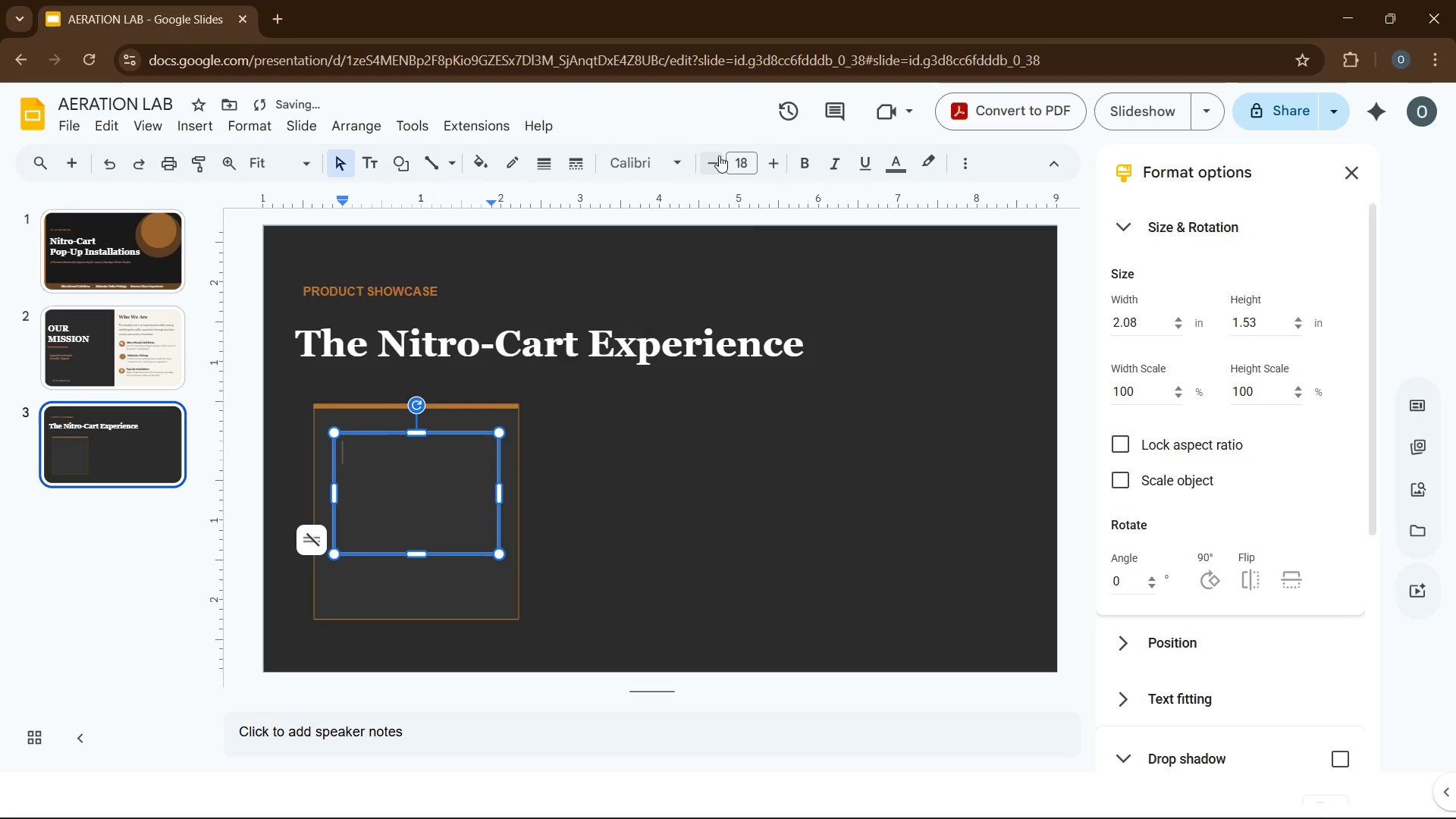 
double_click([719, 155])
 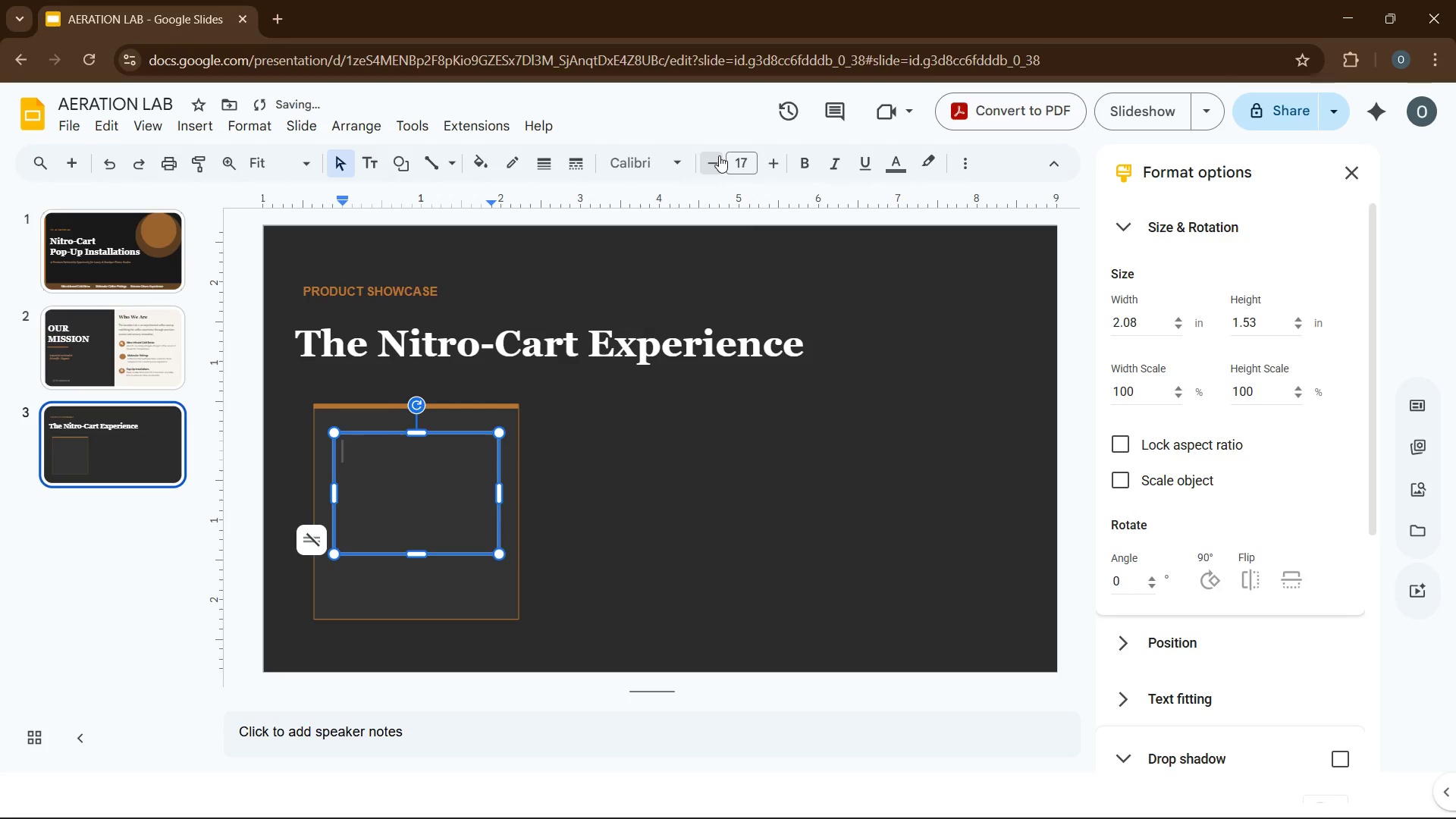 
triple_click([719, 155])
 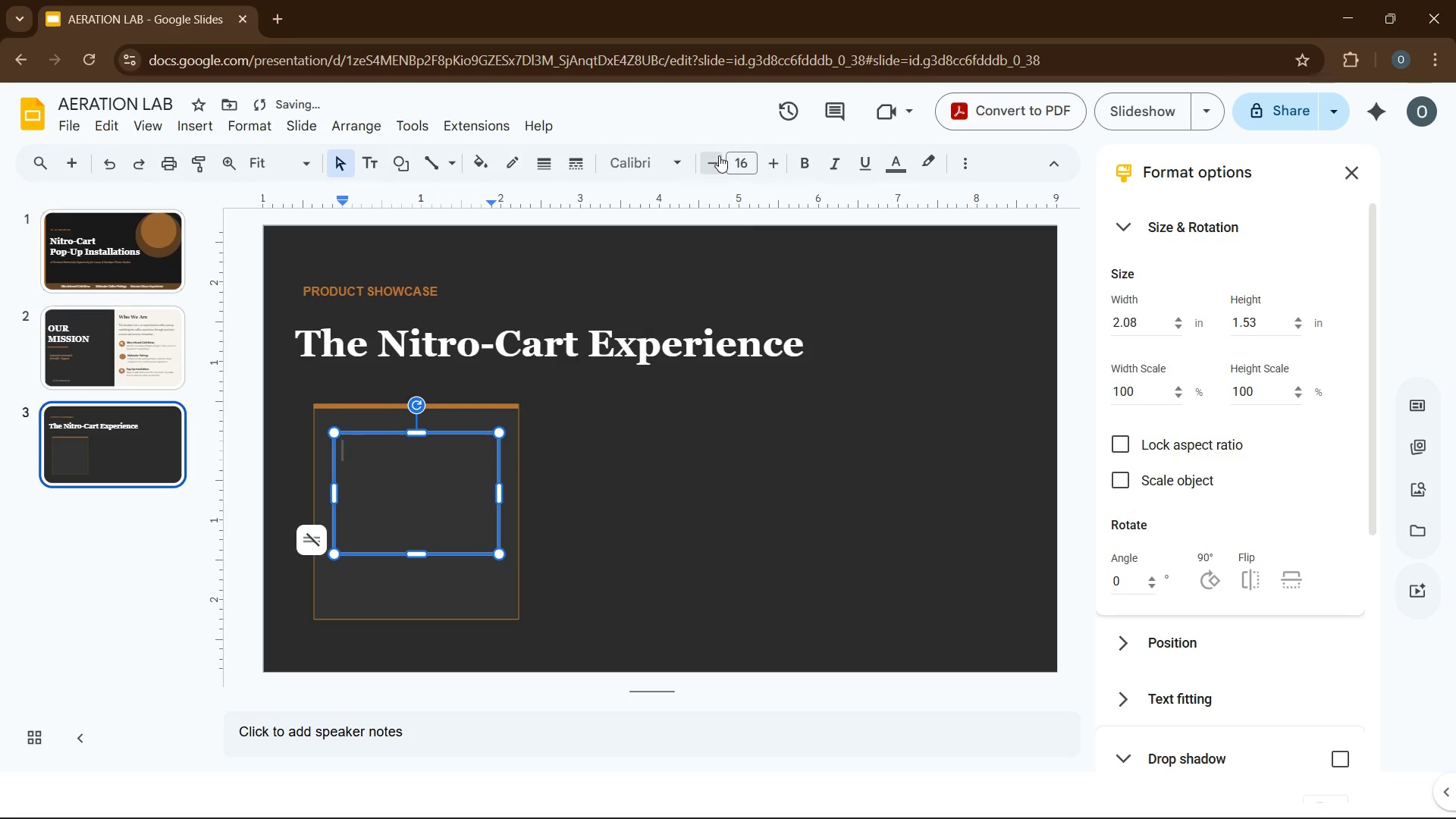 
triple_click([719, 155])
 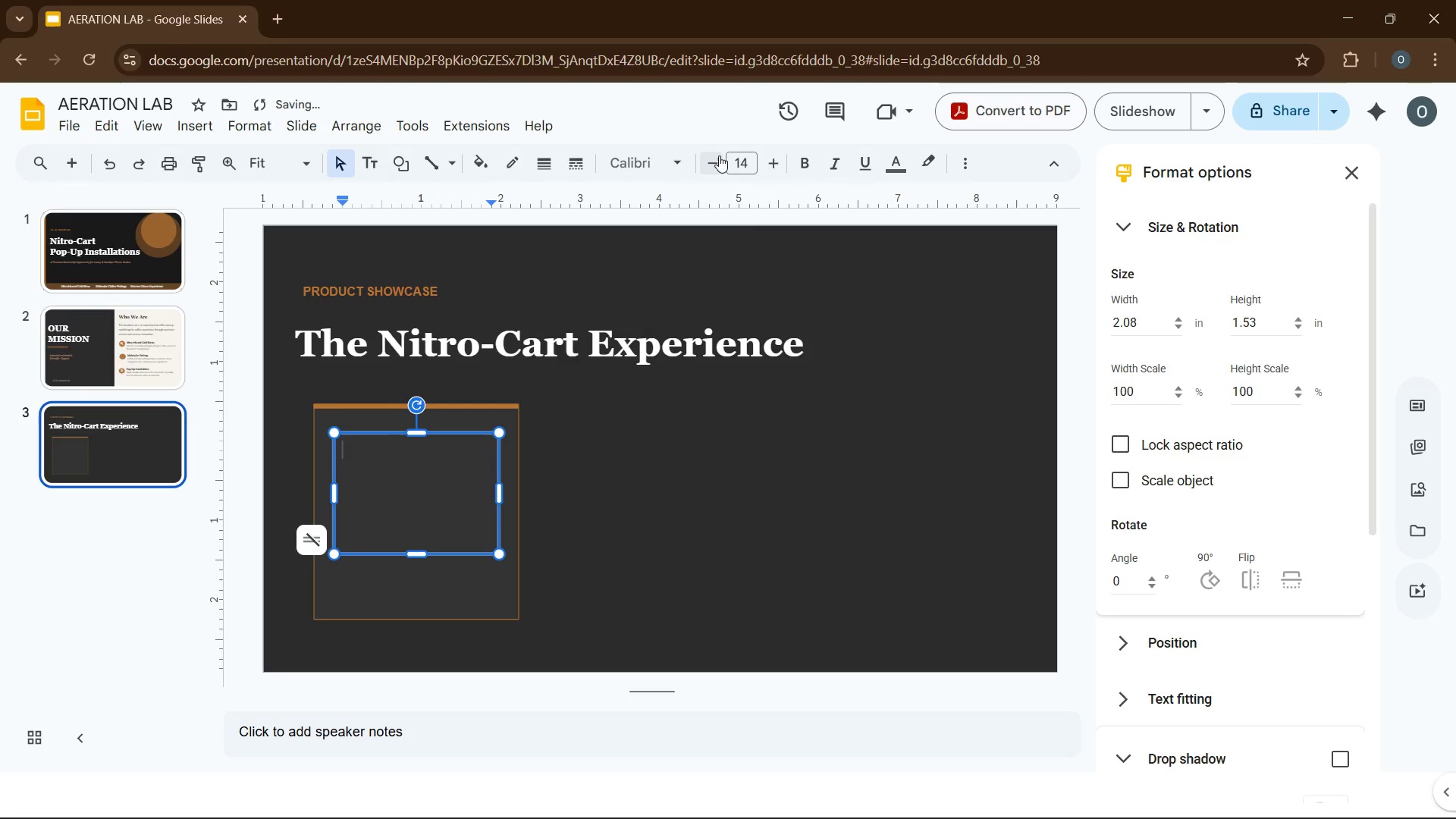 
triple_click([719, 155])
 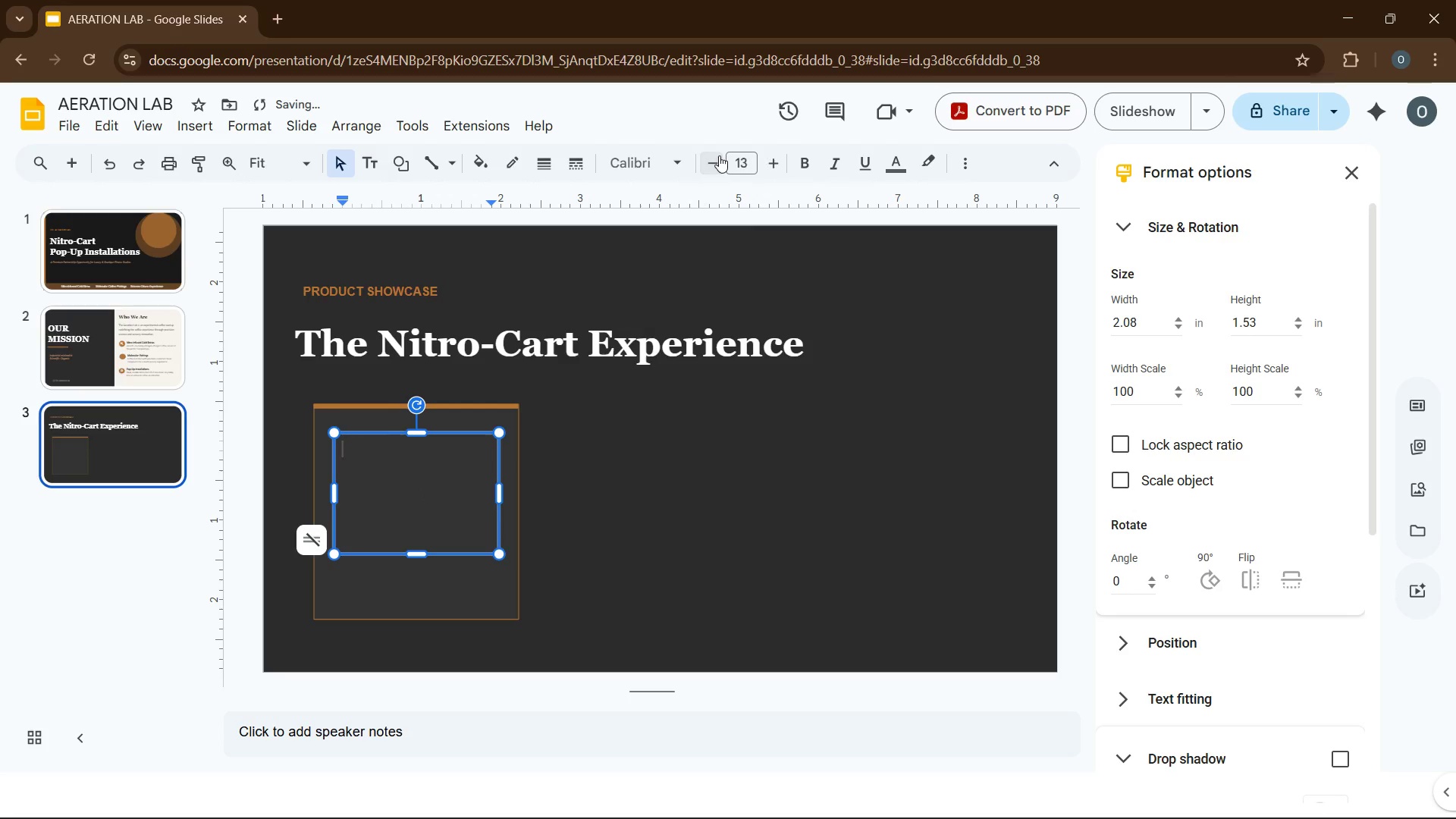 
triple_click([719, 155])
 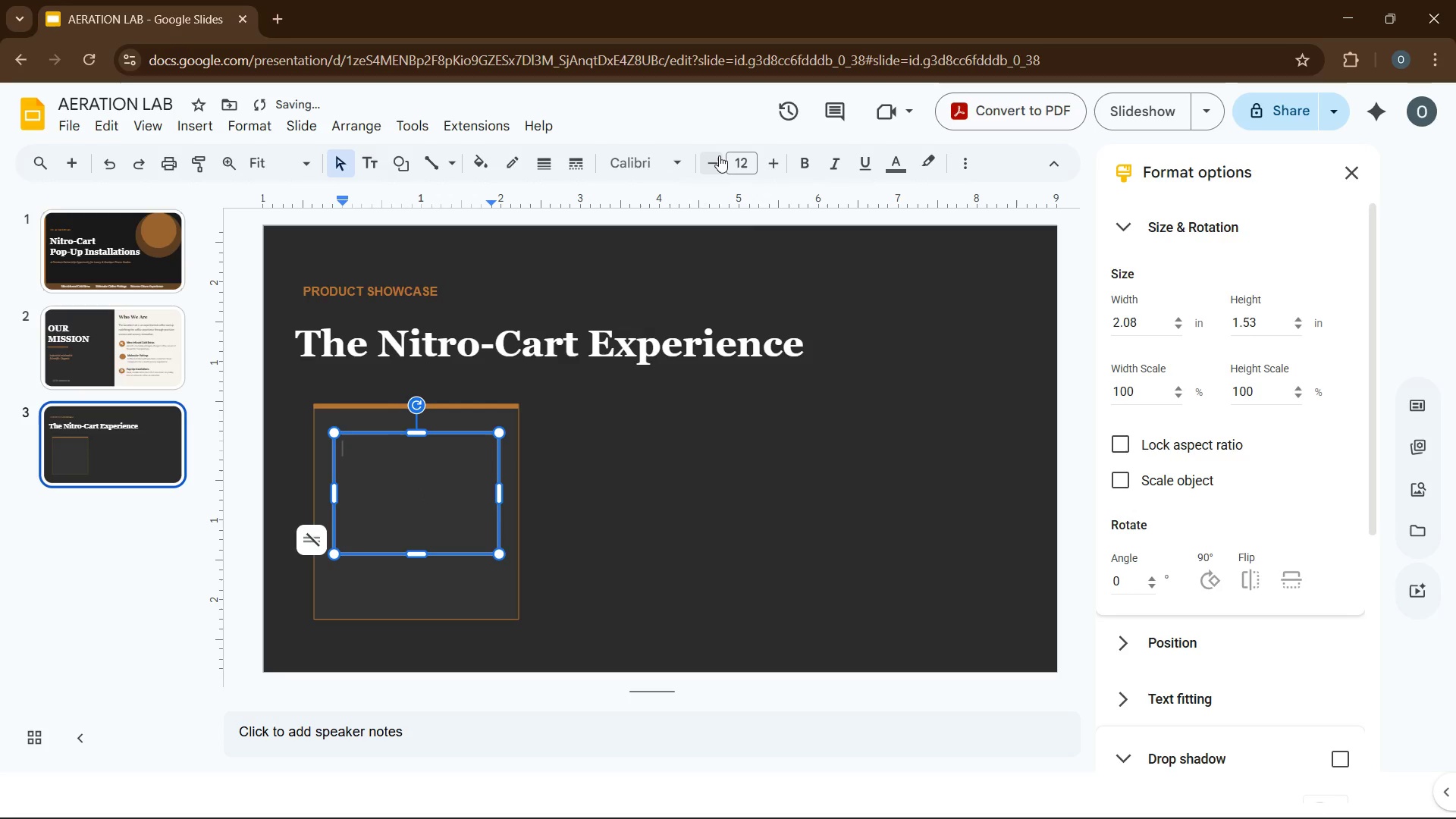 
left_click([719, 155])
 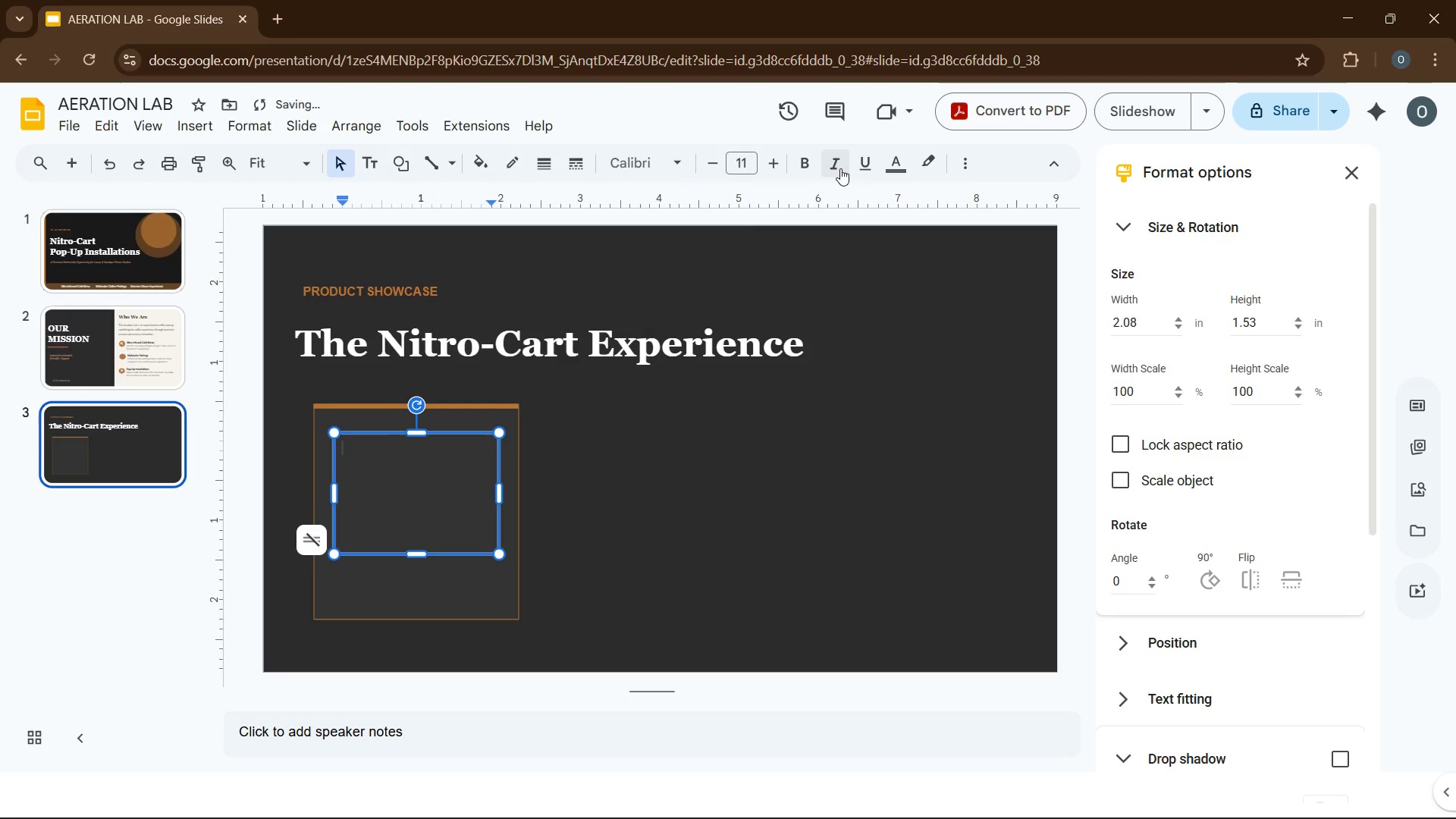 
left_click([840, 168])
 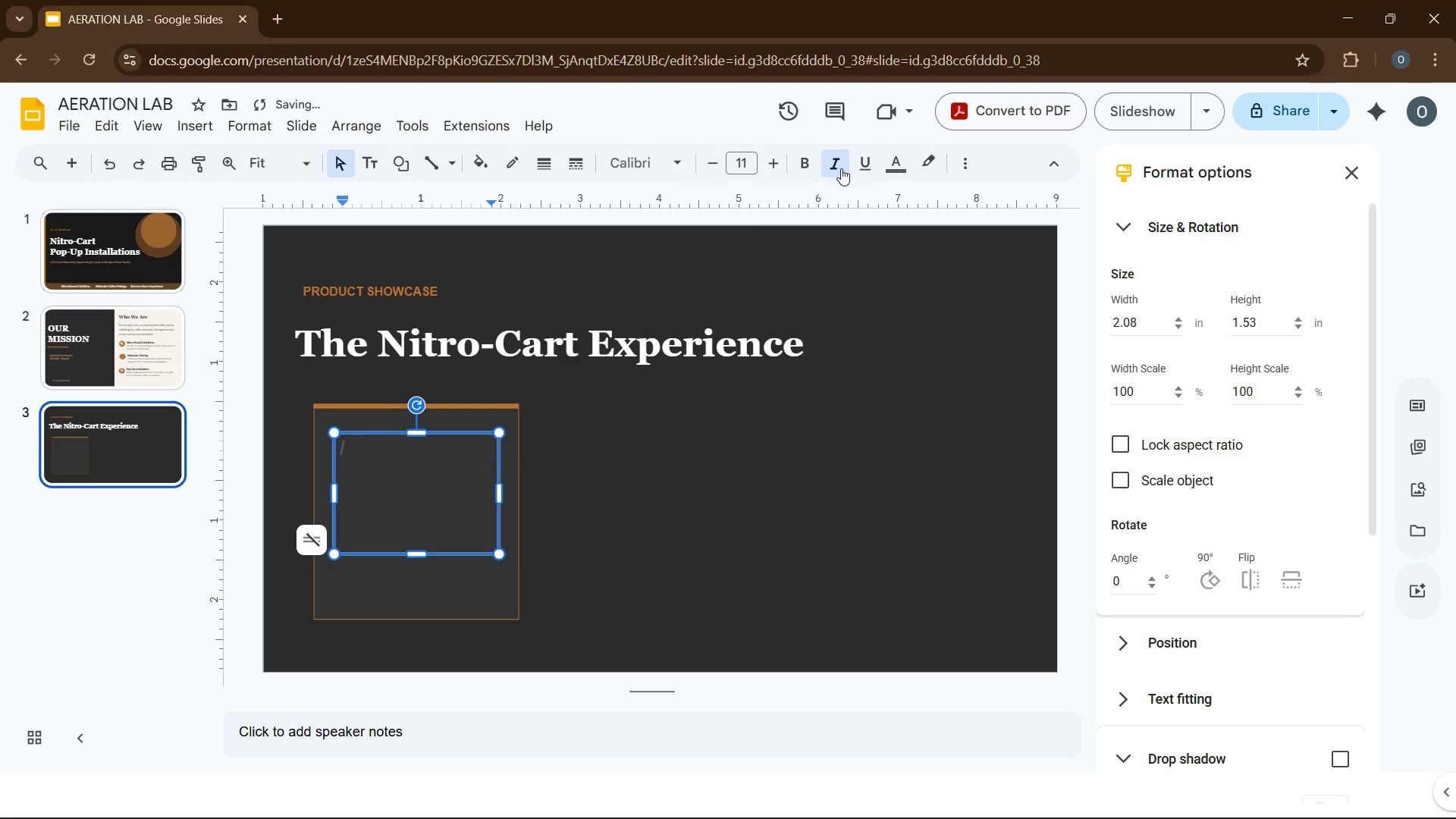 
mouse_move([885, 149])
 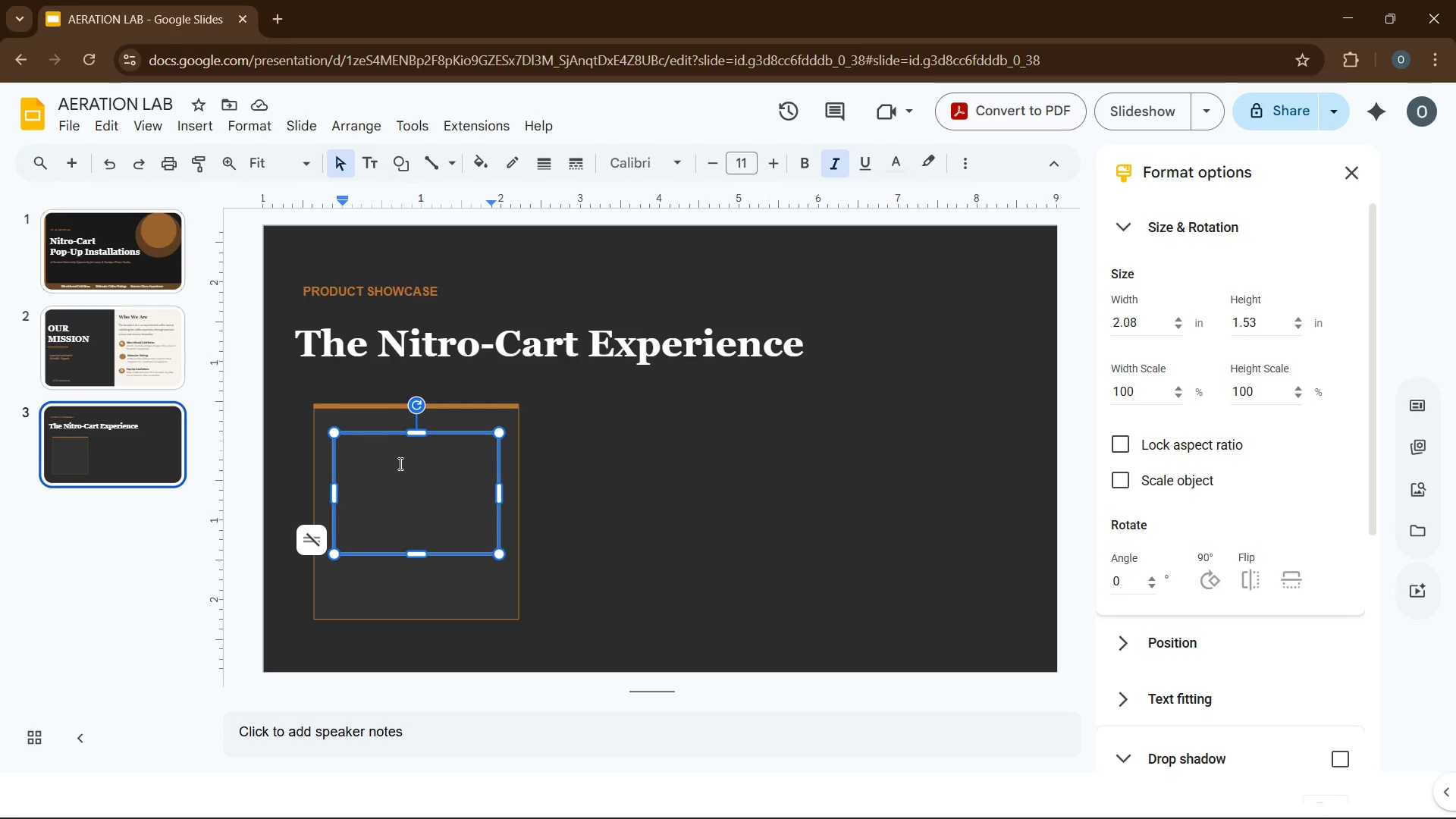 
wait(26.61)
 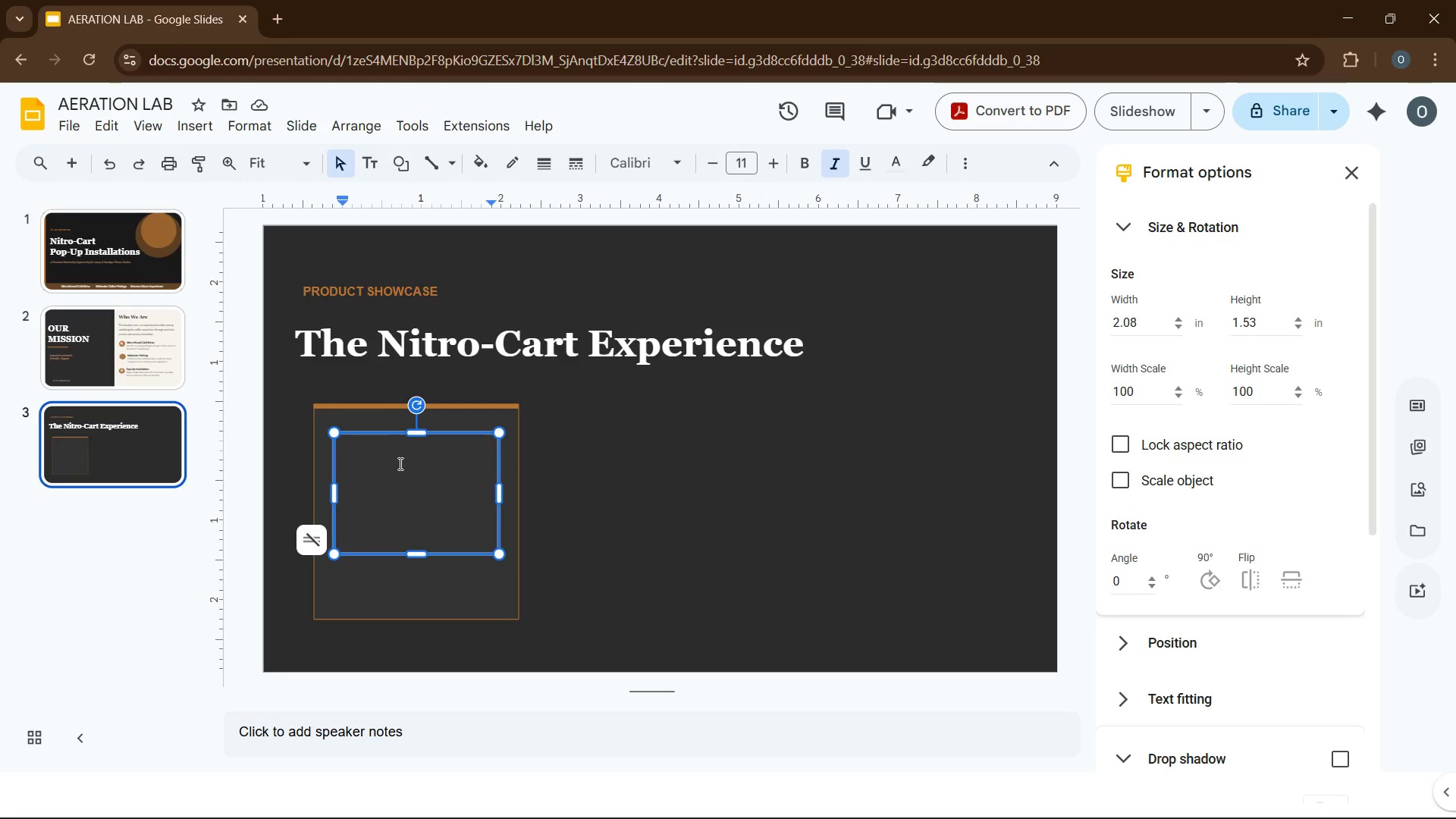 
type([Nitro-brew)
 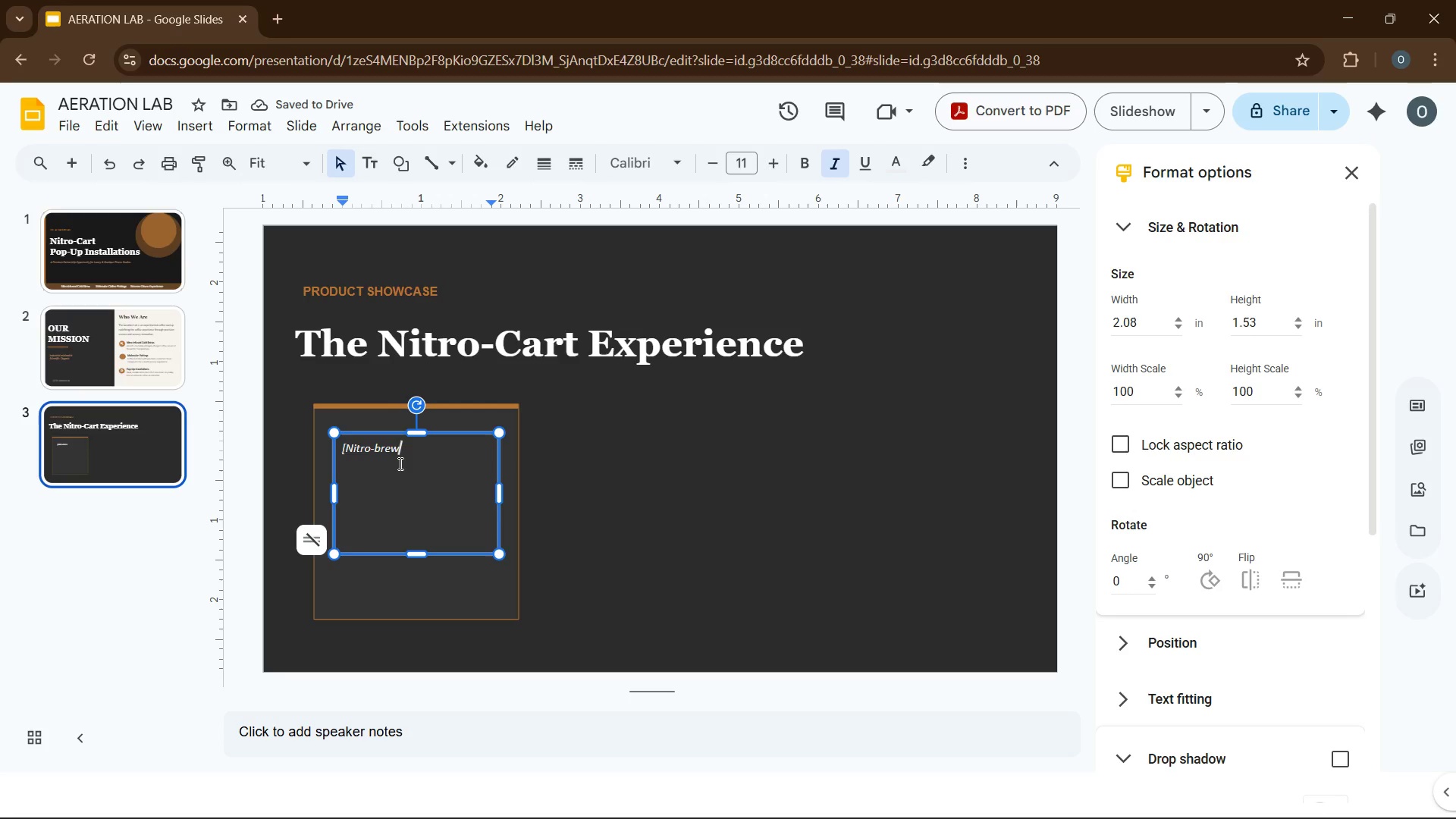 
wait(6.74)
 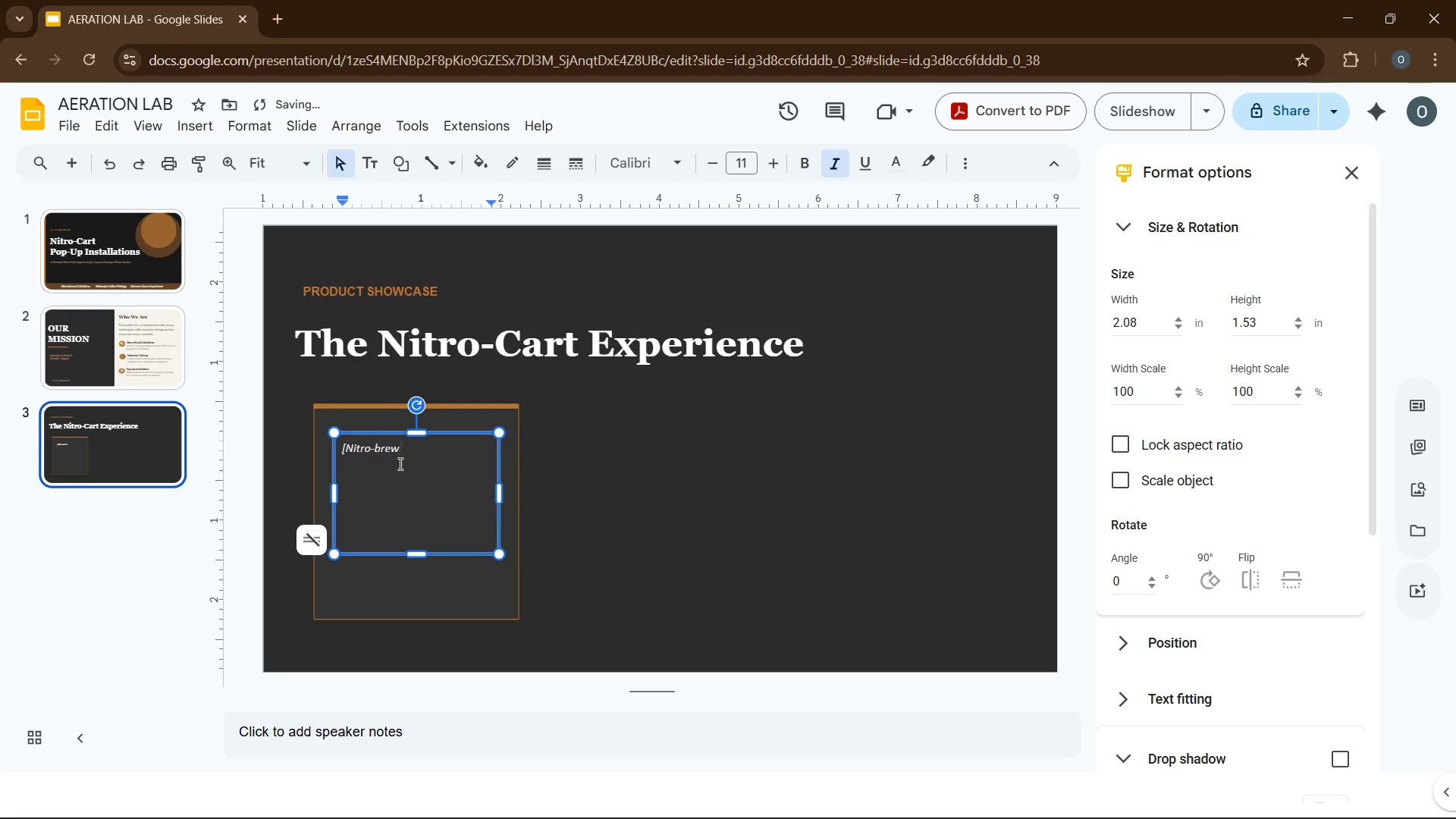 
key(Space)
 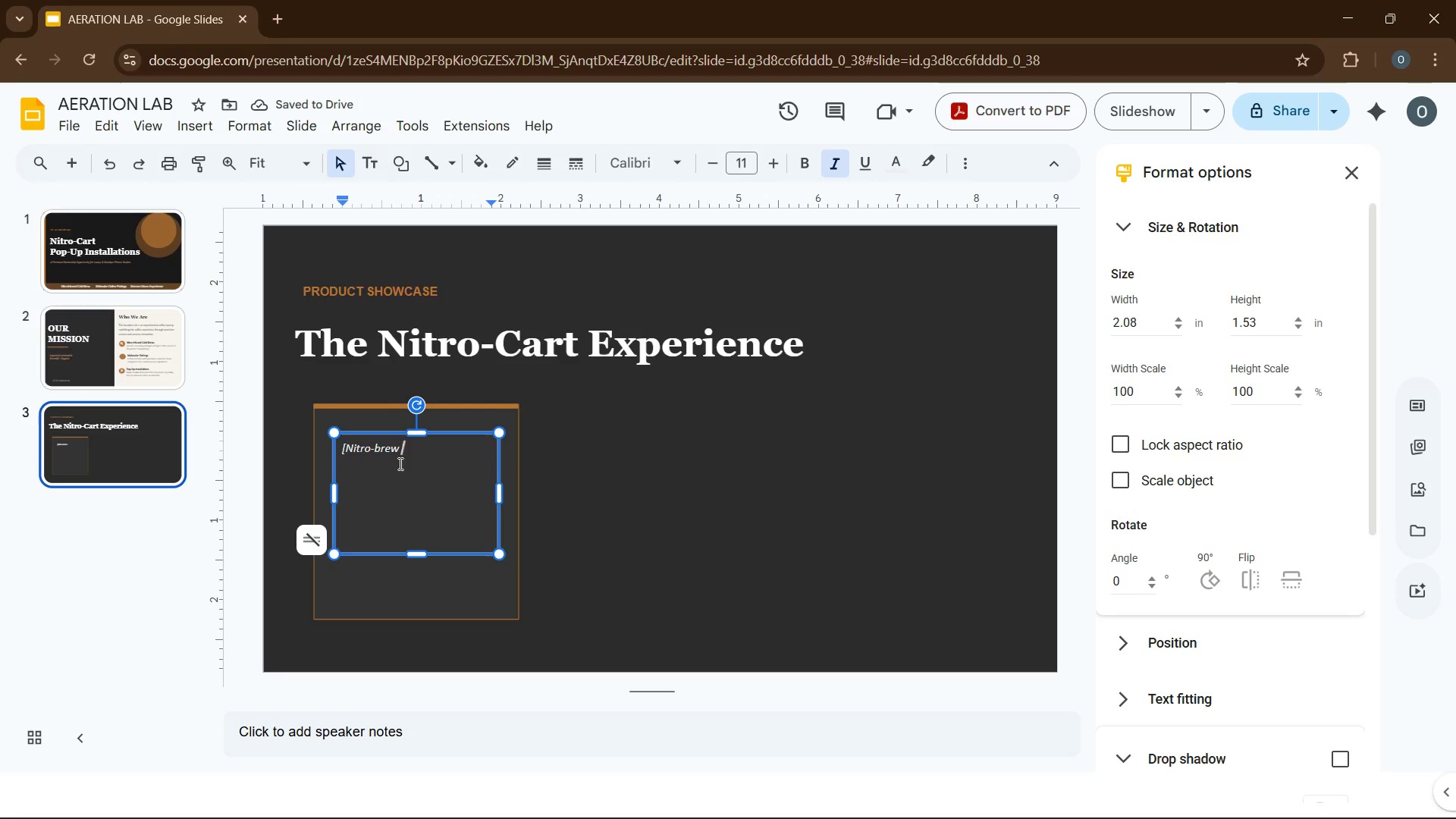 
type(photograo)
key(Backspace)
type(phy placeholder])
 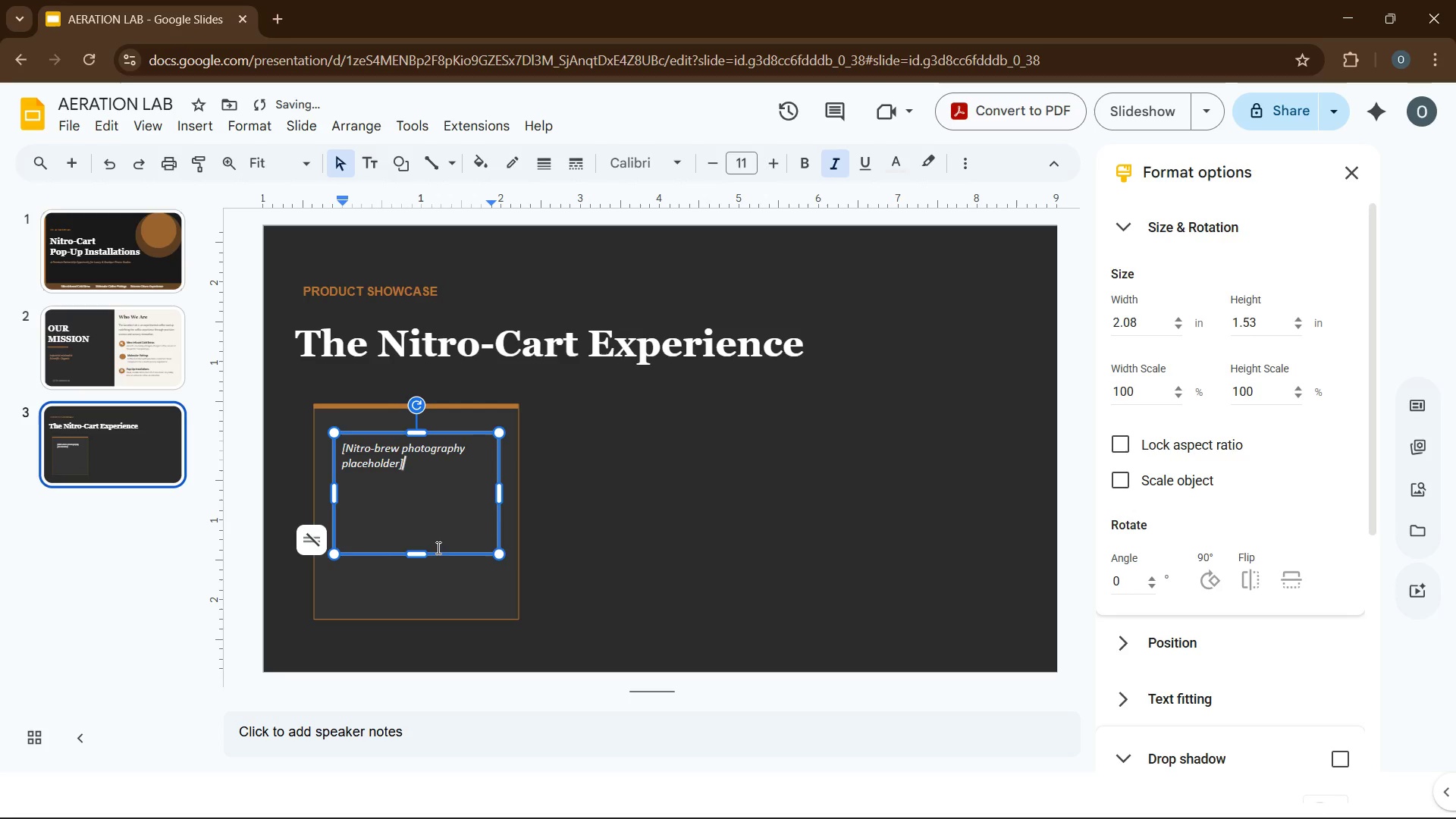 
left_click_drag(start_coordinate=[424, 551], to_coordinate=[416, 494])
 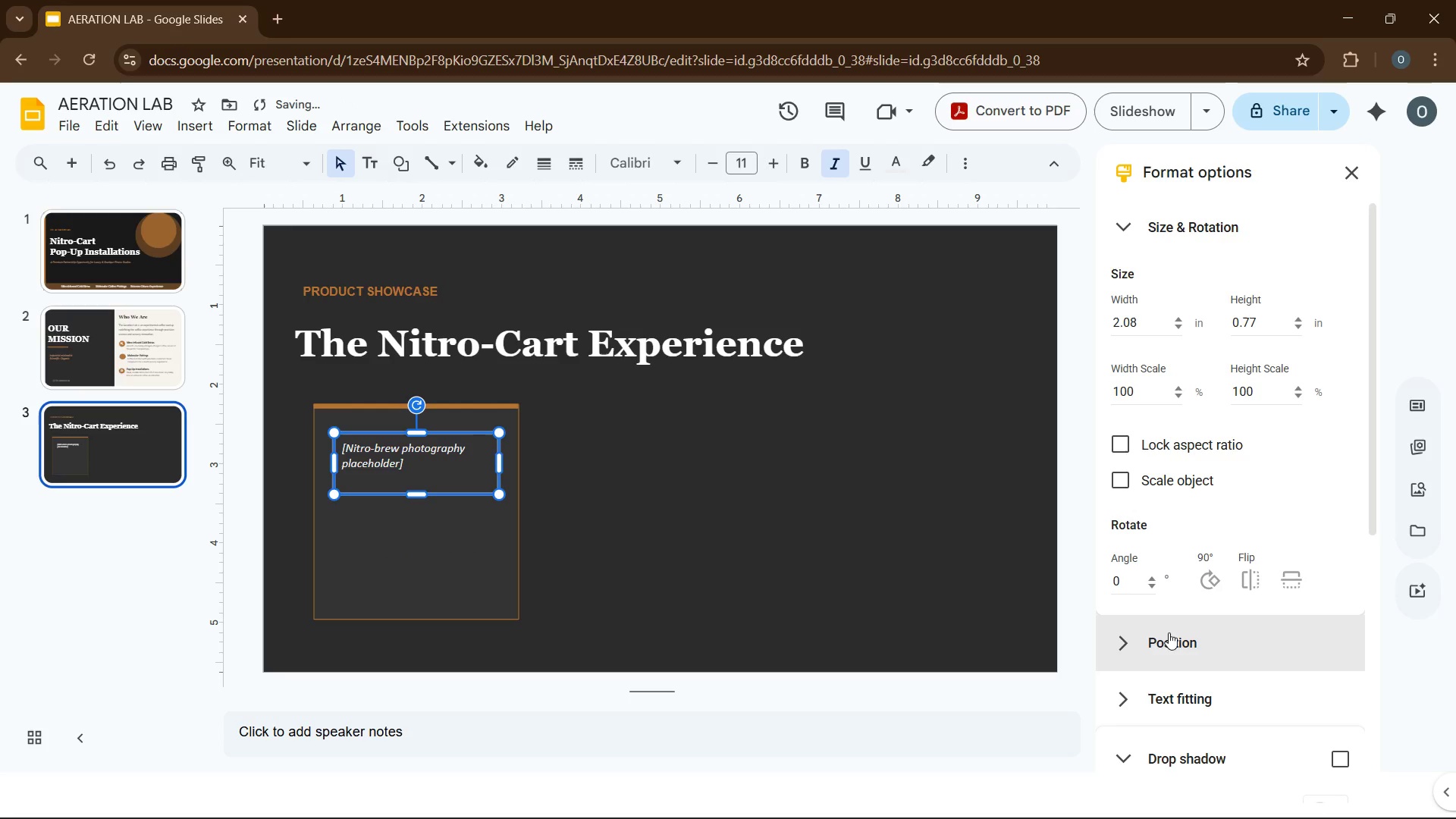 
left_click([1174, 693])
 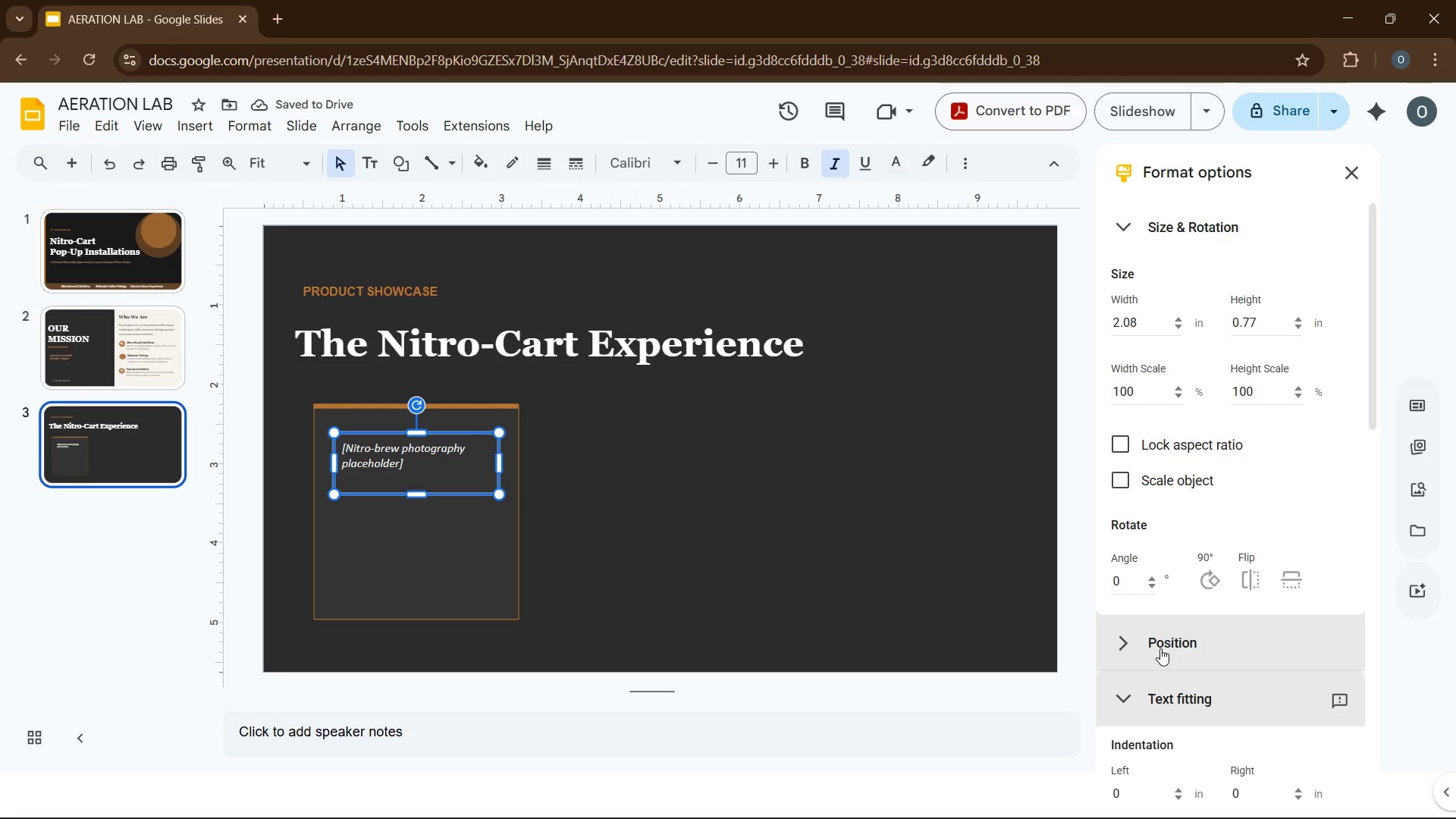 
scroll: coordinate [1161, 601], scroll_direction: down, amount: 5.0
 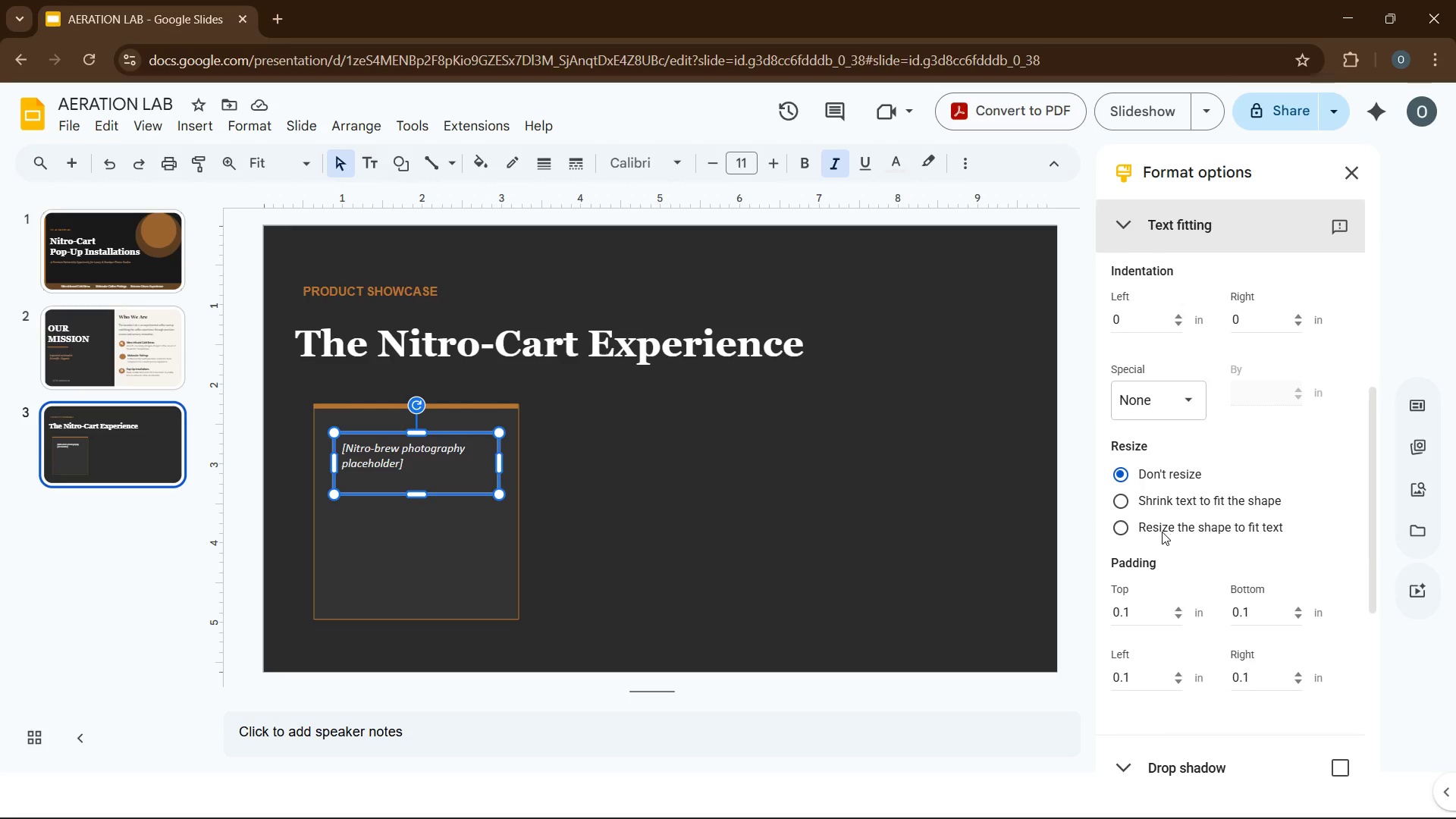 
left_click([1162, 532])
 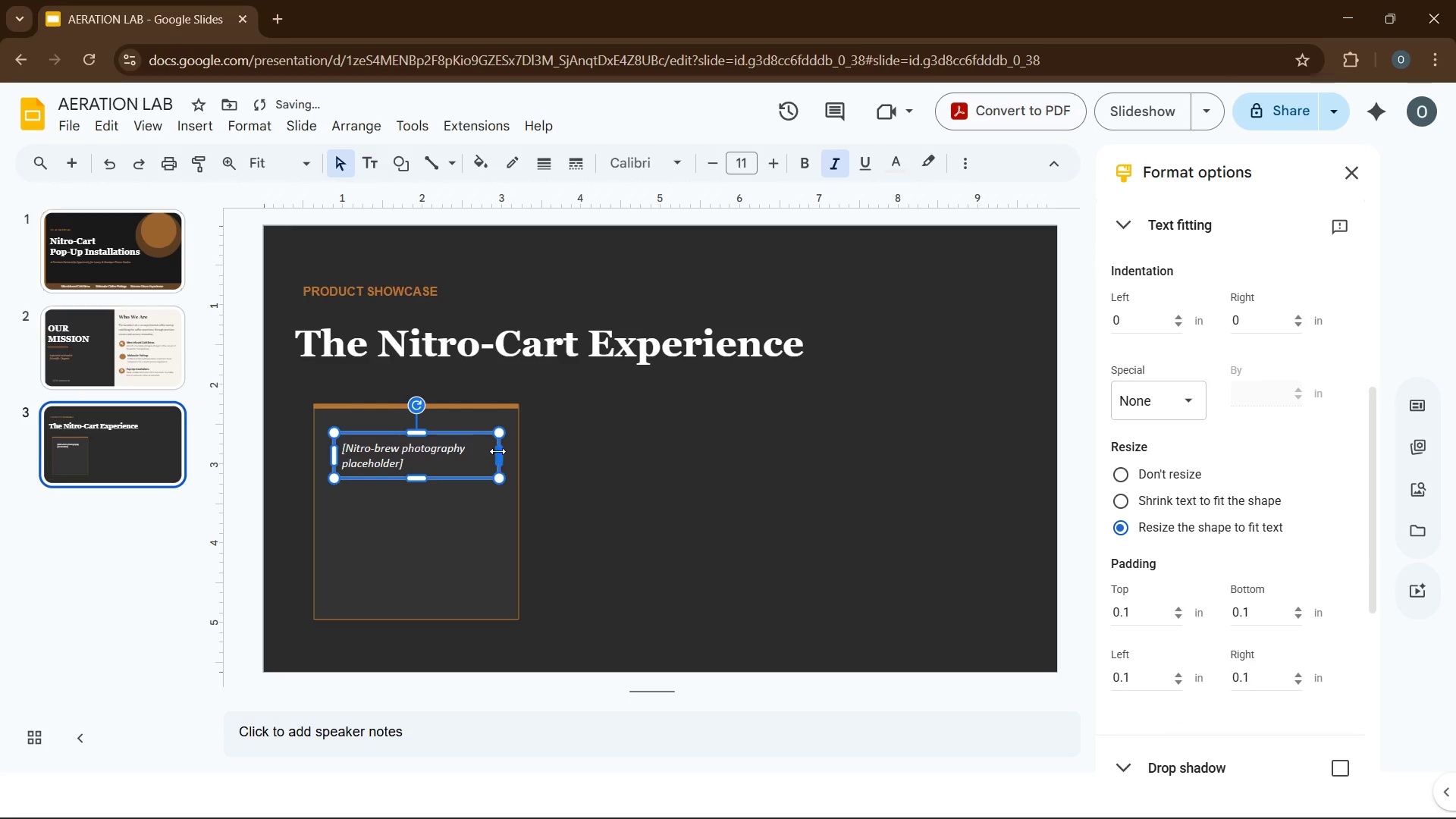 
left_click_drag(start_coordinate=[498, 451], to_coordinate=[469, 457])
 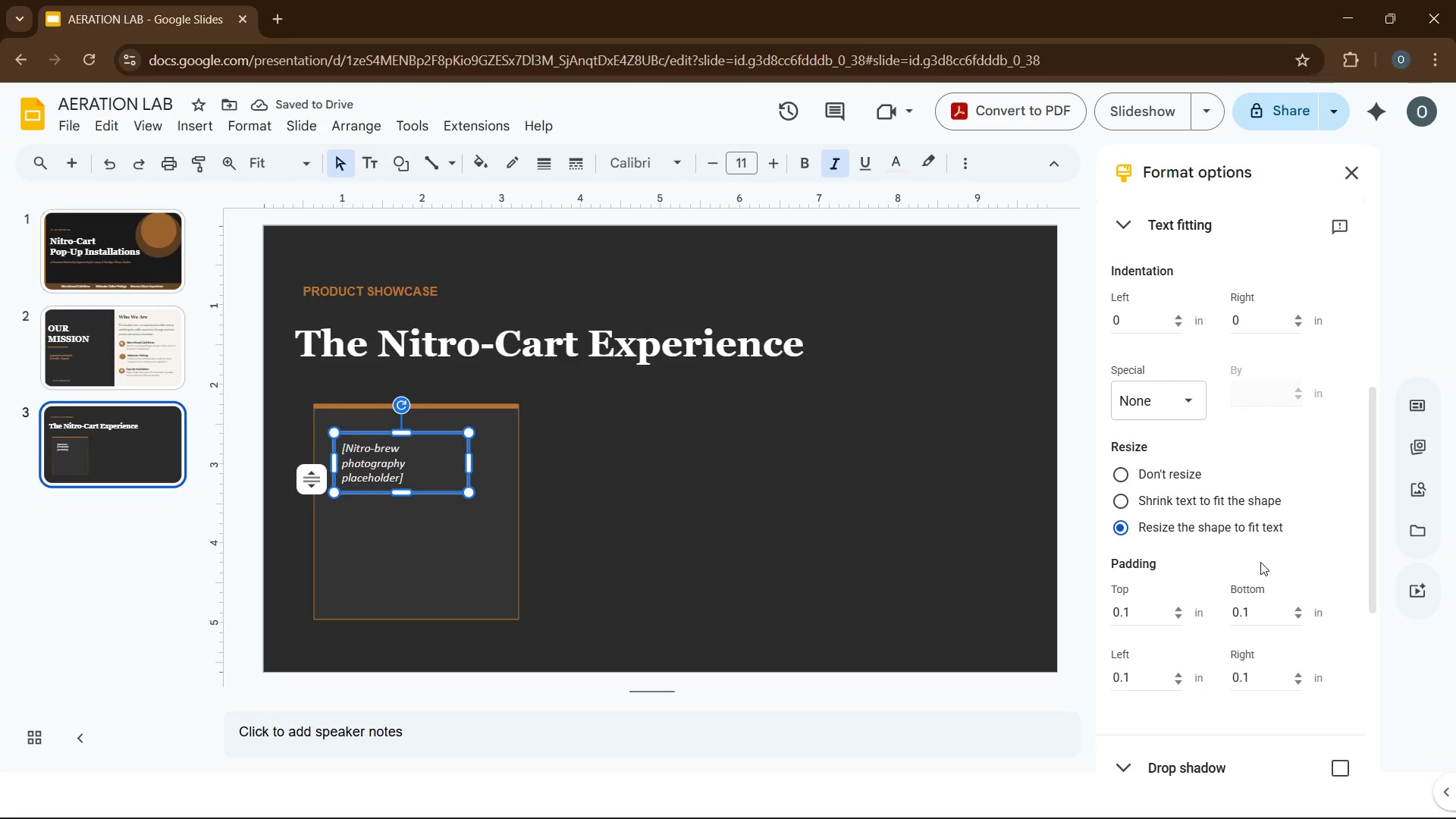 
wait(5.17)
 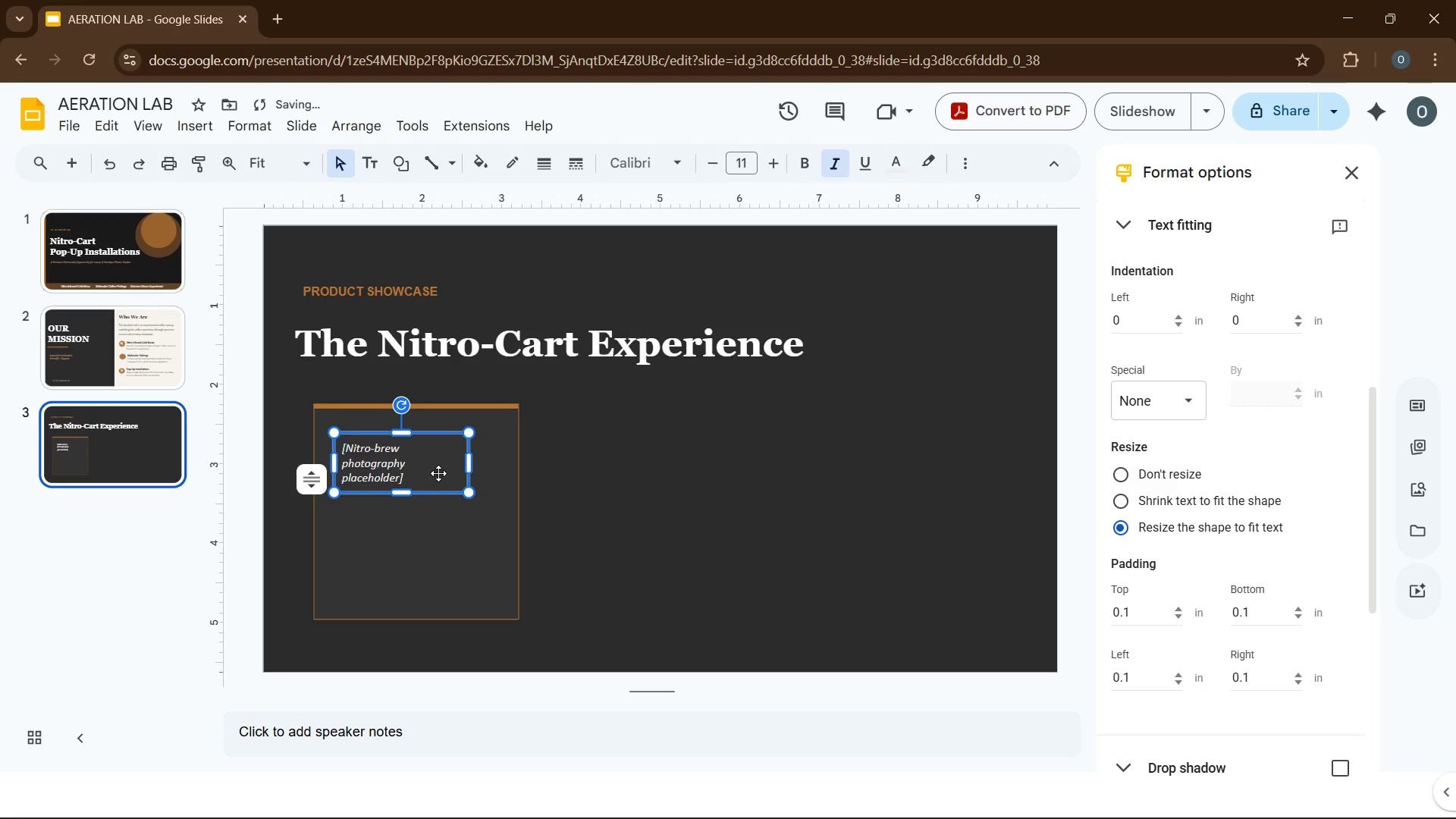 
scroll: coordinate [1208, 501], scroll_direction: up, amount: 2.0
 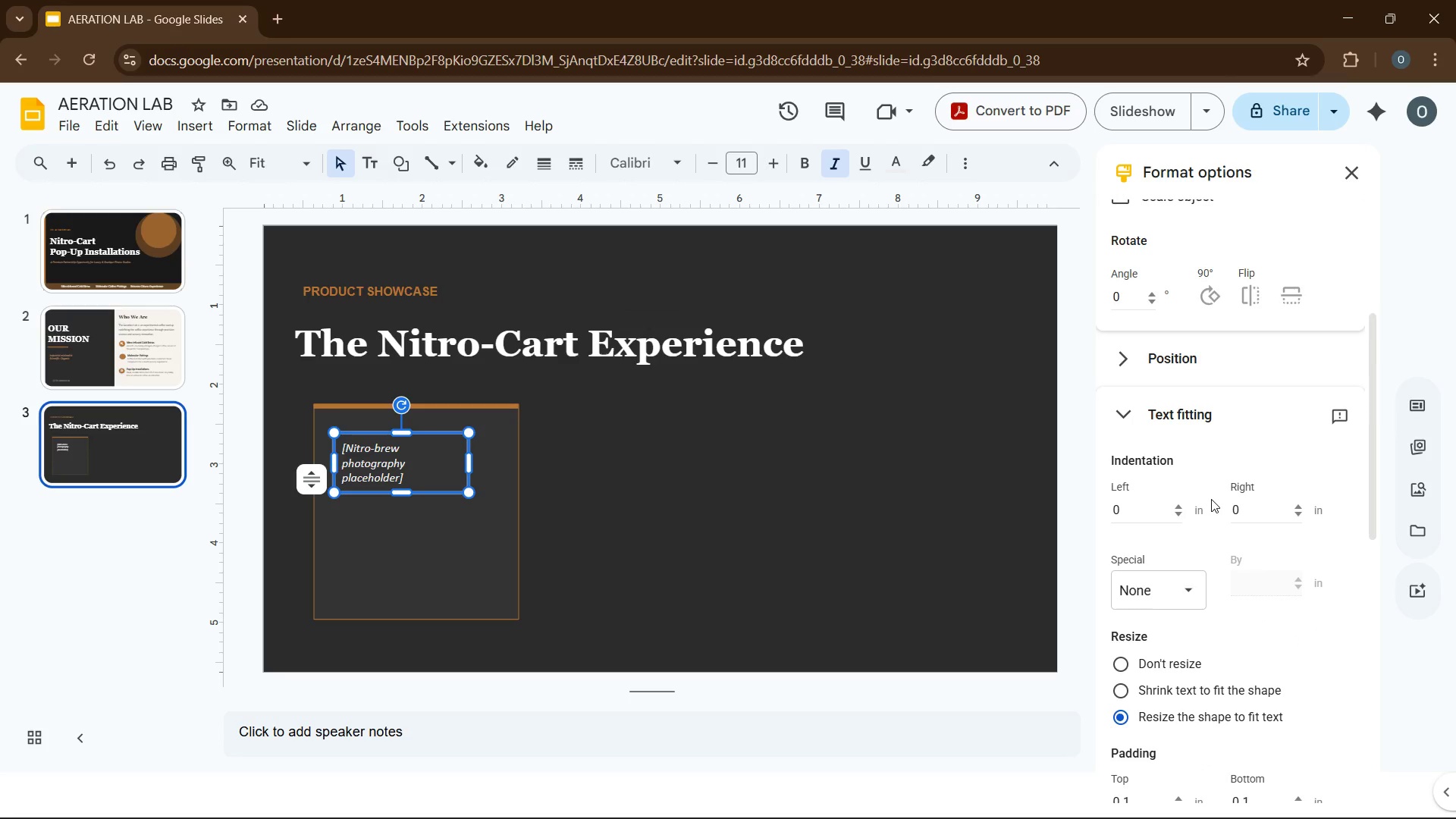 
left_click([1145, 355])
 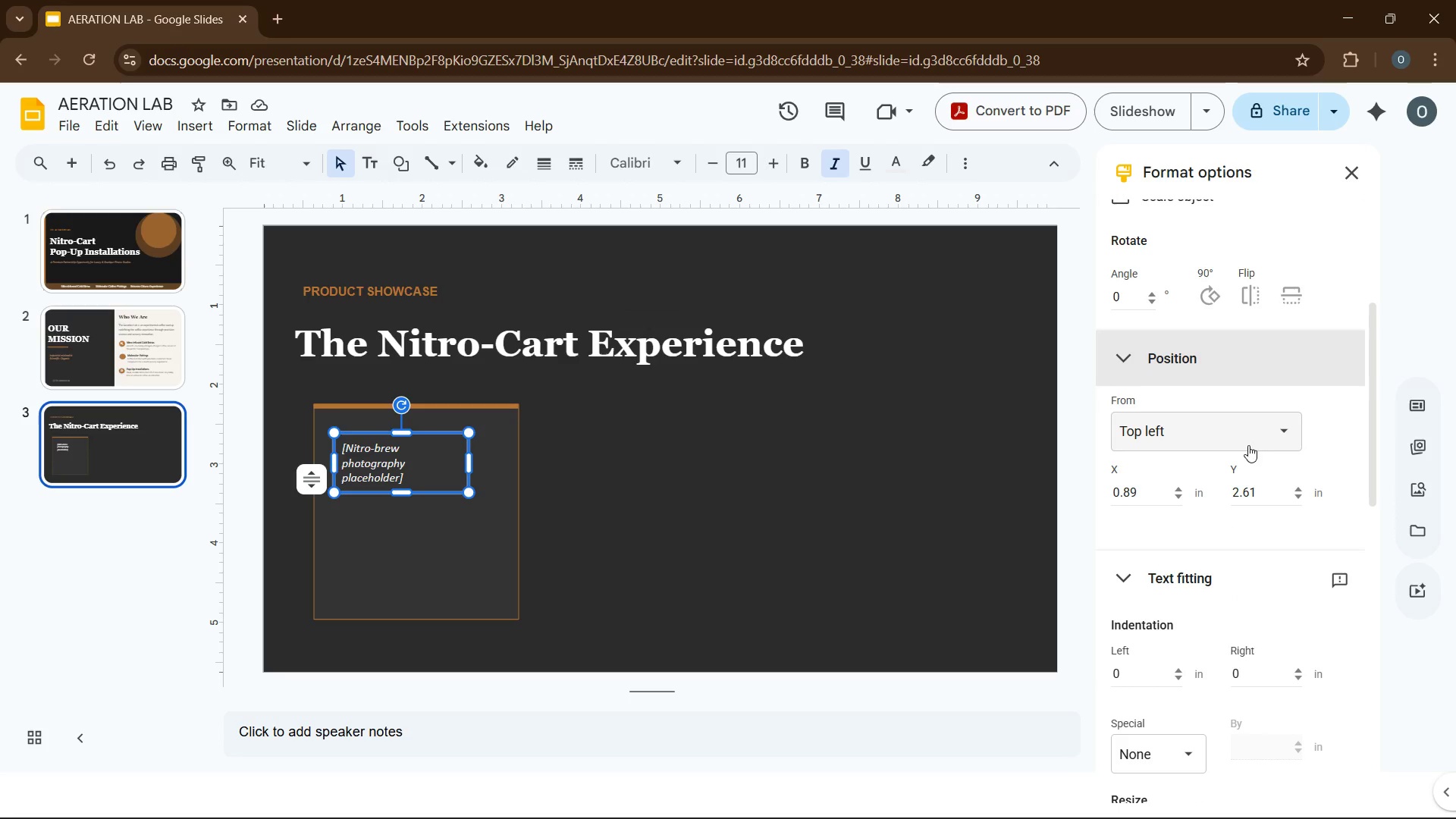 
left_click([1261, 439])
 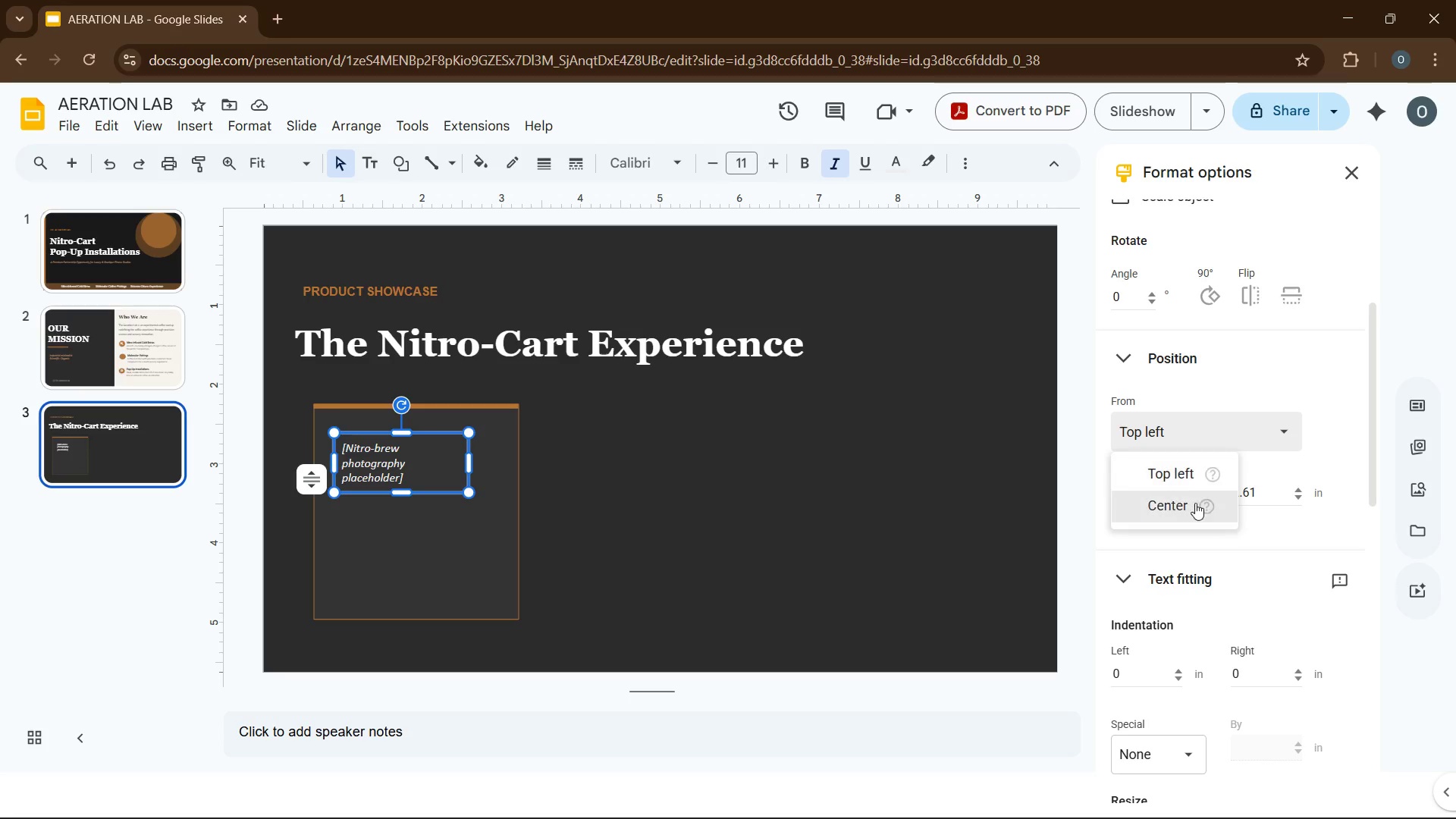 
left_click([1191, 505])
 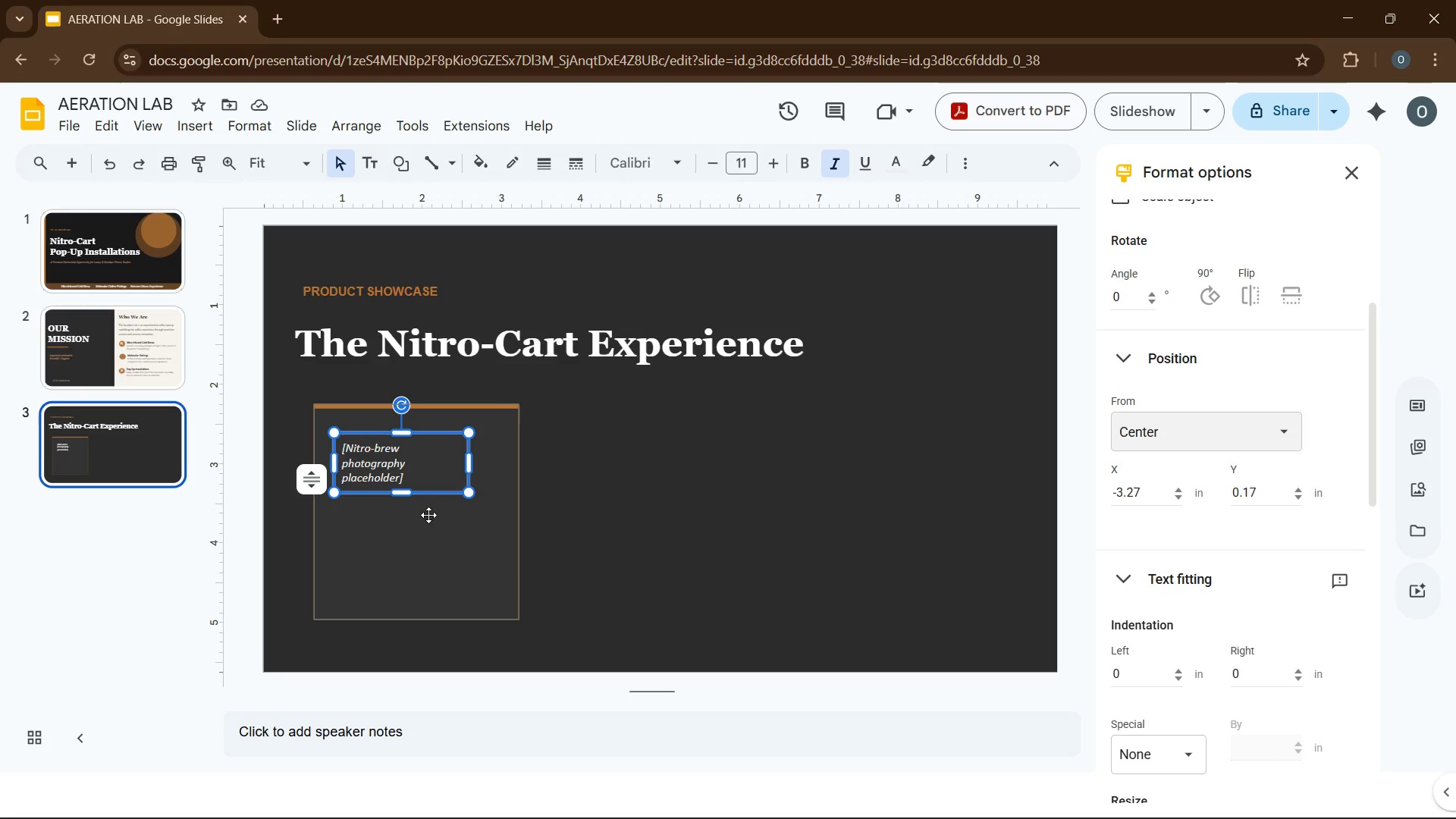 
left_click([409, 485])
 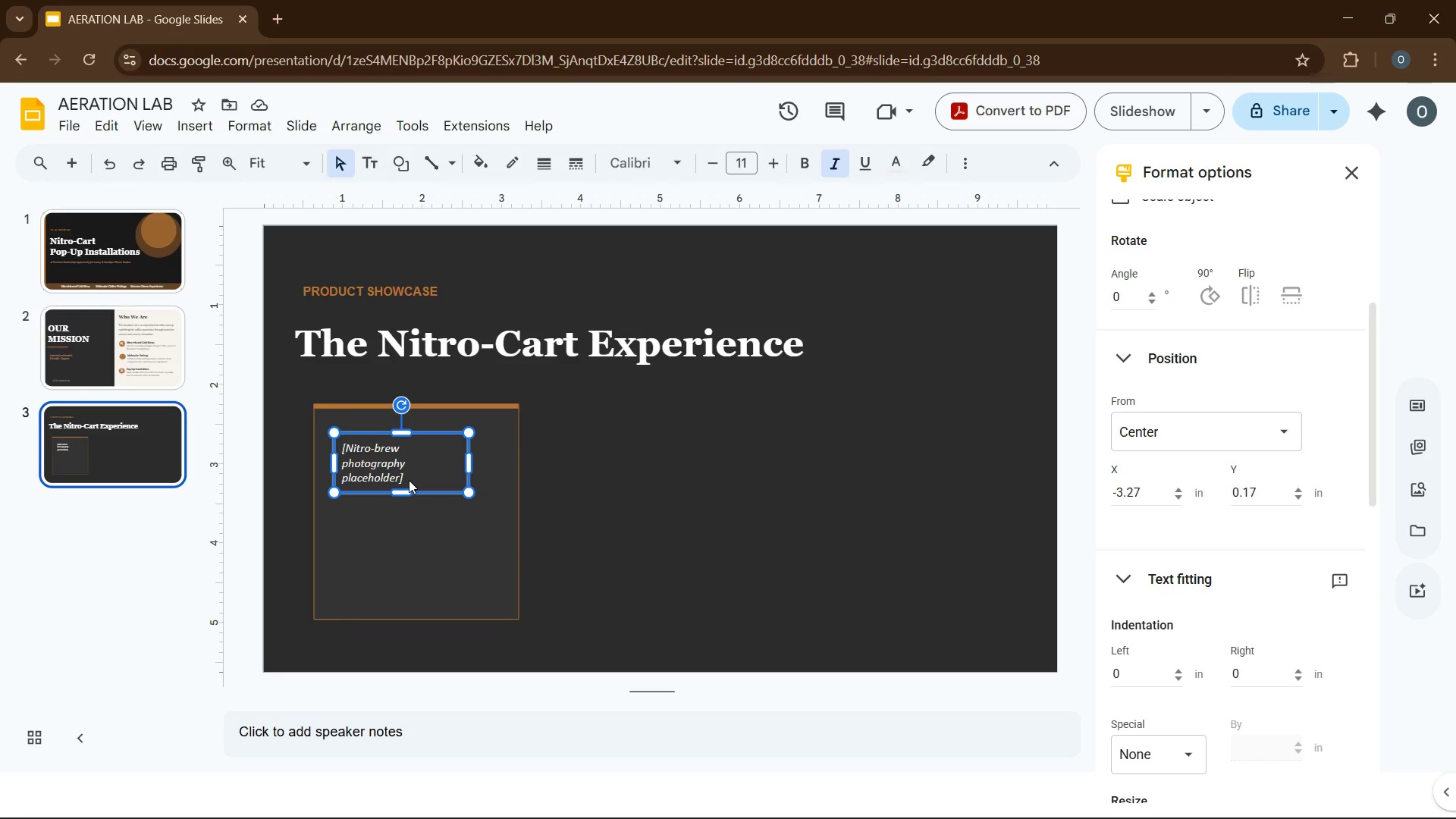 
key(Control+A)
 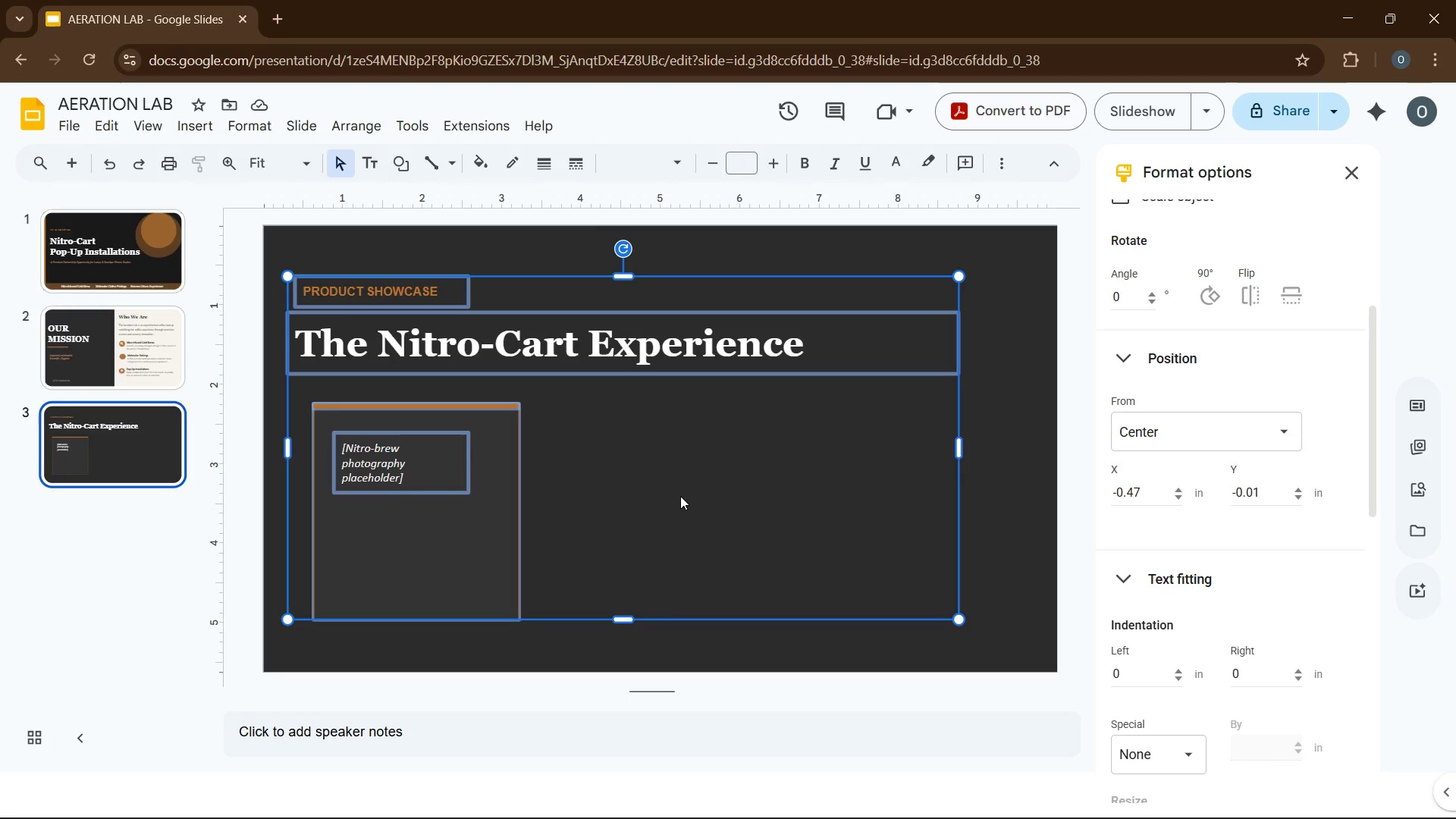 
left_click([682, 496])
 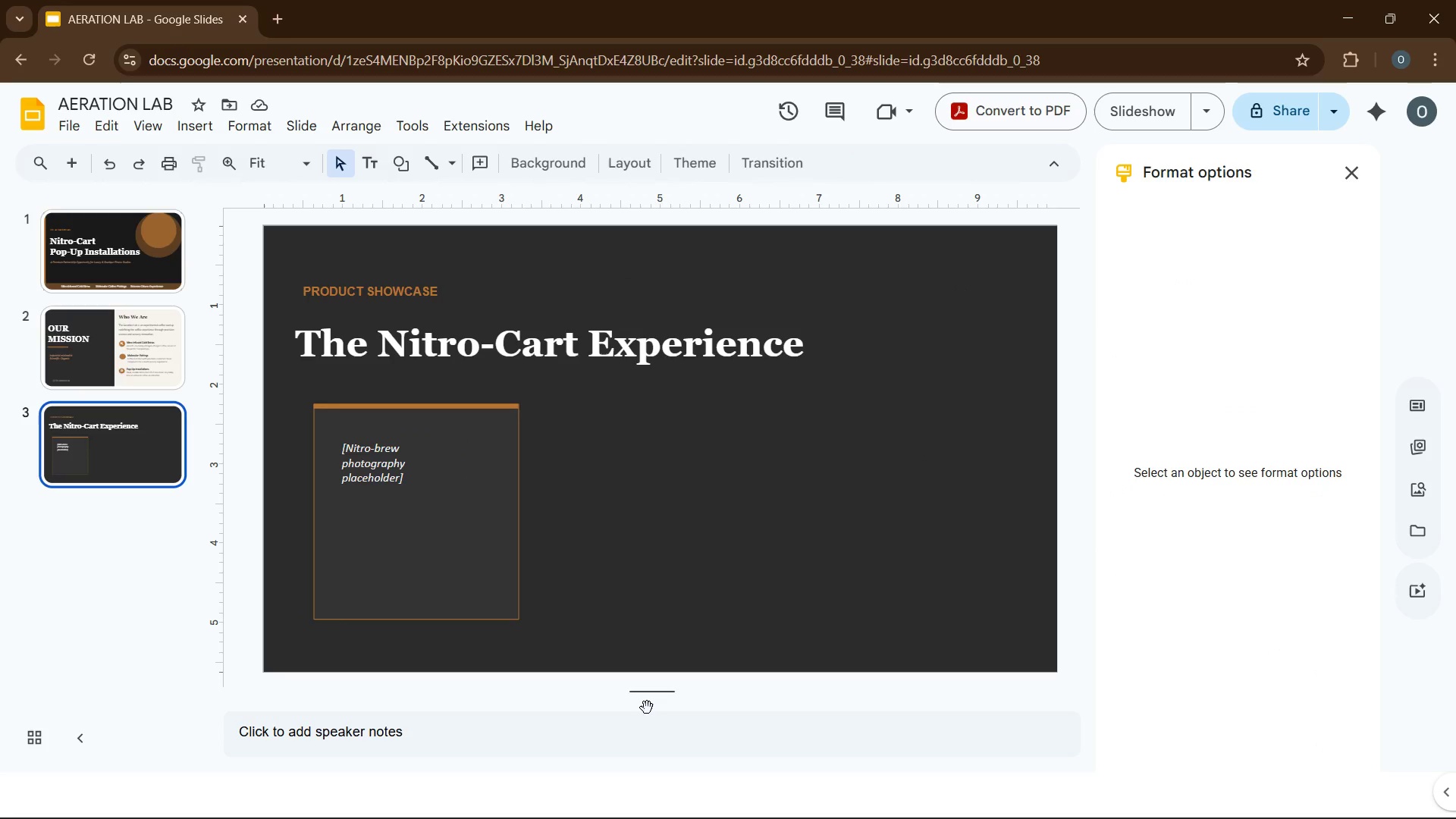 
left_click([647, 708])
 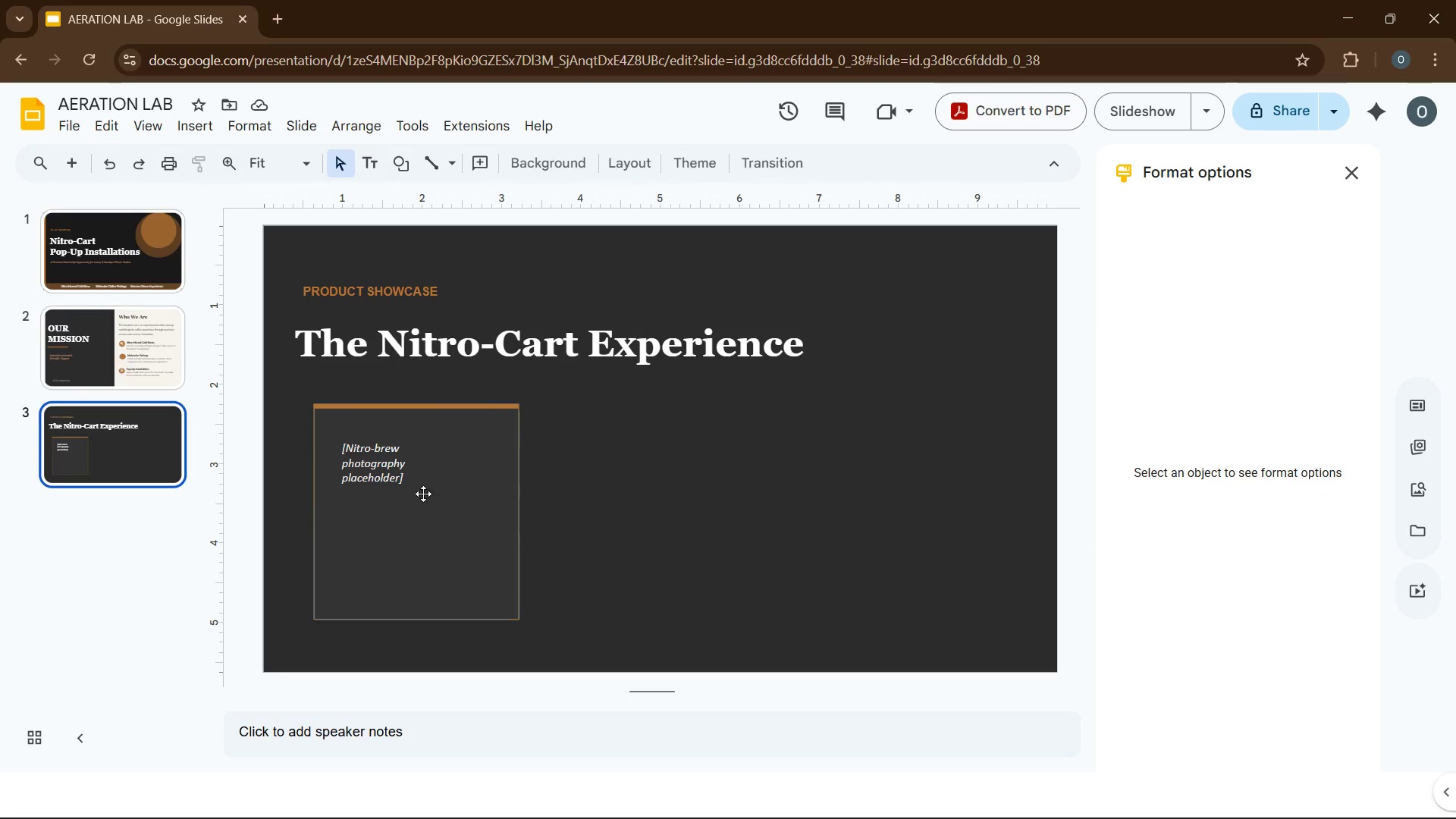 
left_click([410, 480])
 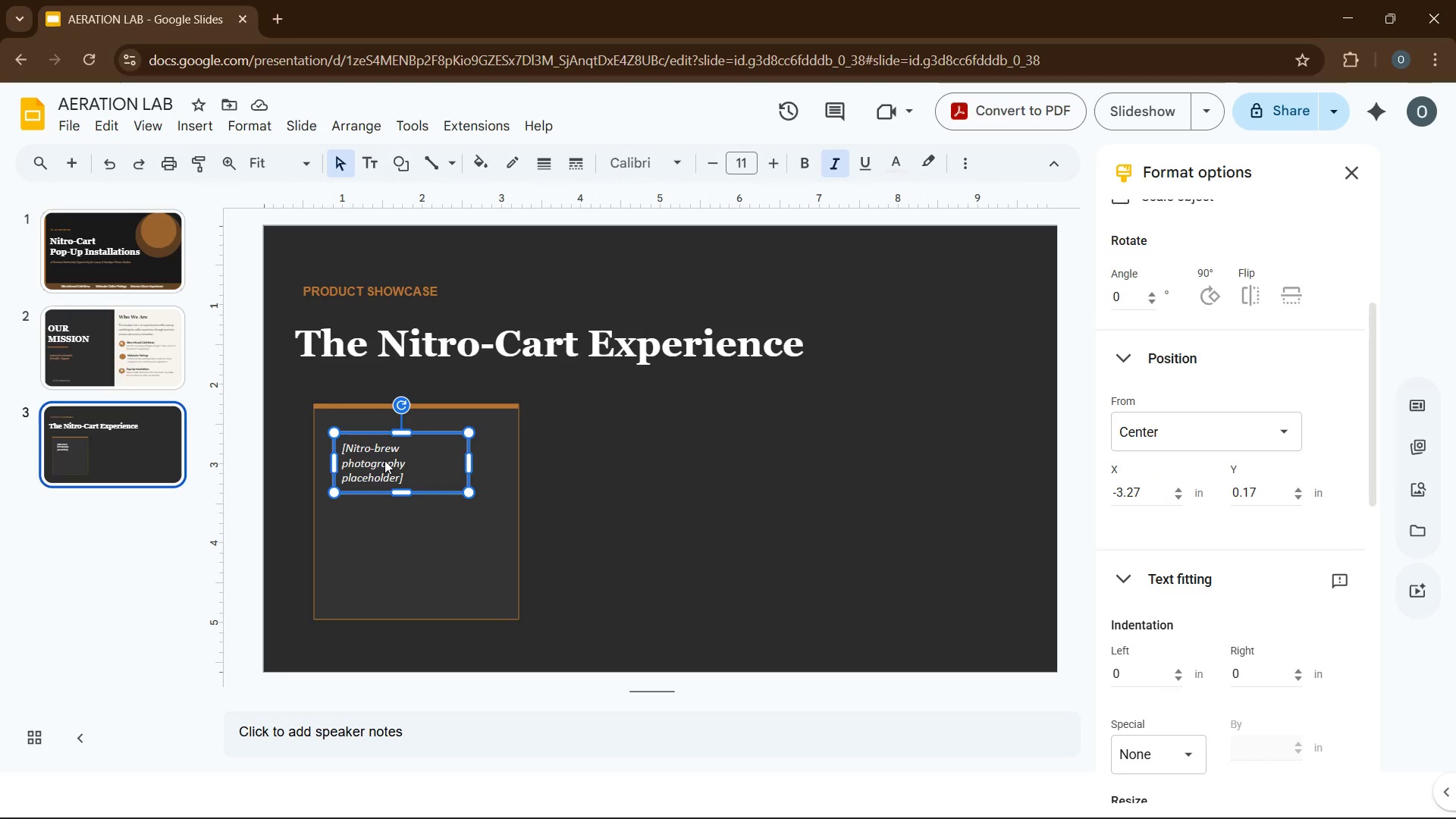 
key(Control+A)
 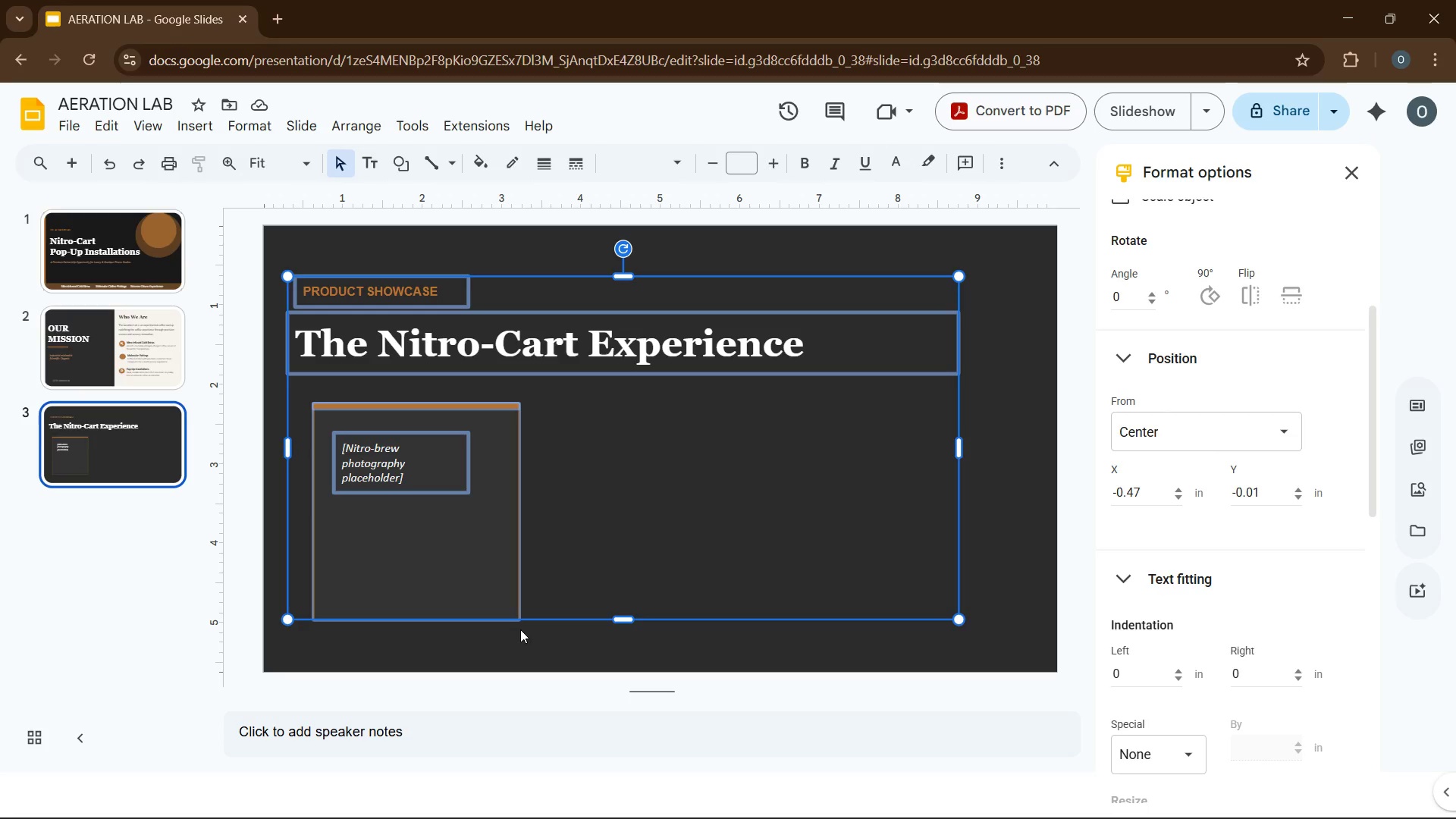 
left_click([512, 644])
 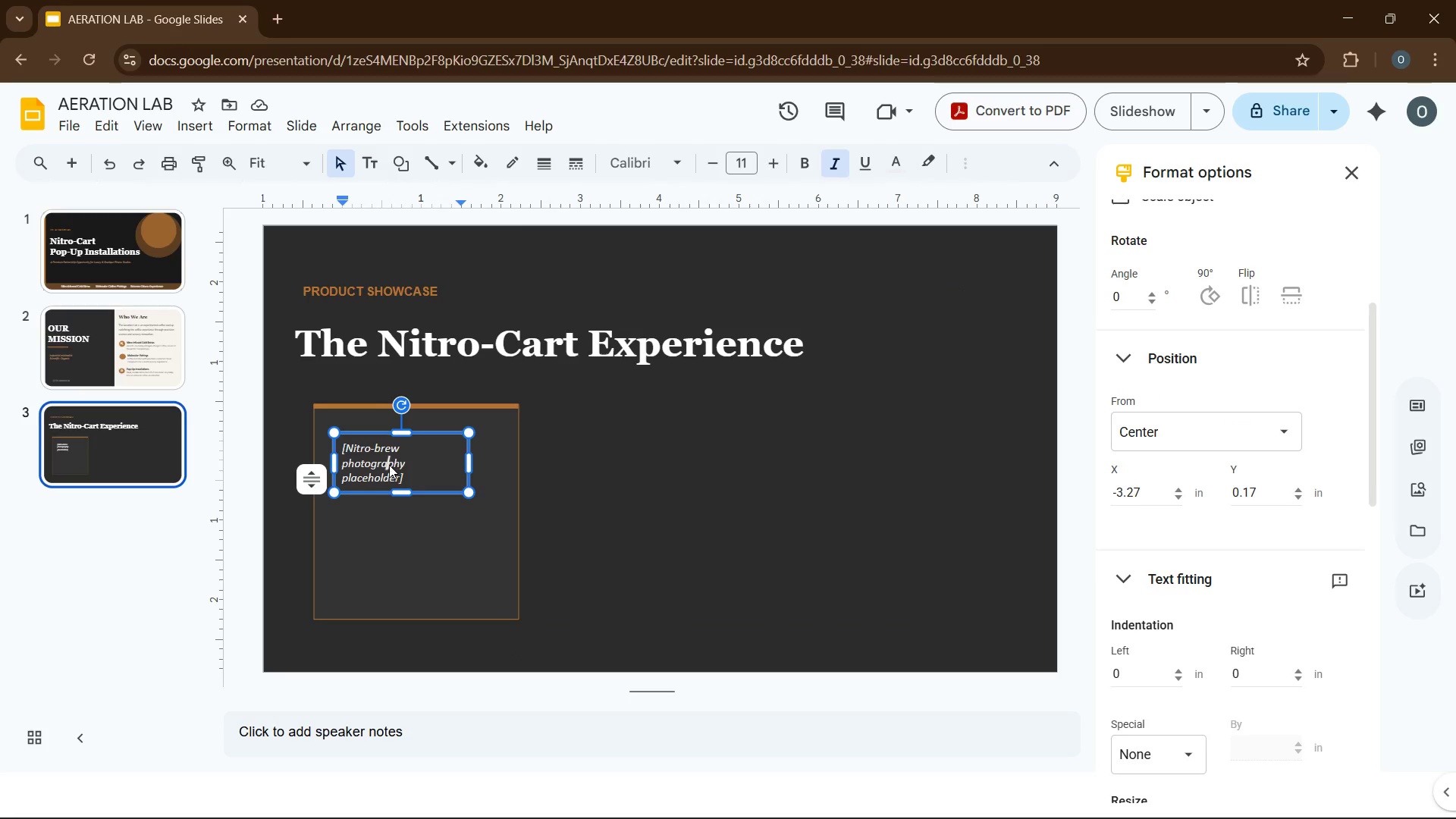 
double_click([389, 462])
 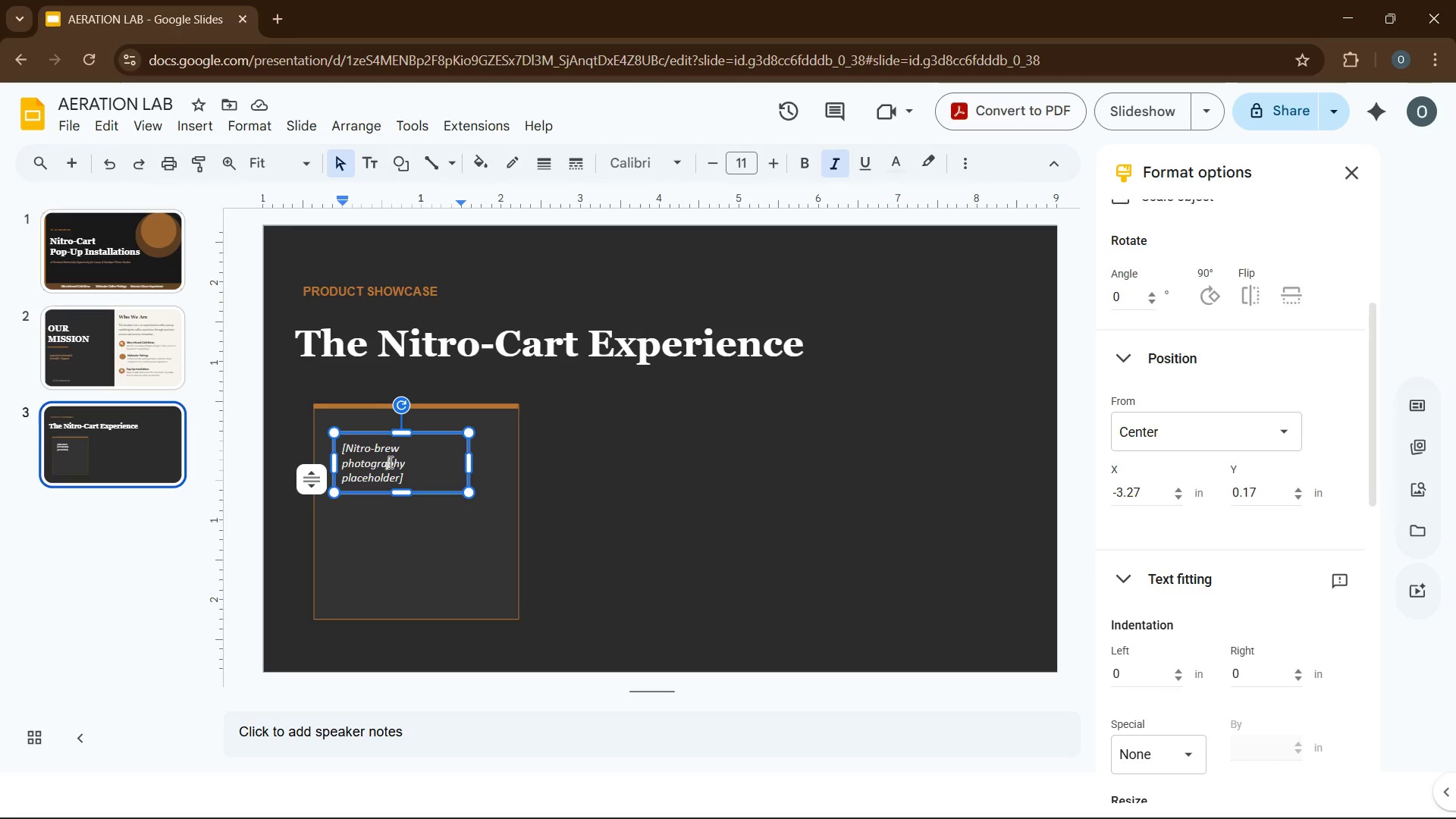 
key(Control+A)
 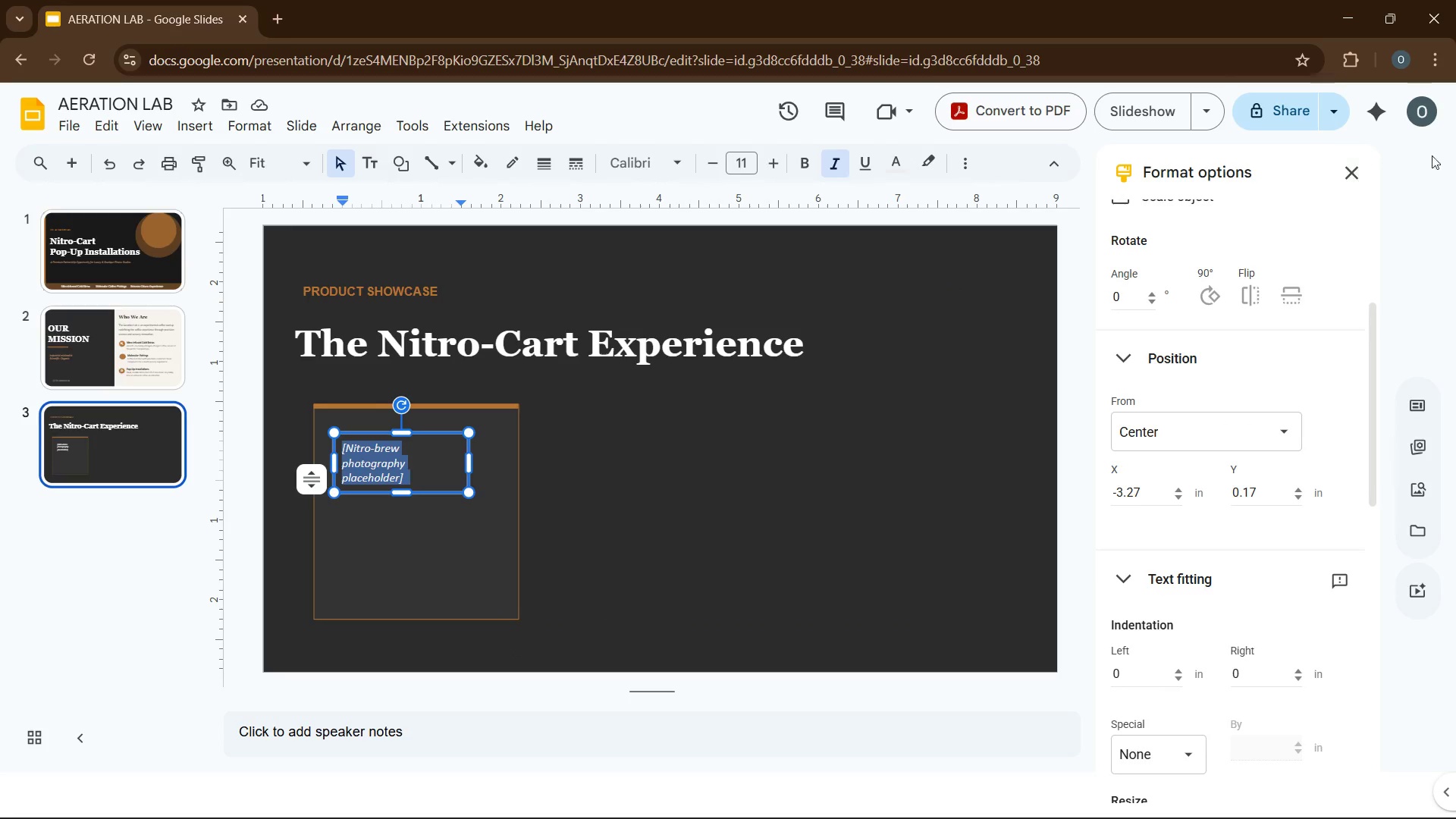 
left_click([1360, 168])
 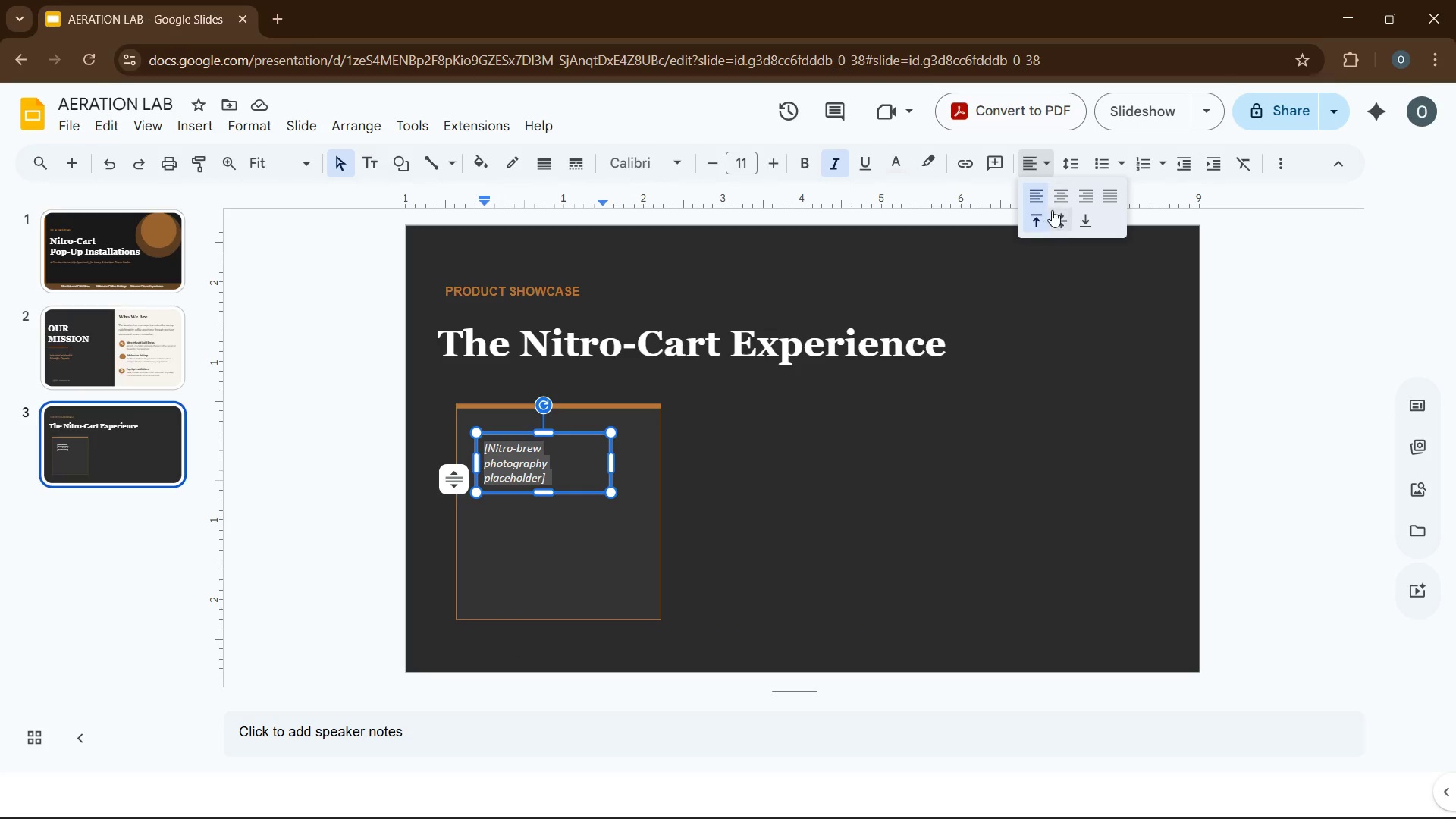 
left_click([1066, 195])
 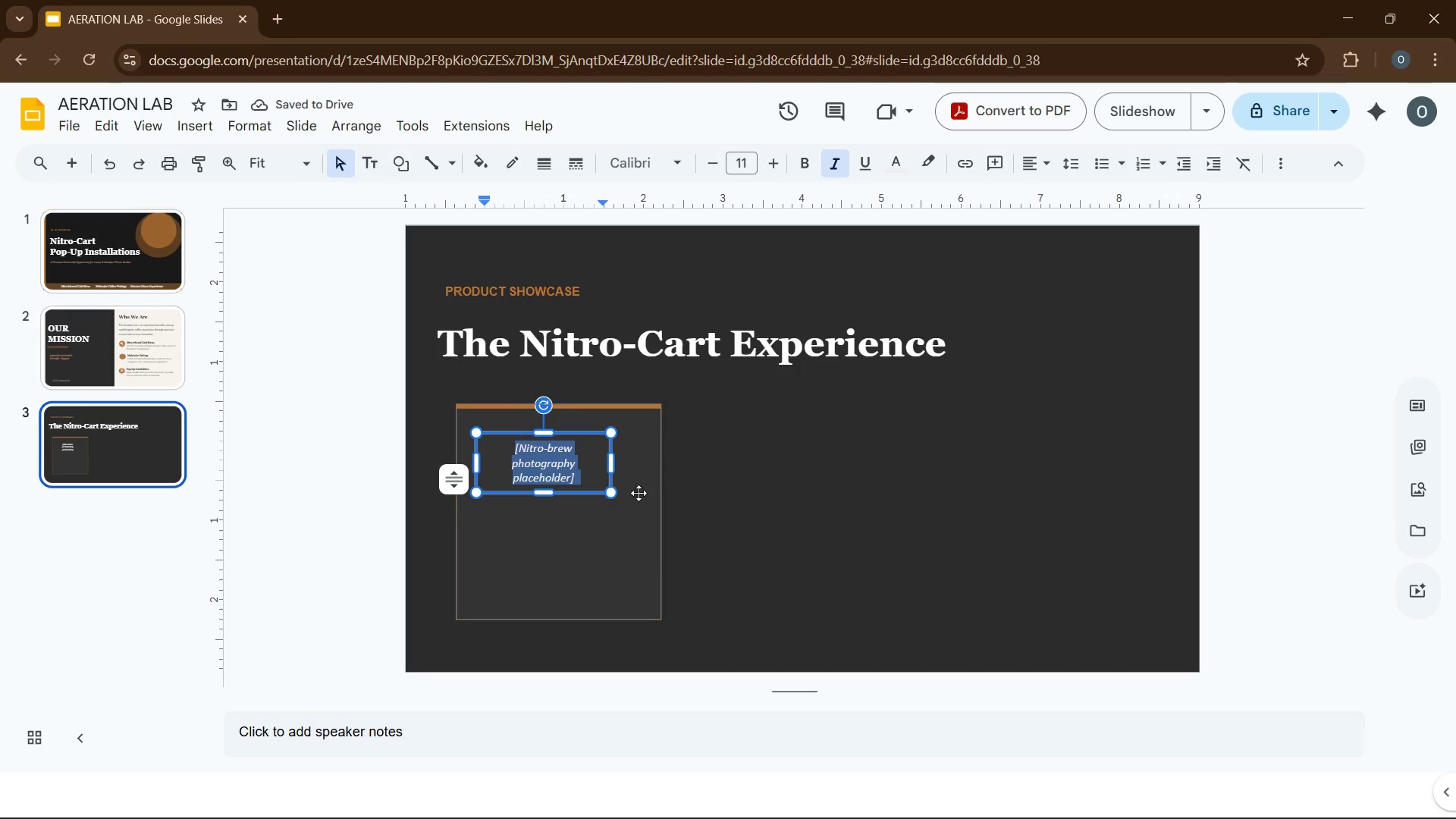 
left_click_drag(start_coordinate=[566, 497], to_coordinate=[569, 502])
 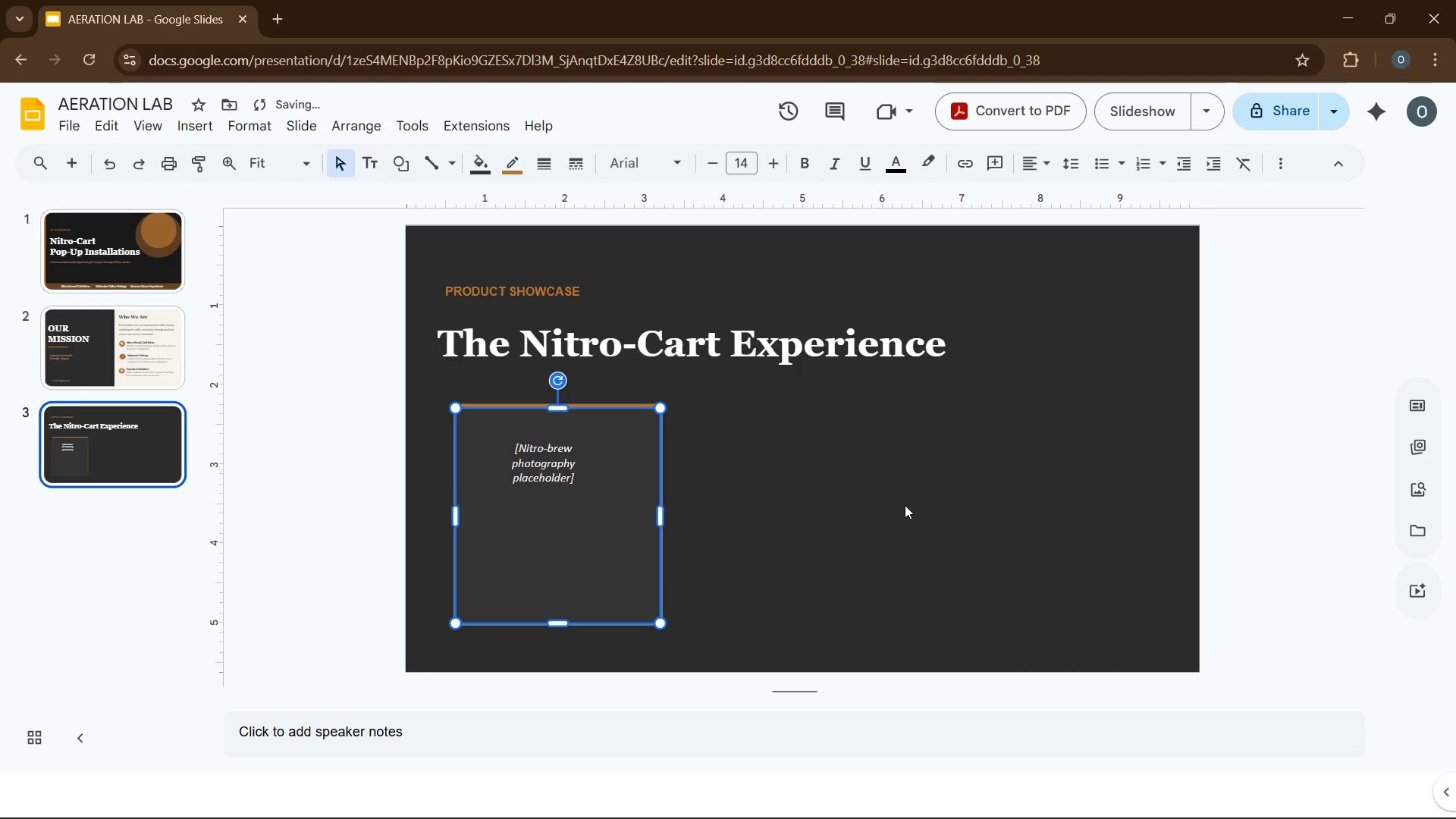 
left_click([905, 505])
 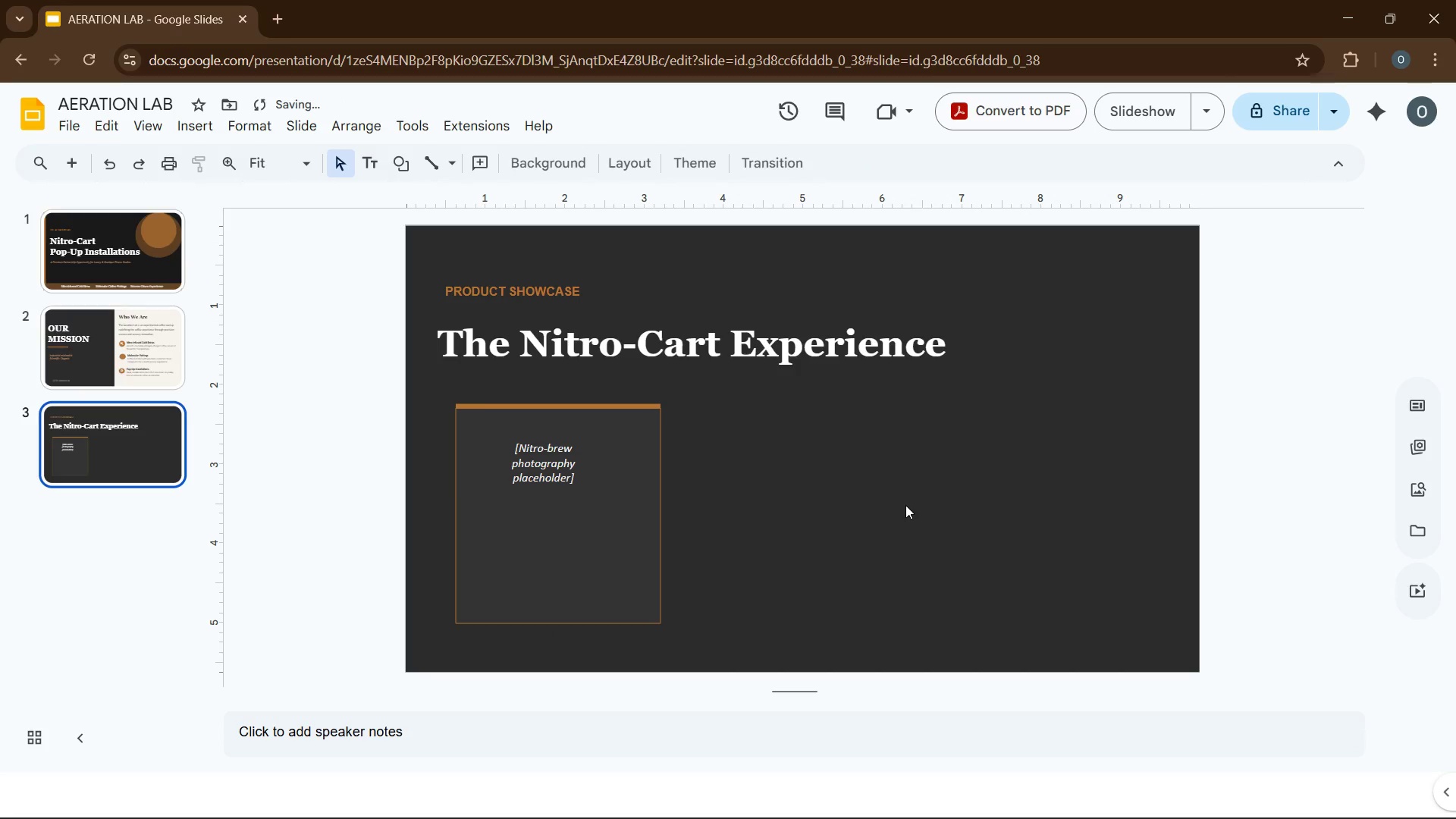 
key(Control+Z)
 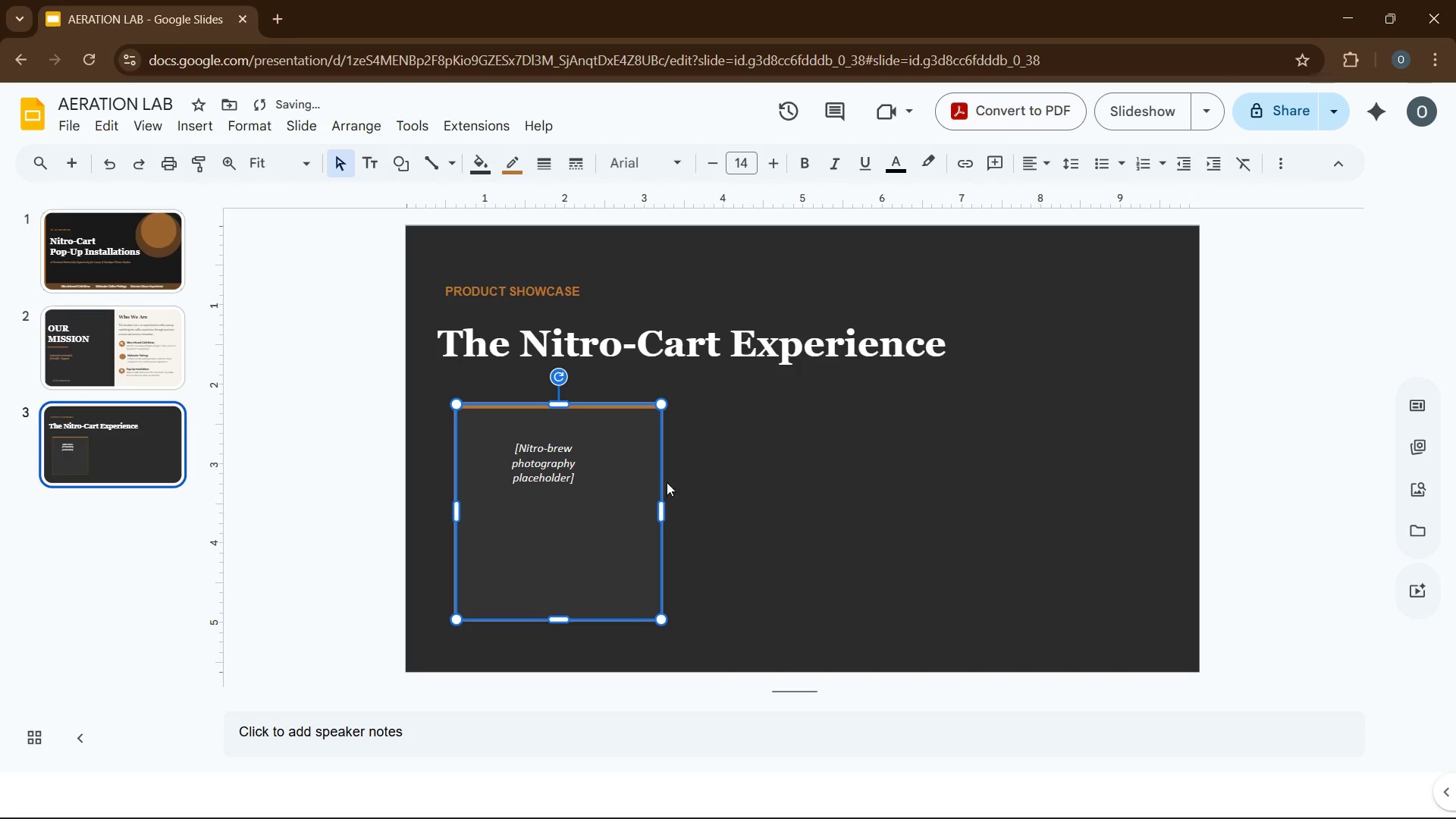 
left_click([745, 498])
 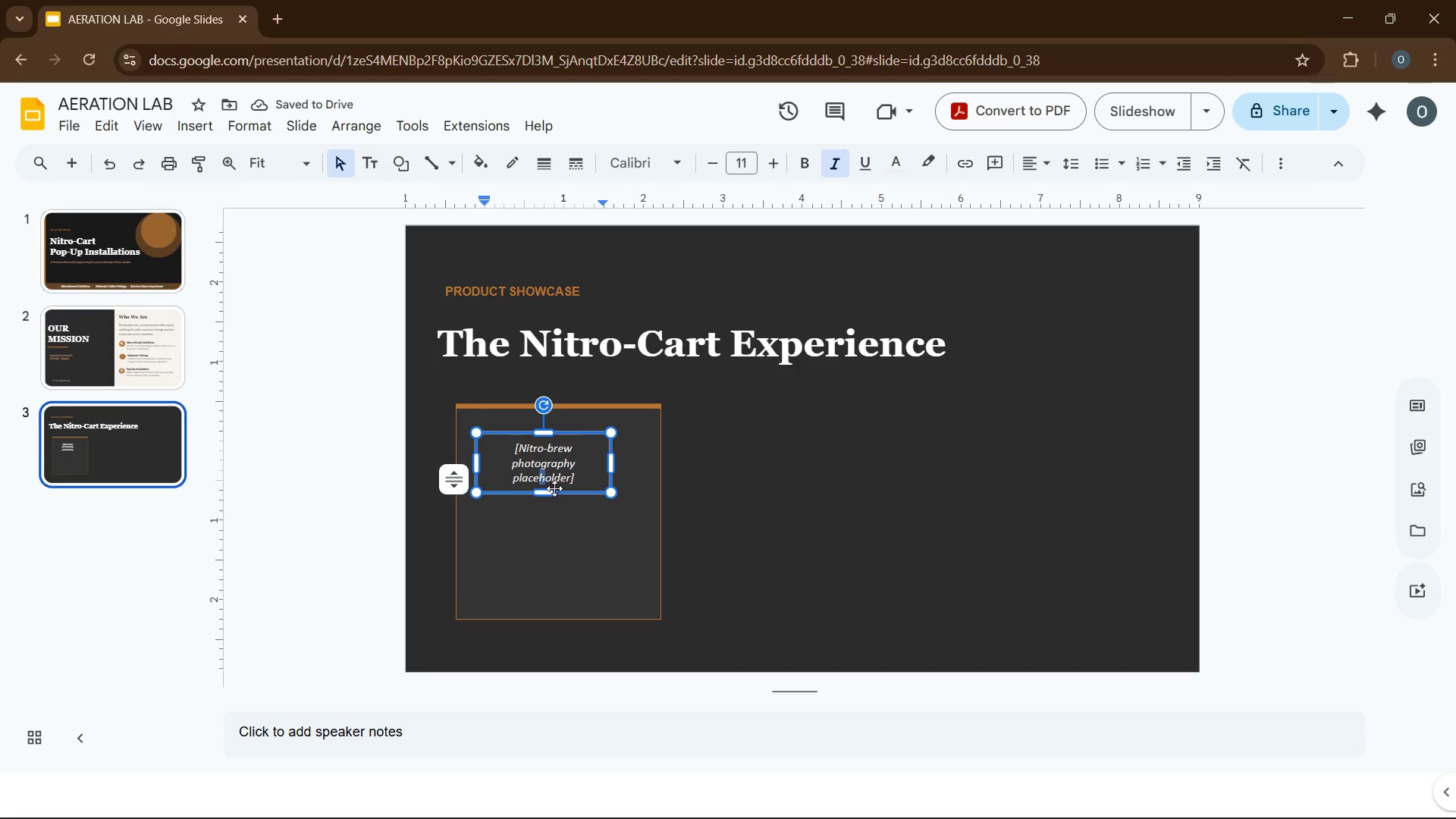 
left_click_drag(start_coordinate=[570, 494], to_coordinate=[573, 546])
 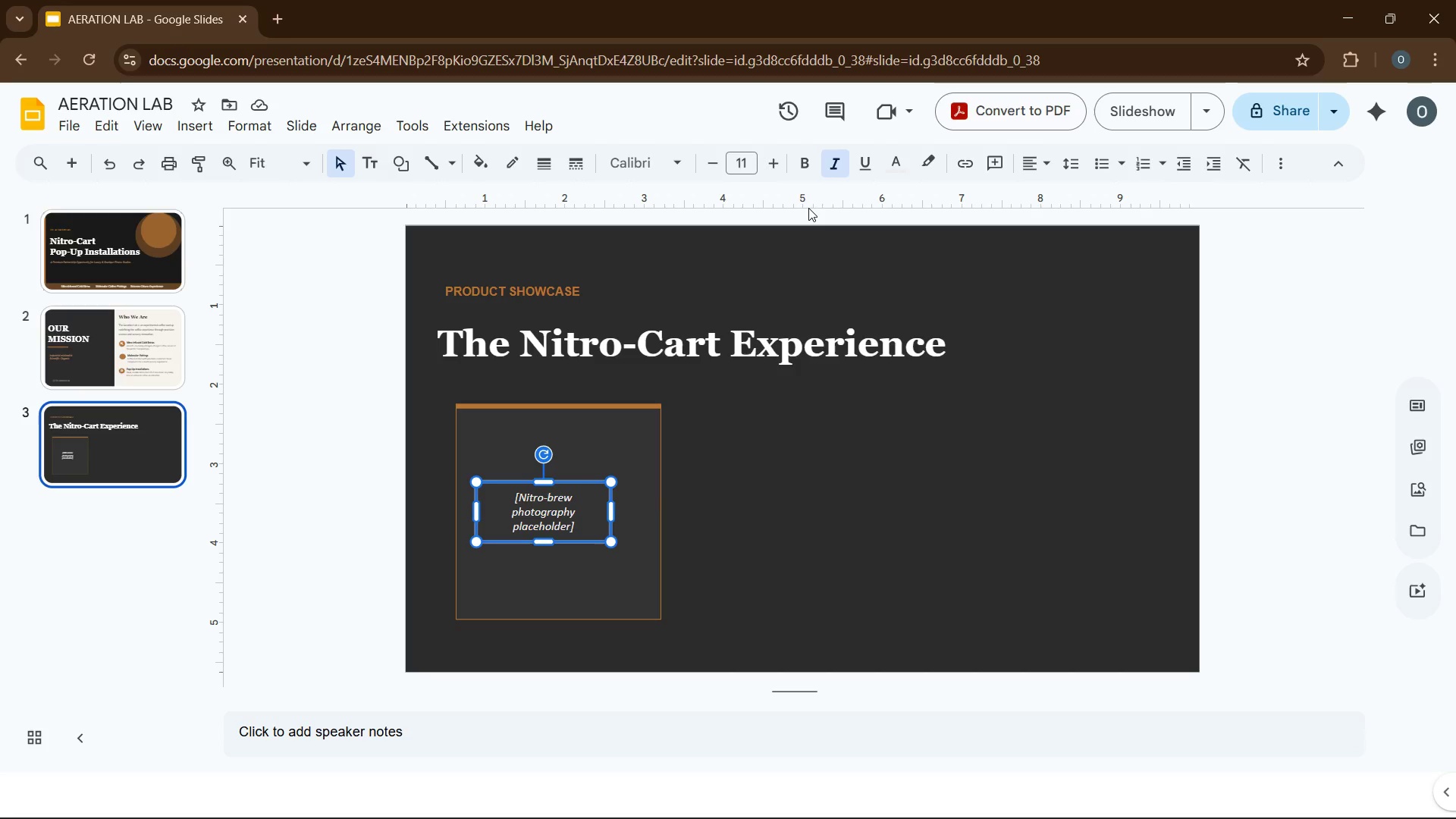 
wait(28.88)
 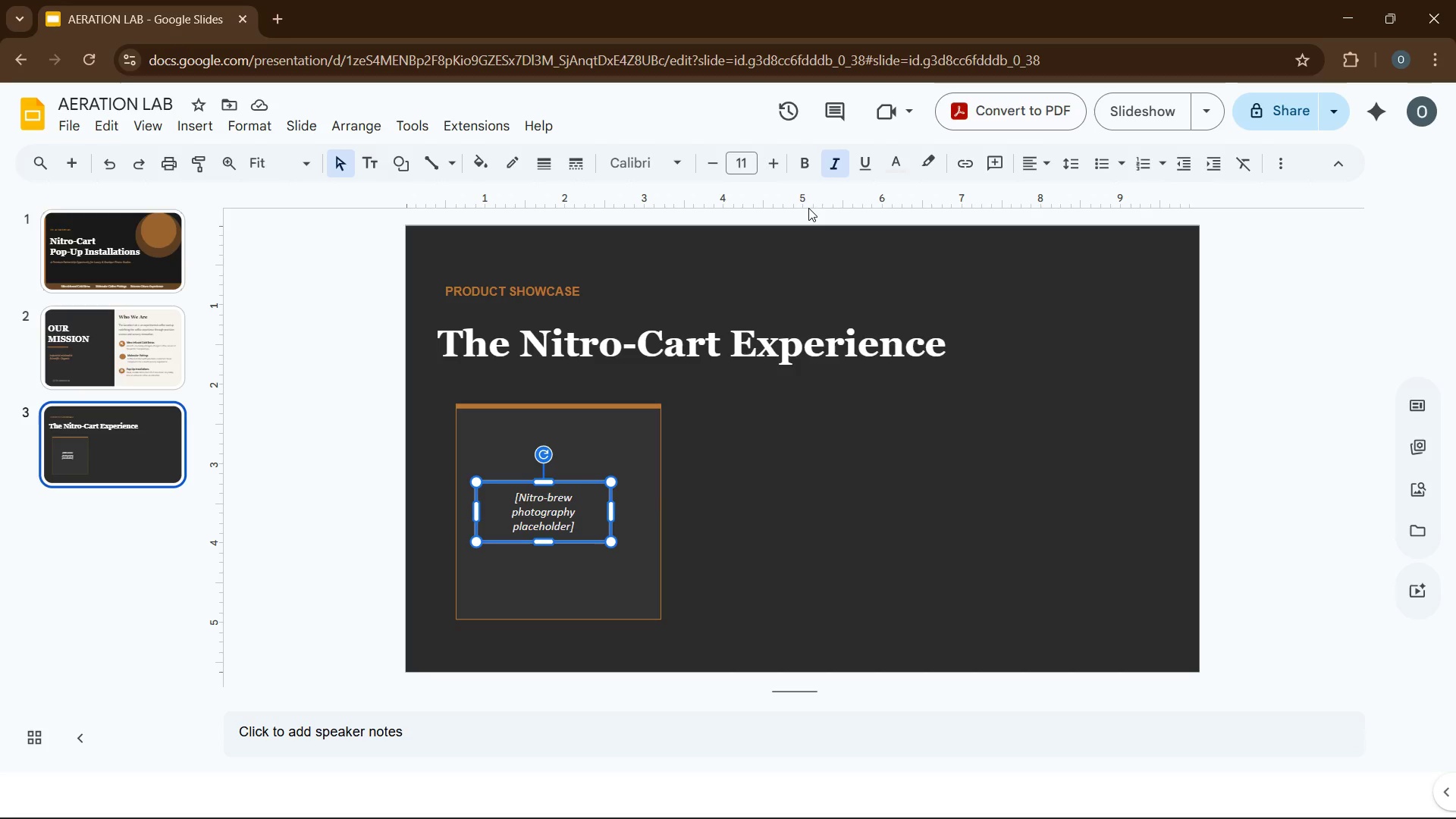 
mouse_move([1397, 60])
 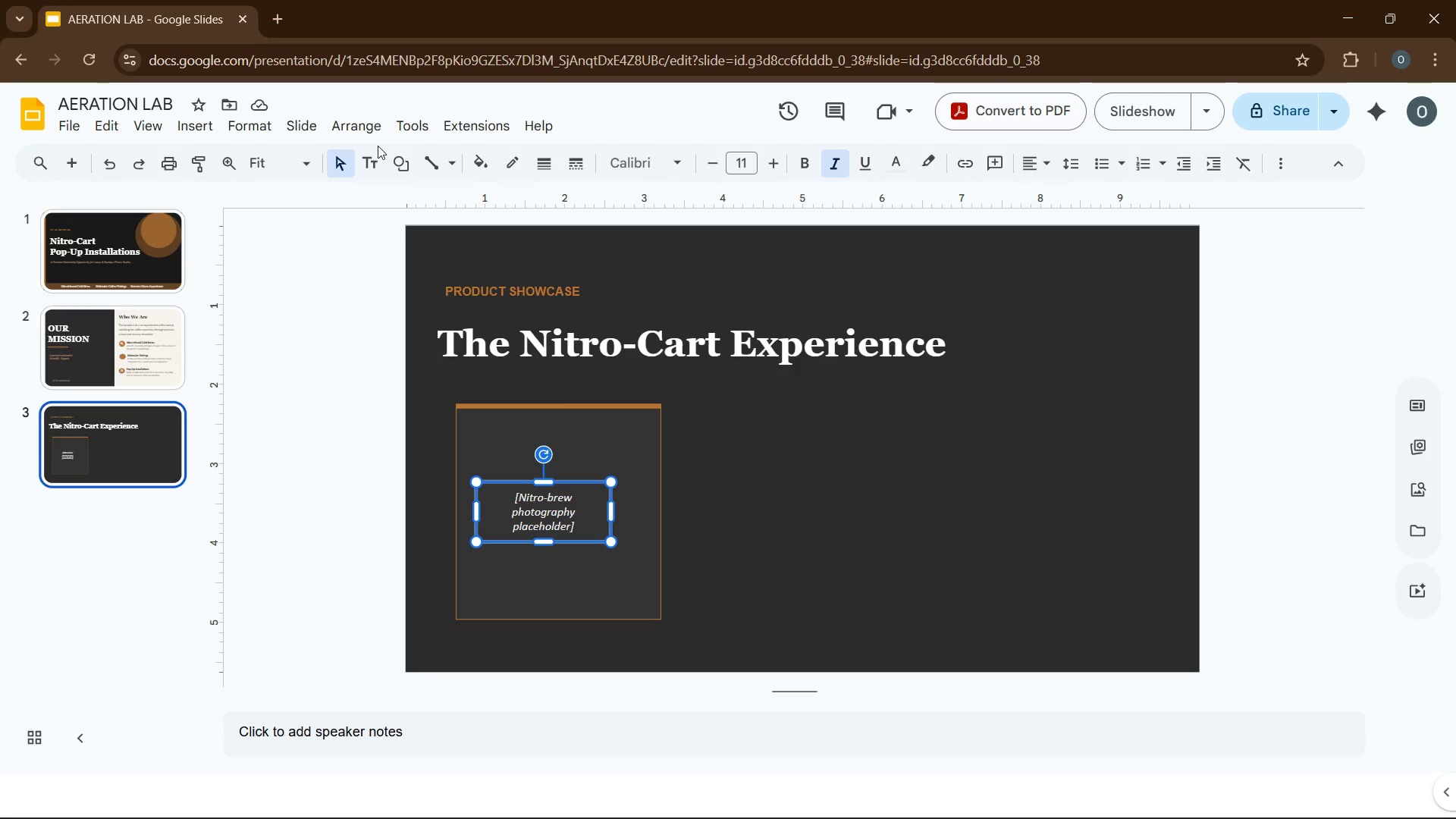 
left_click([355, 133])
 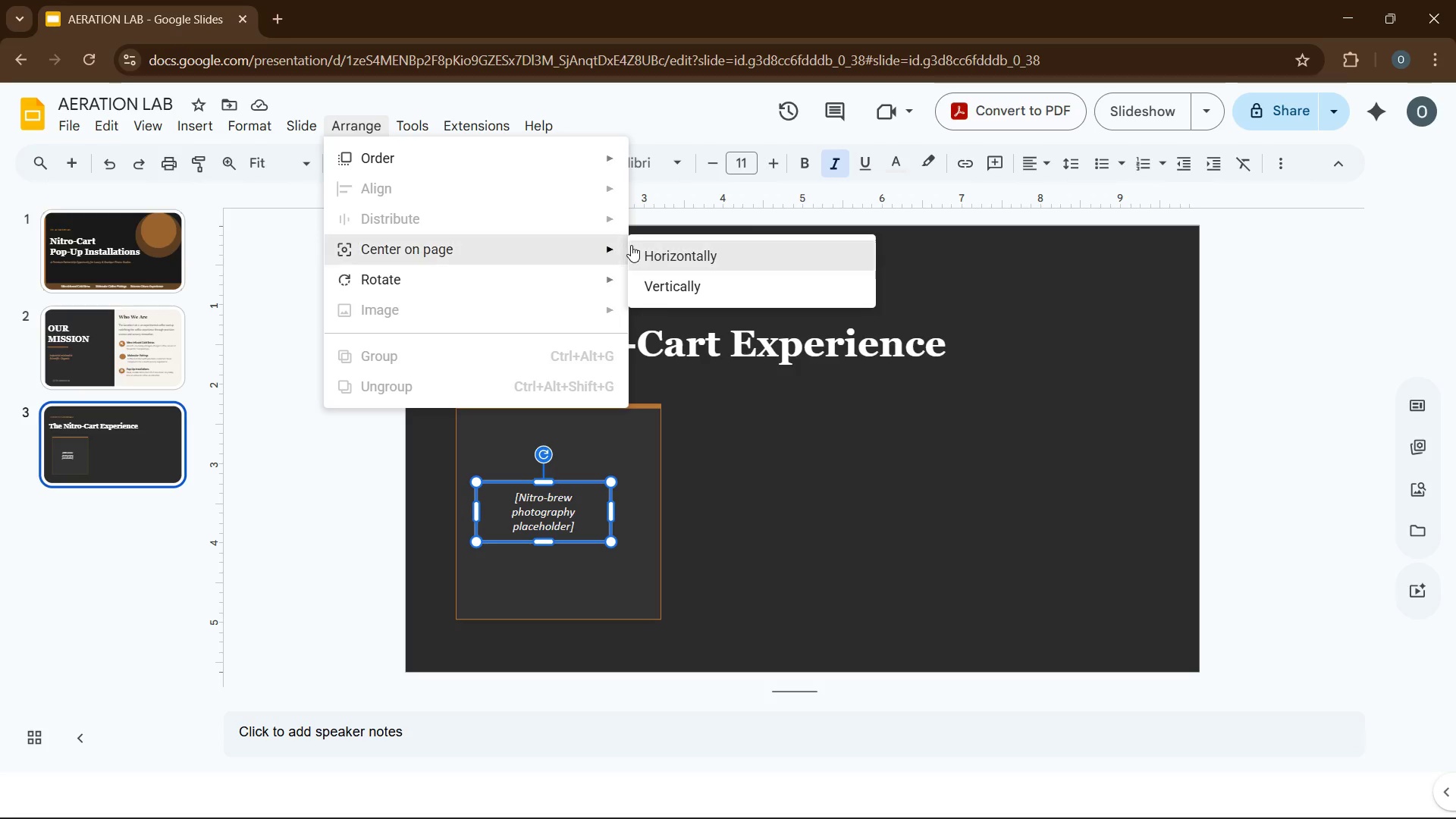 
wait(6.67)
 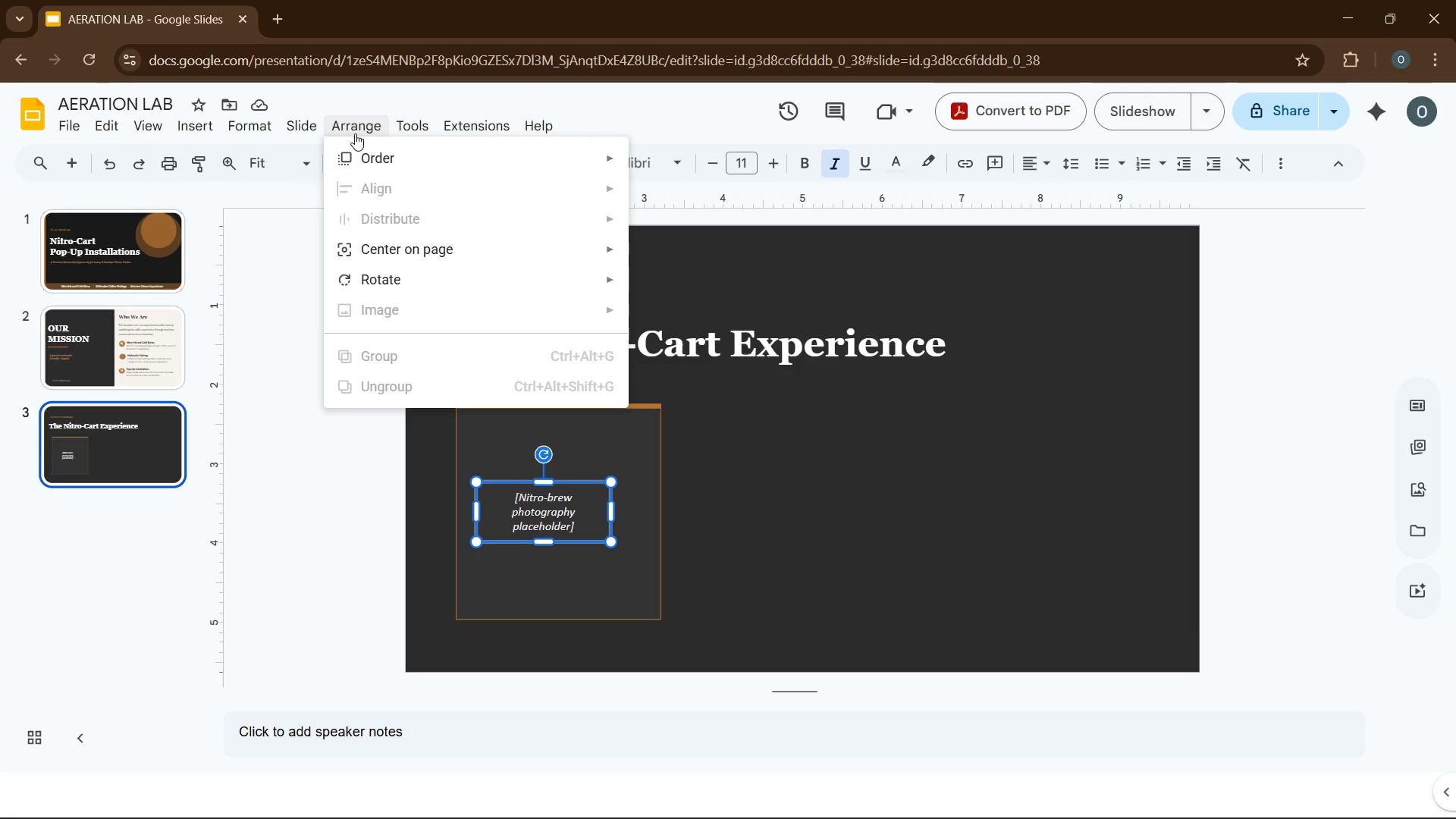 
left_click([704, 296])
 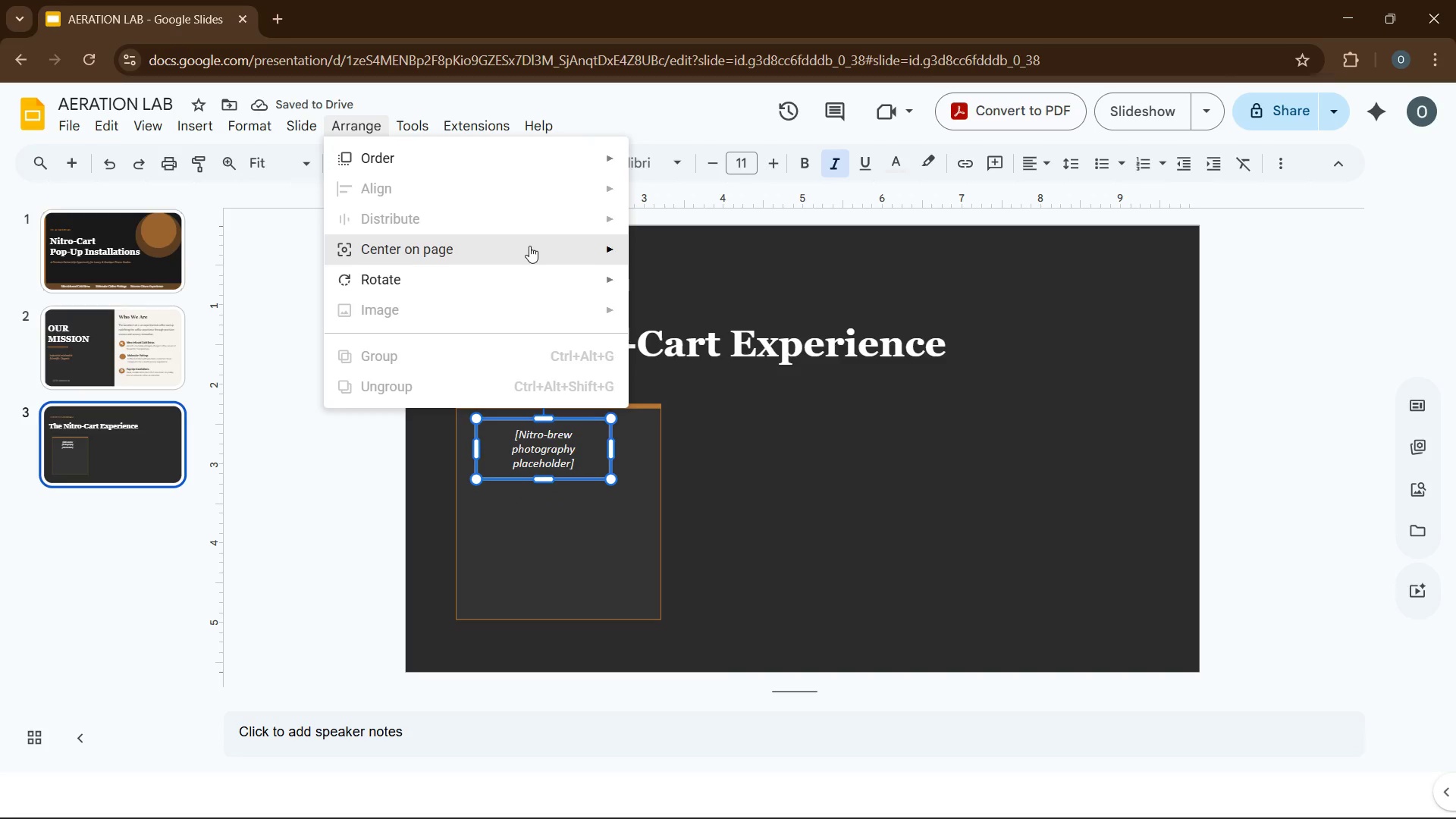 
left_click([676, 257])
 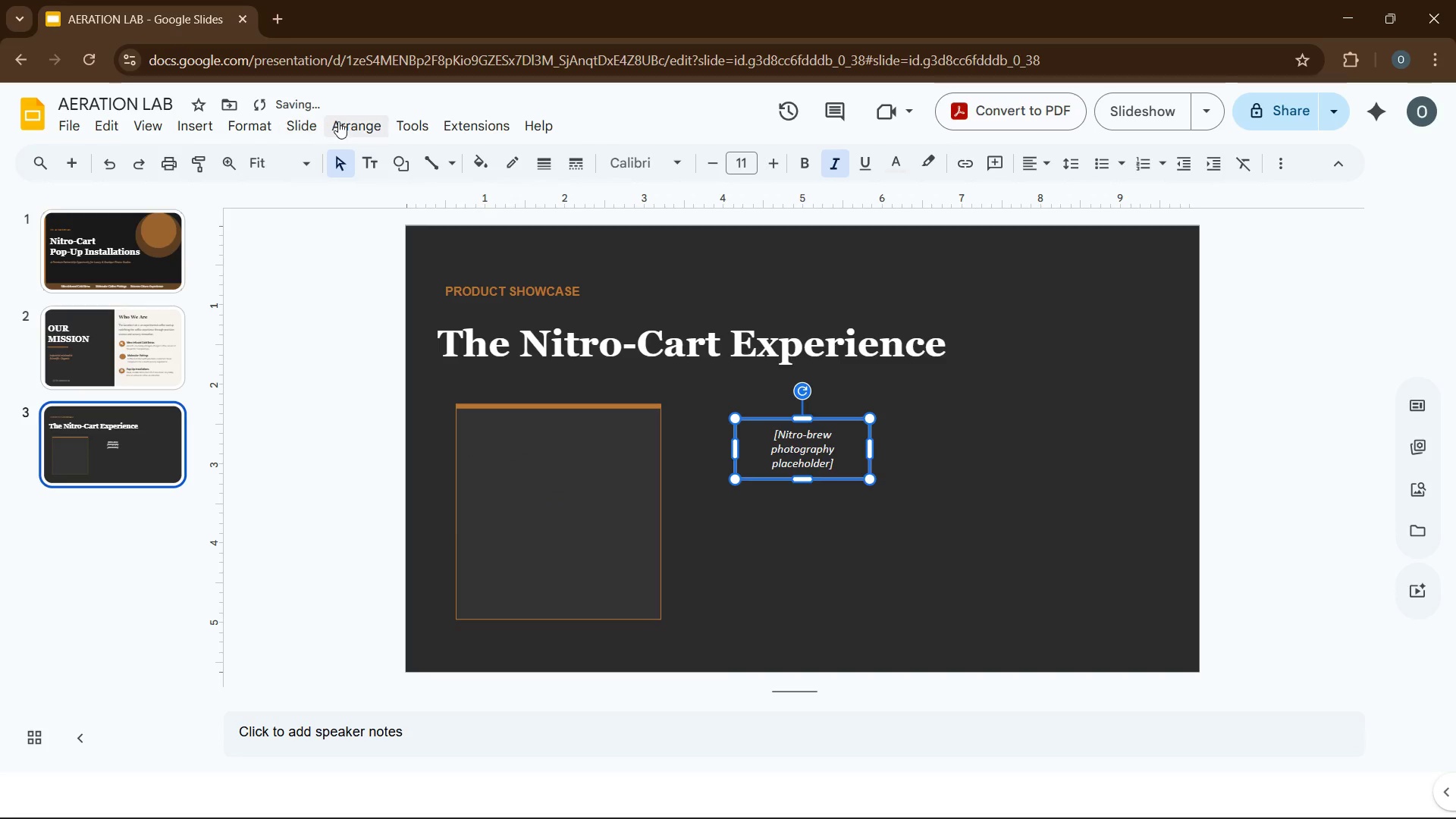 
left_click([346, 124])
 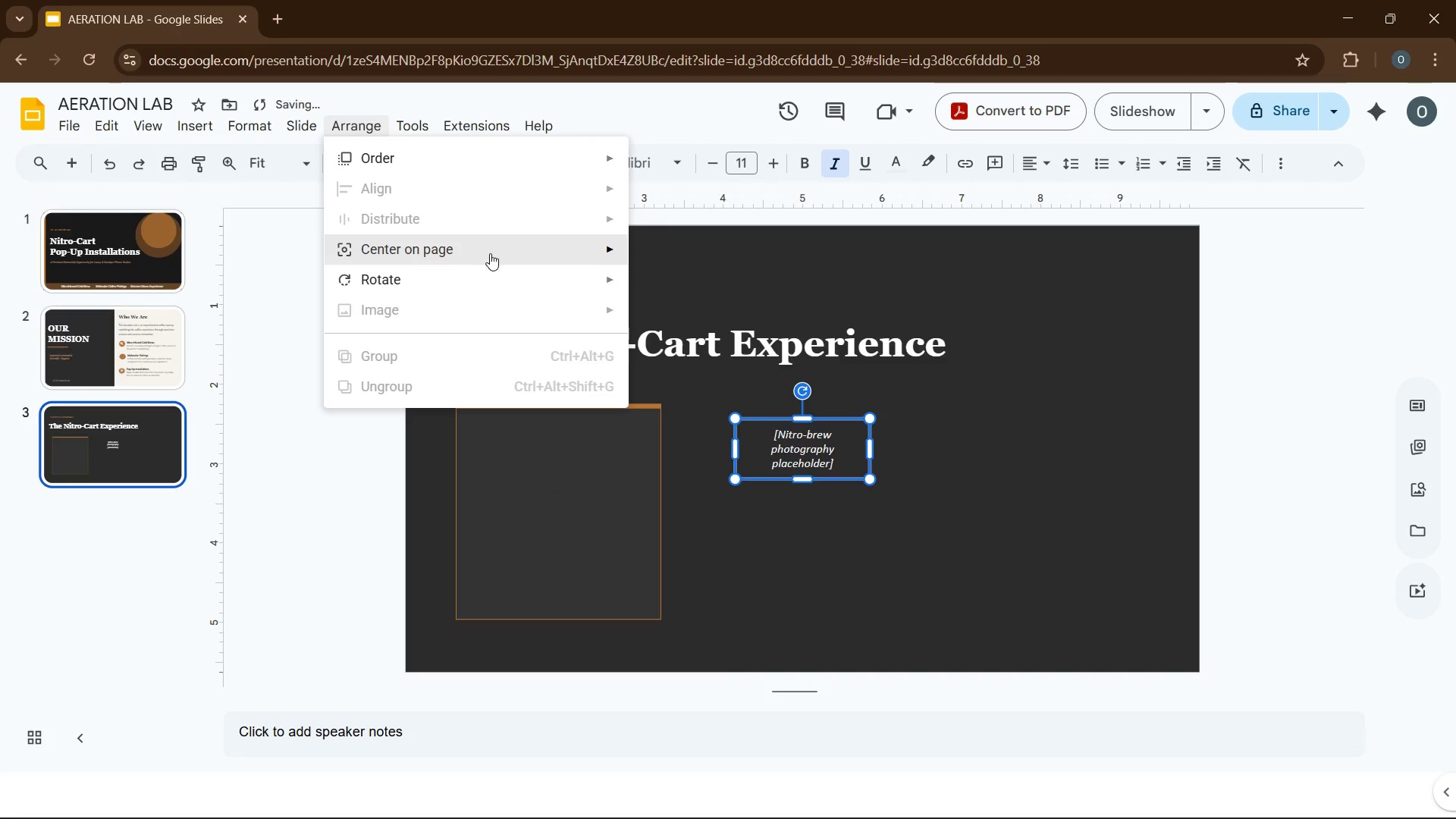 
left_click([504, 252])
 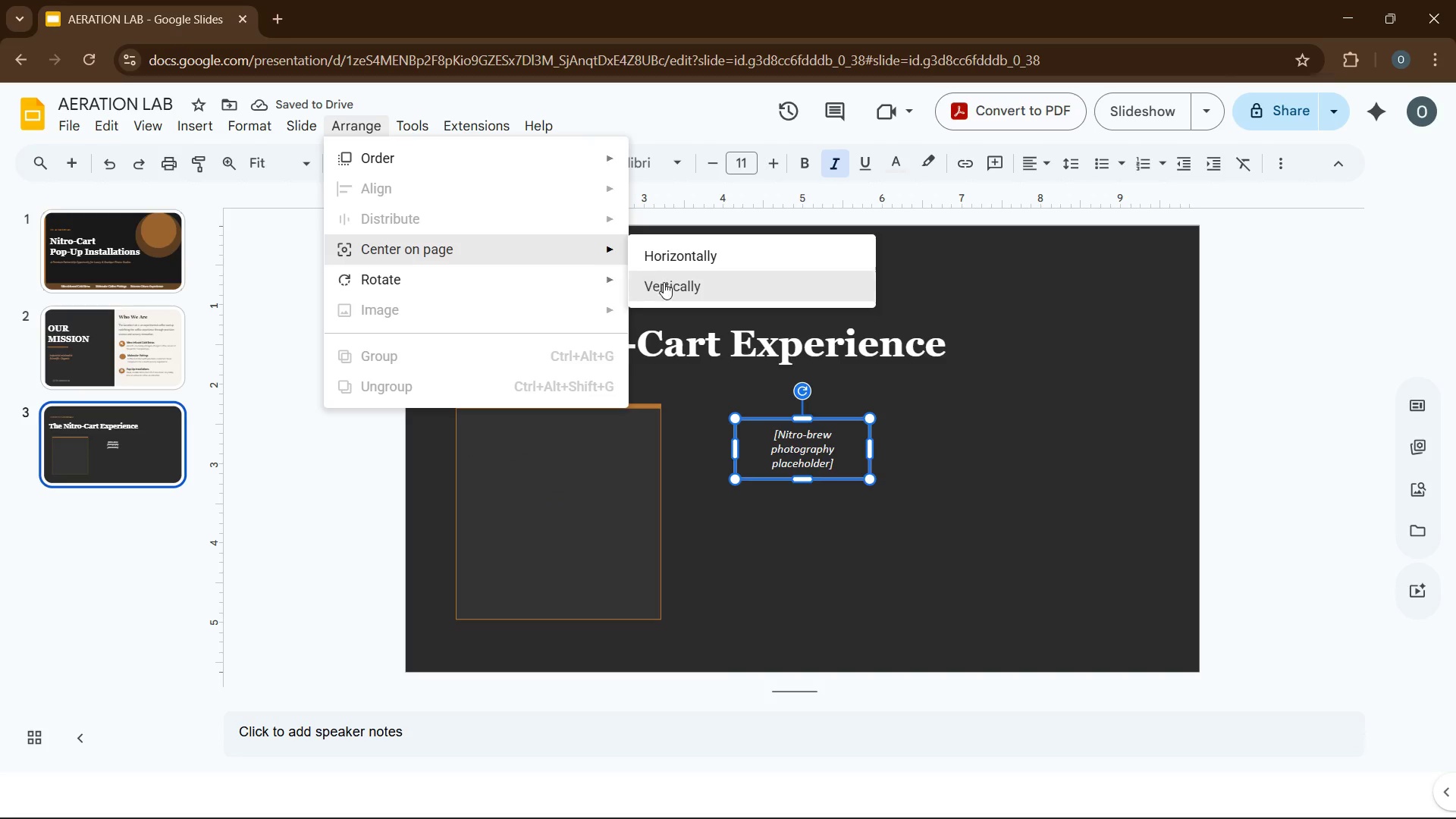 
left_click([671, 286])
 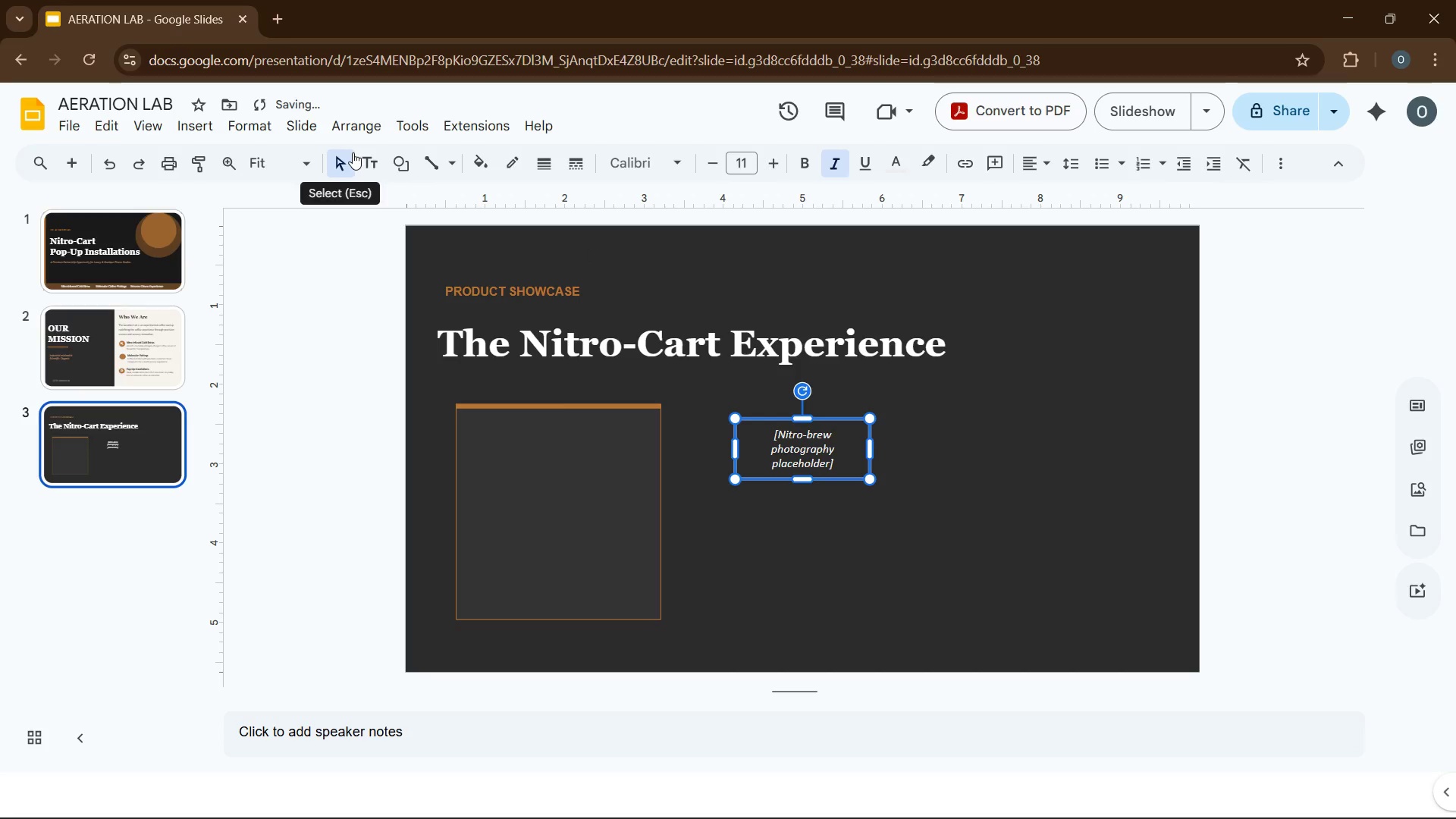 
key(Control+Z)
 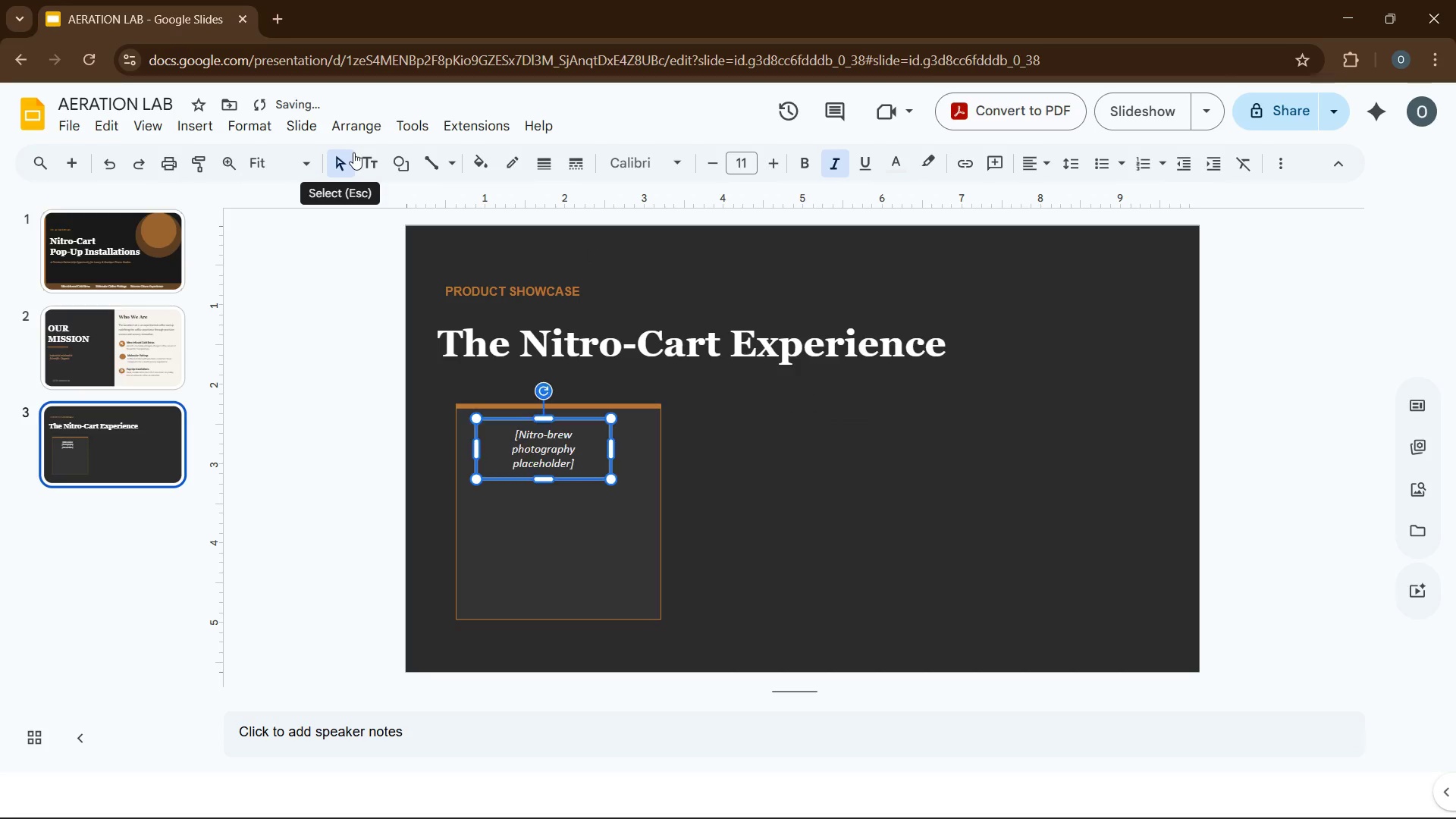 
key(Control+Z)
 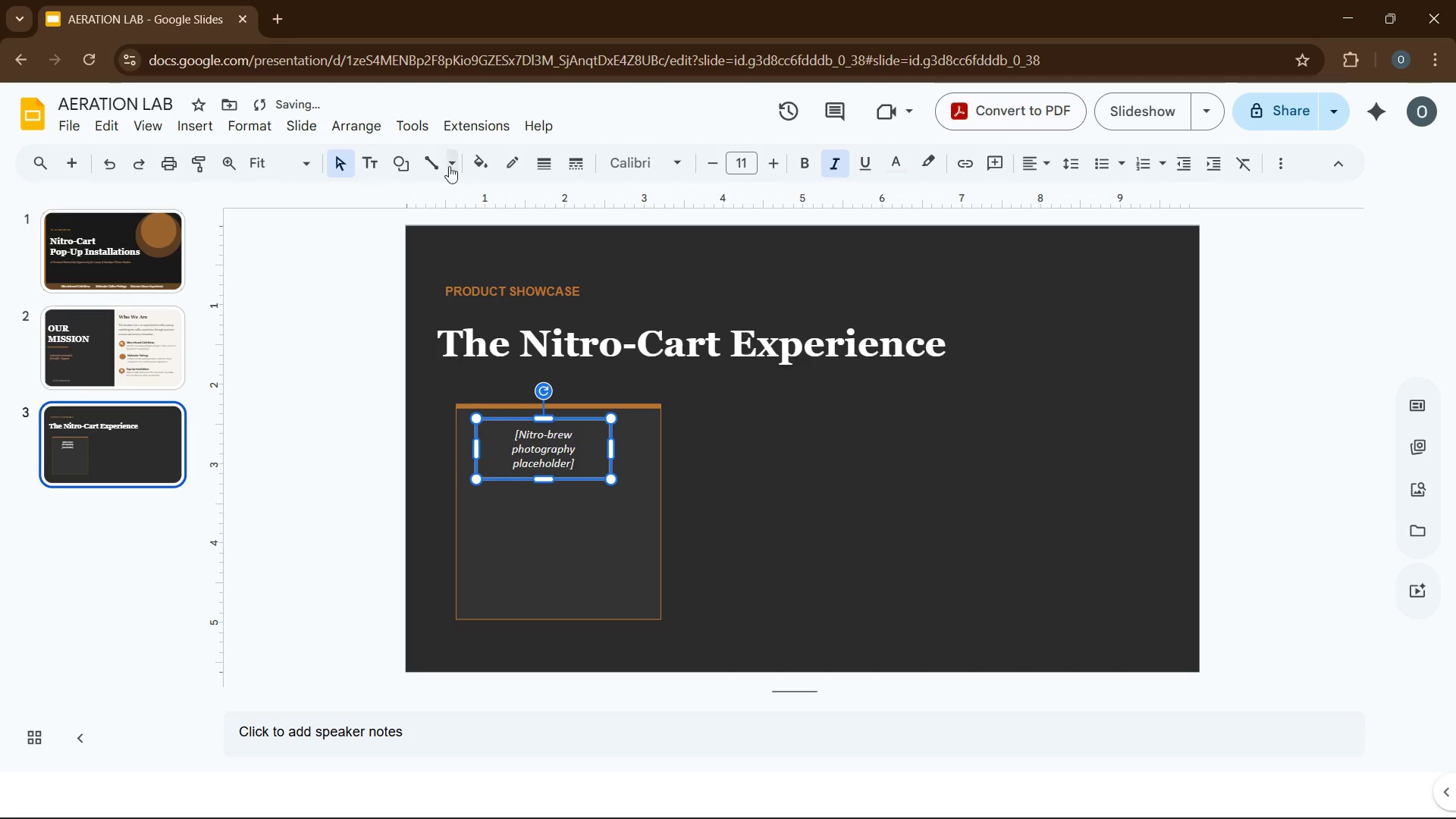 
left_click([359, 127])
 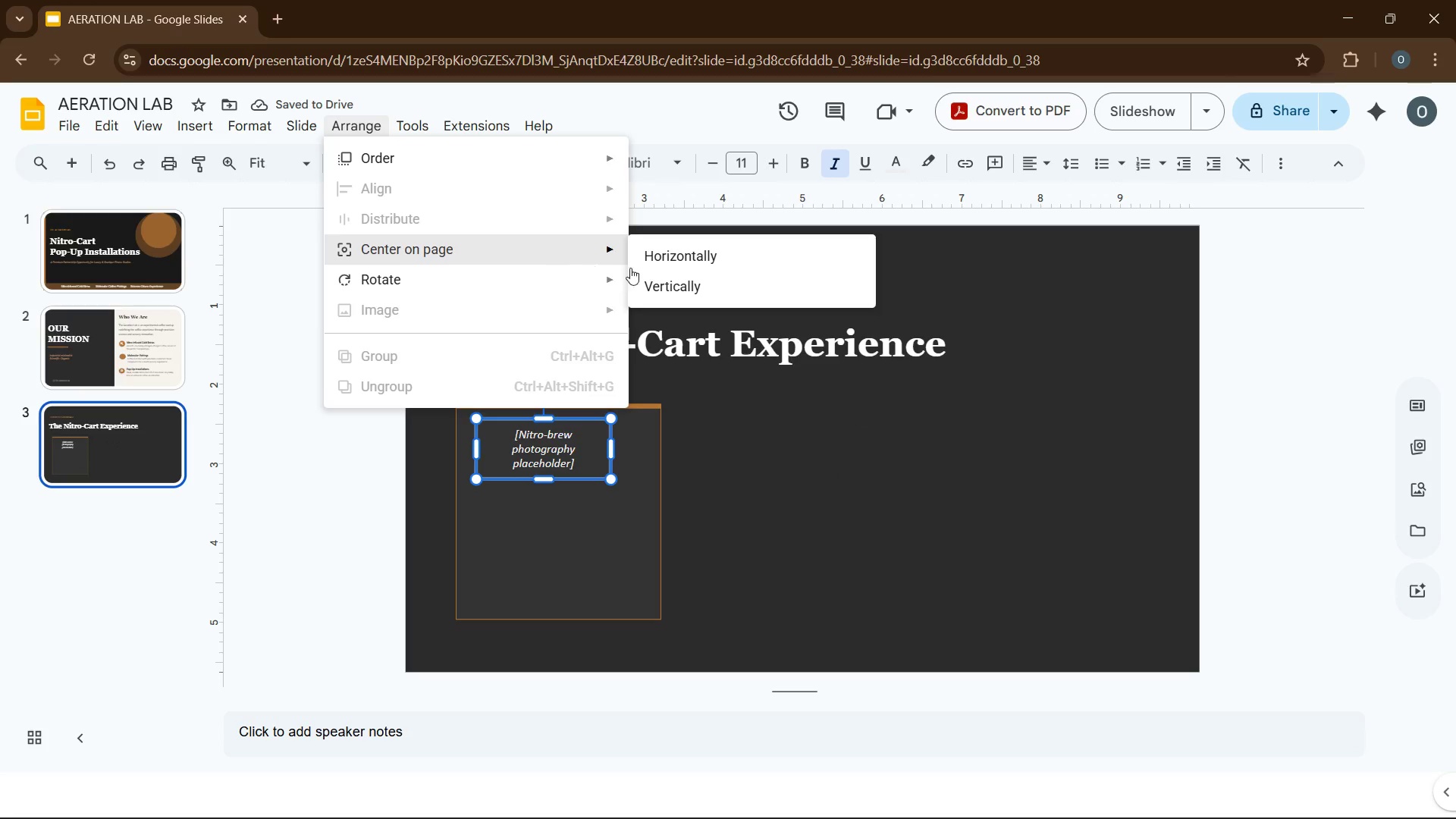 
left_click([675, 285])
 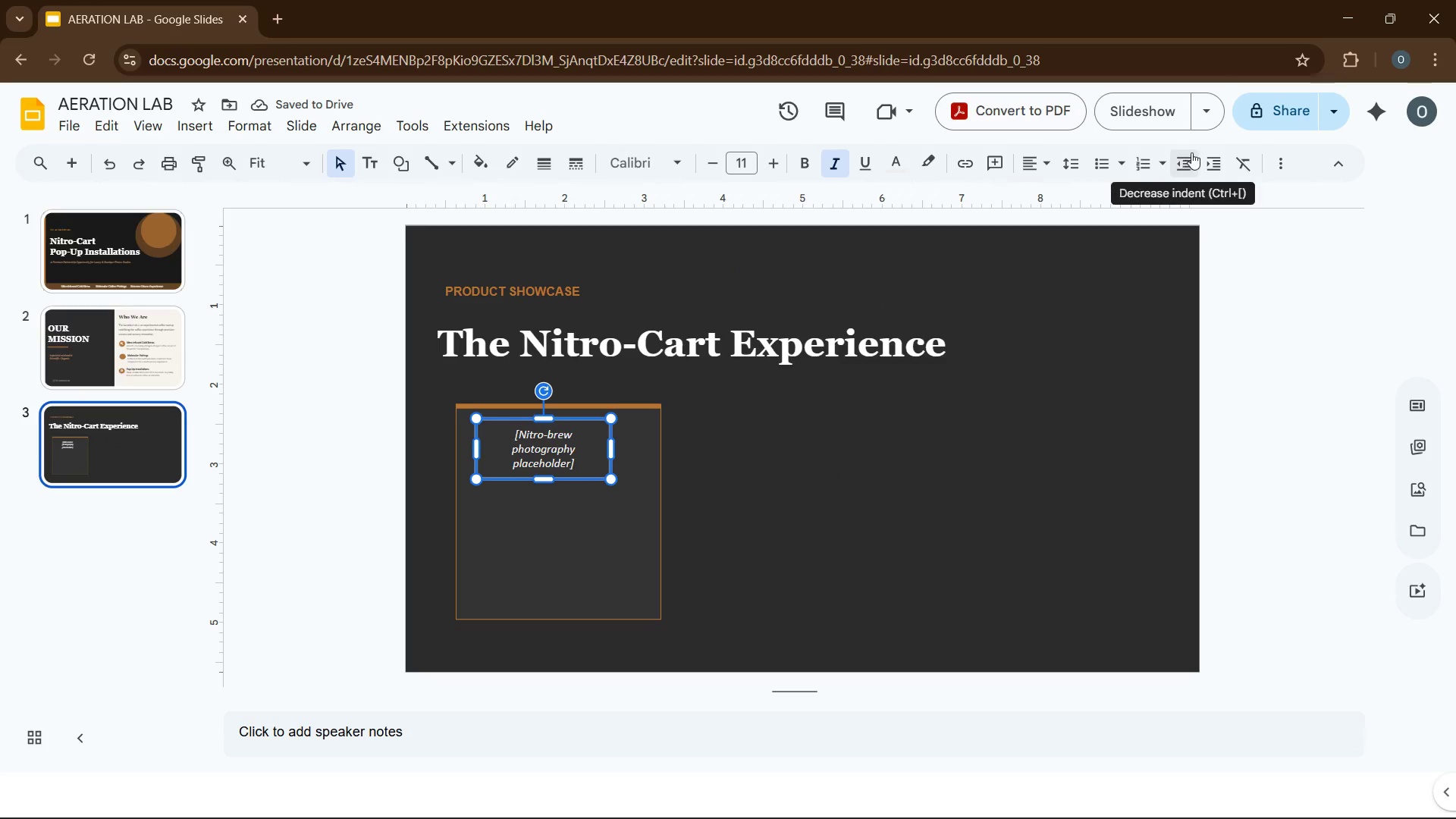 
wait(5.59)
 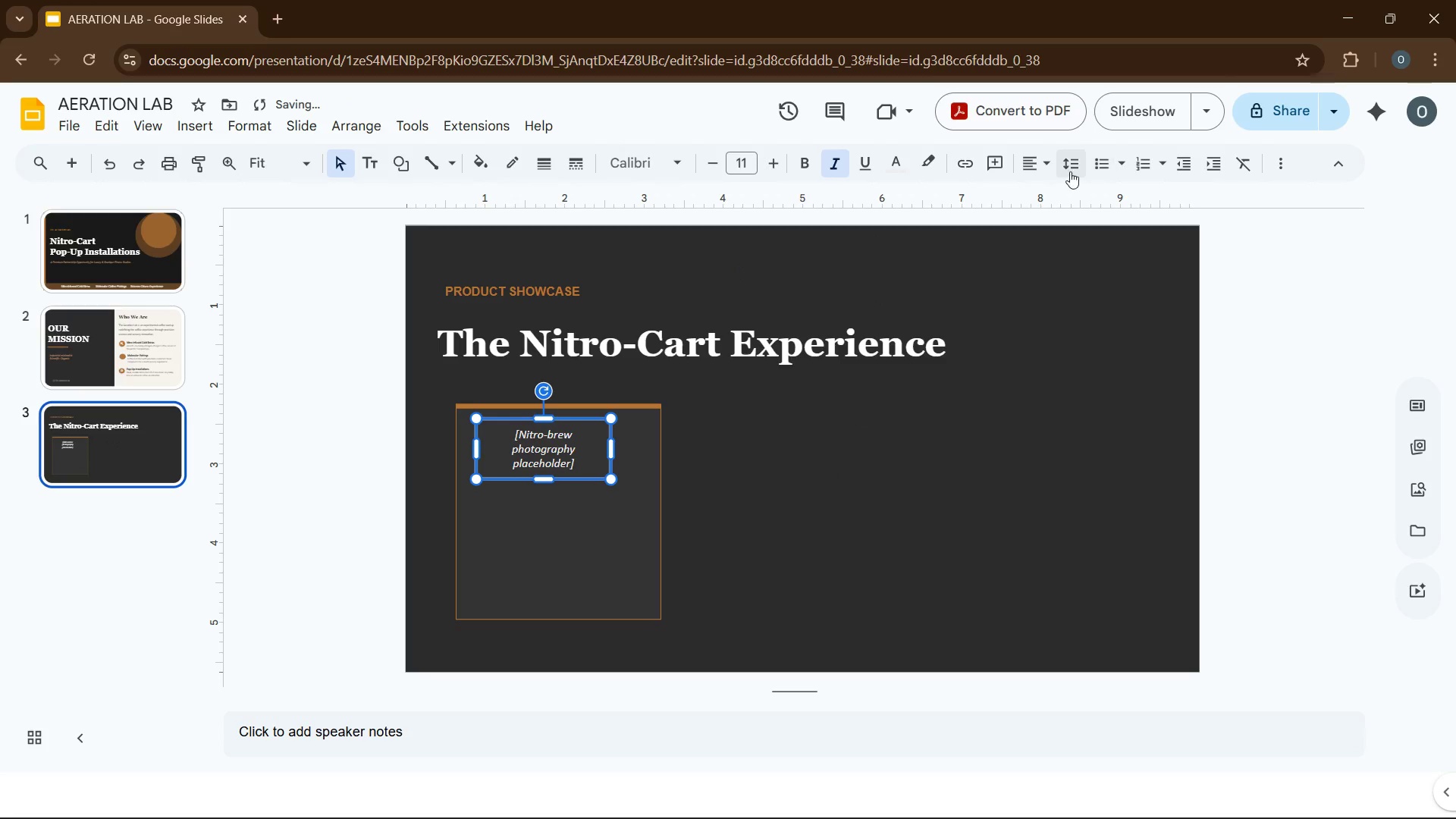 
left_click([362, 125])
 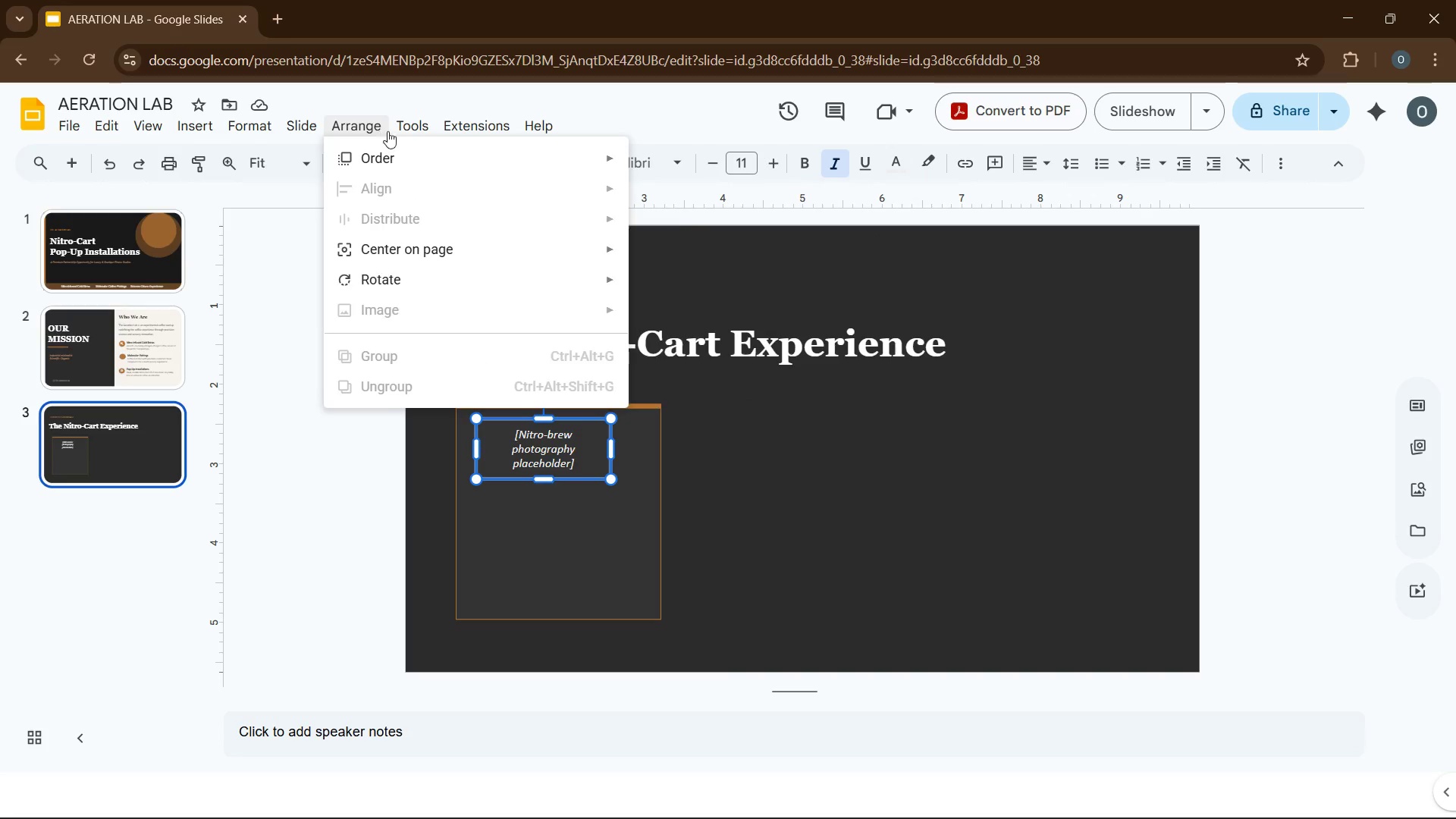 
wait(10.27)
 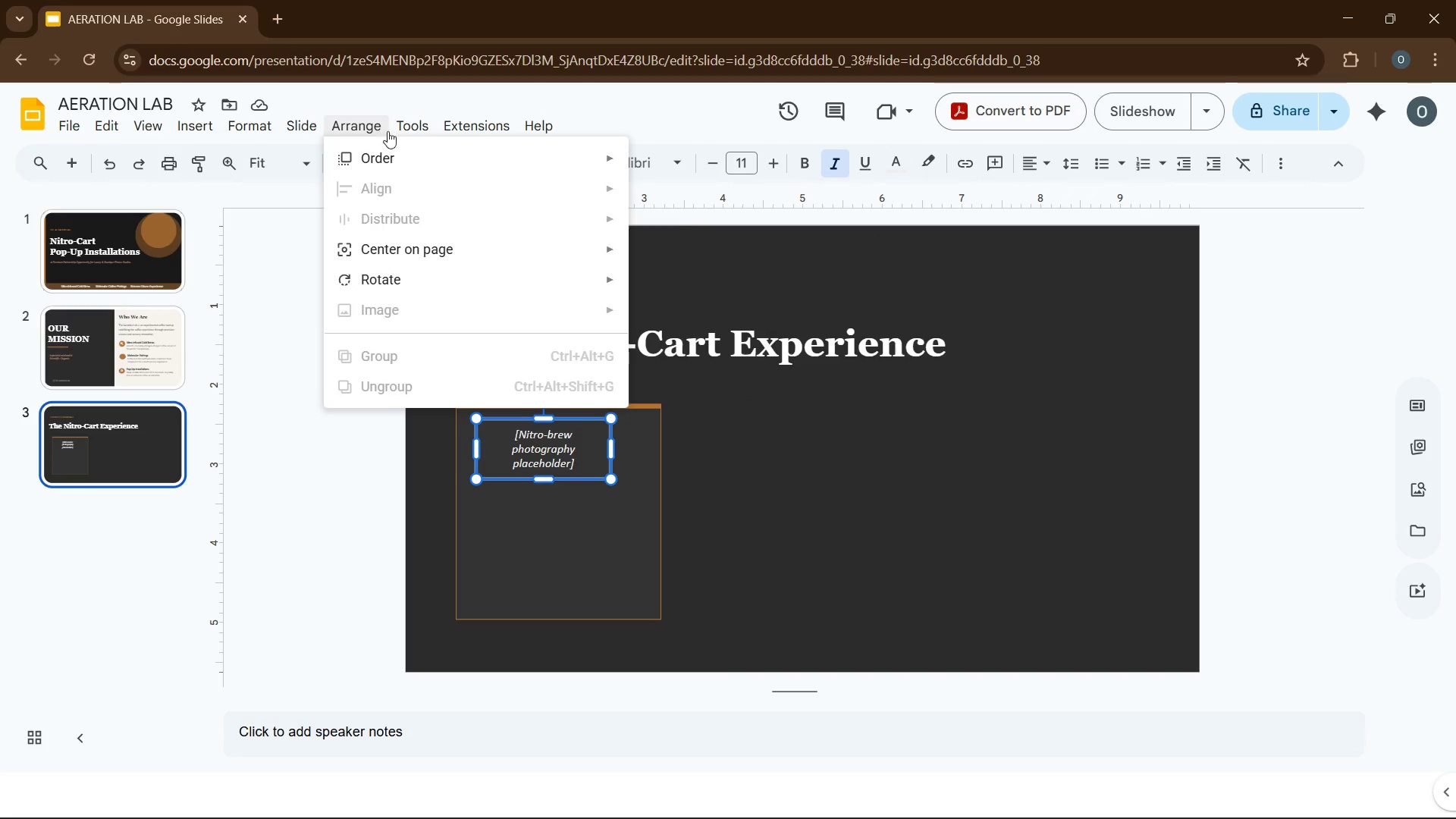 
left_click_drag(start_coordinate=[525, 472], to_coordinate=[529, 520])
 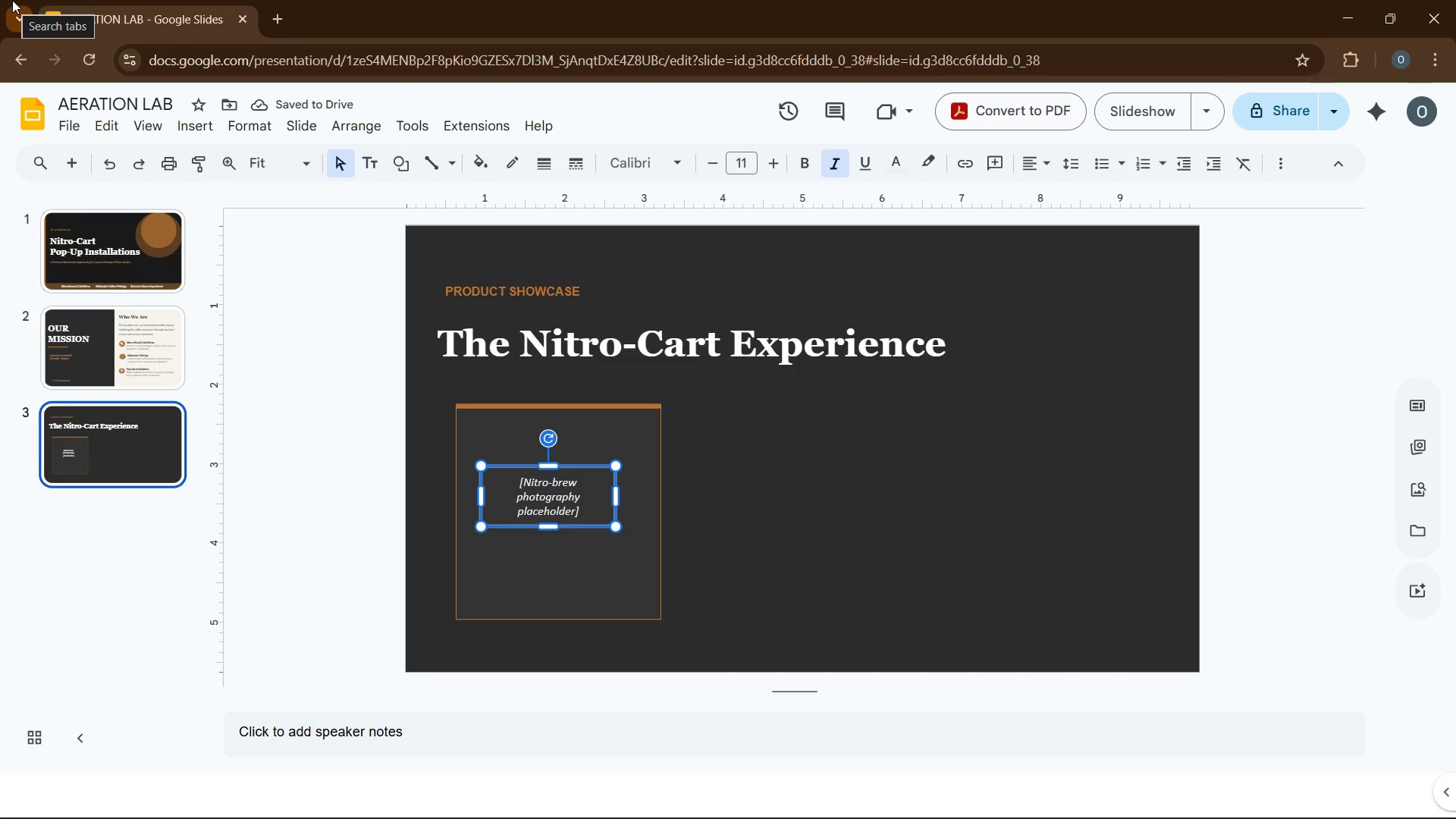 
wait(9.62)
 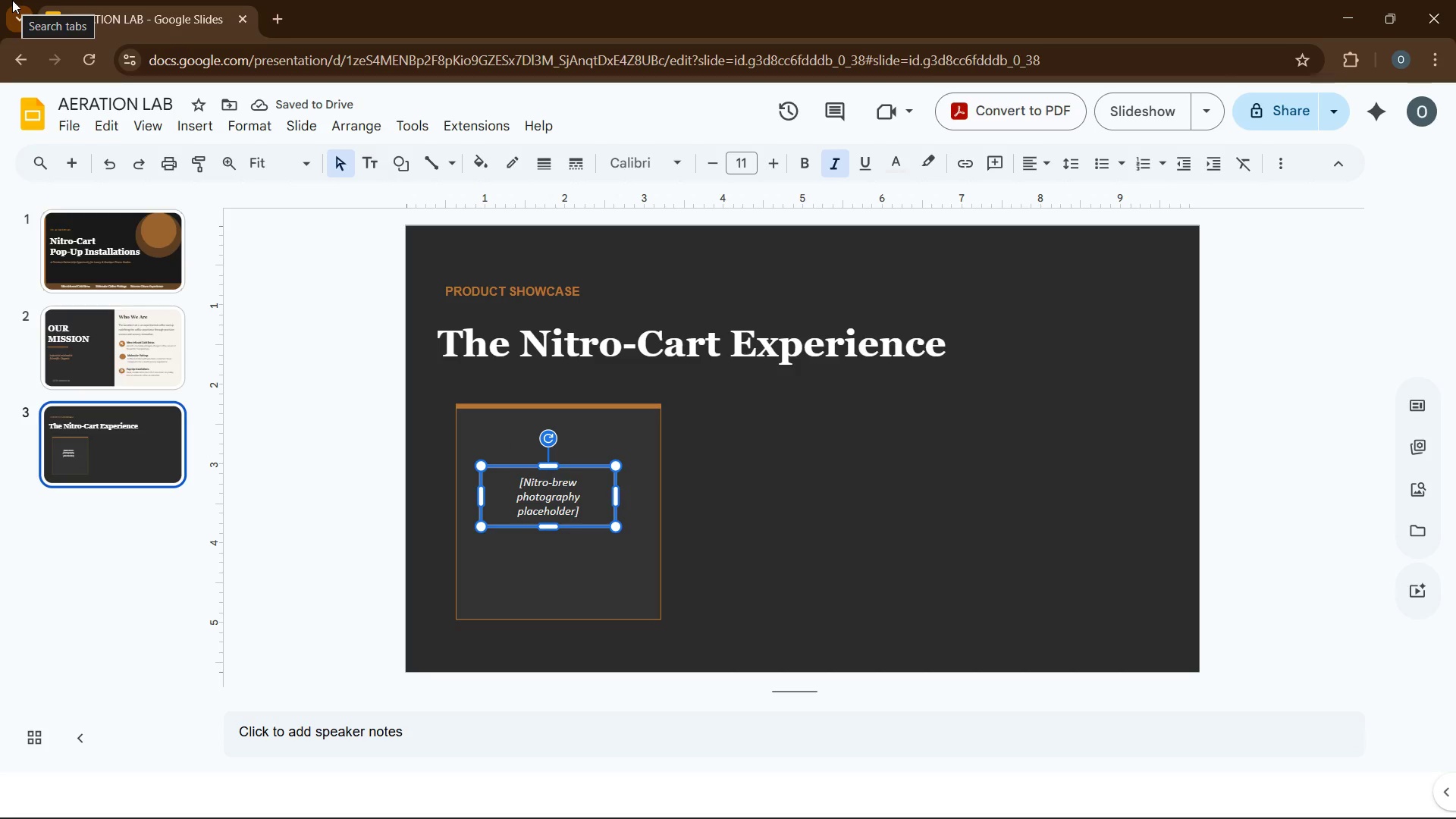 
mouse_move([72, 34])
 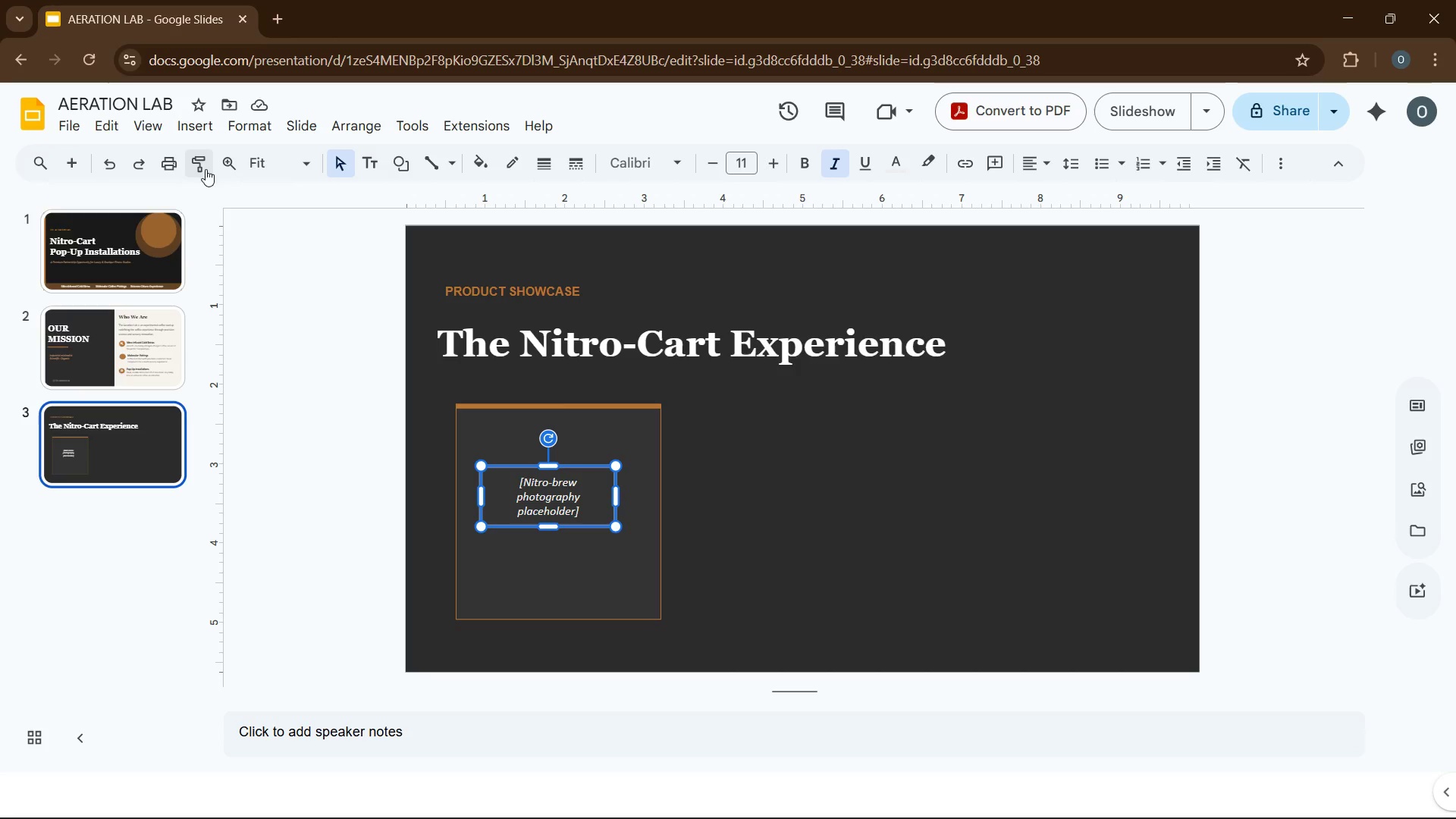 
mouse_move([214, 176])
 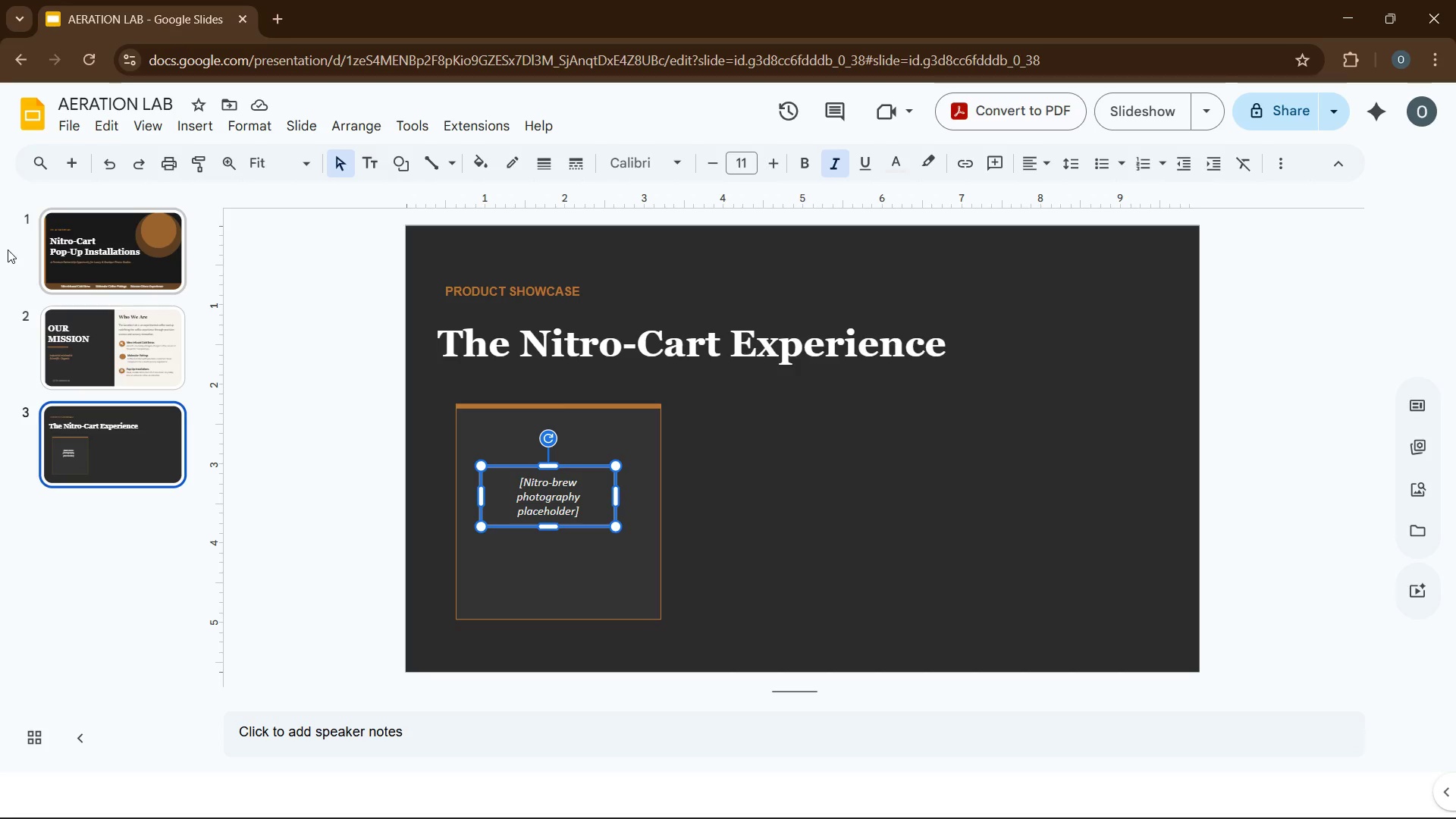 
wait(13.42)
 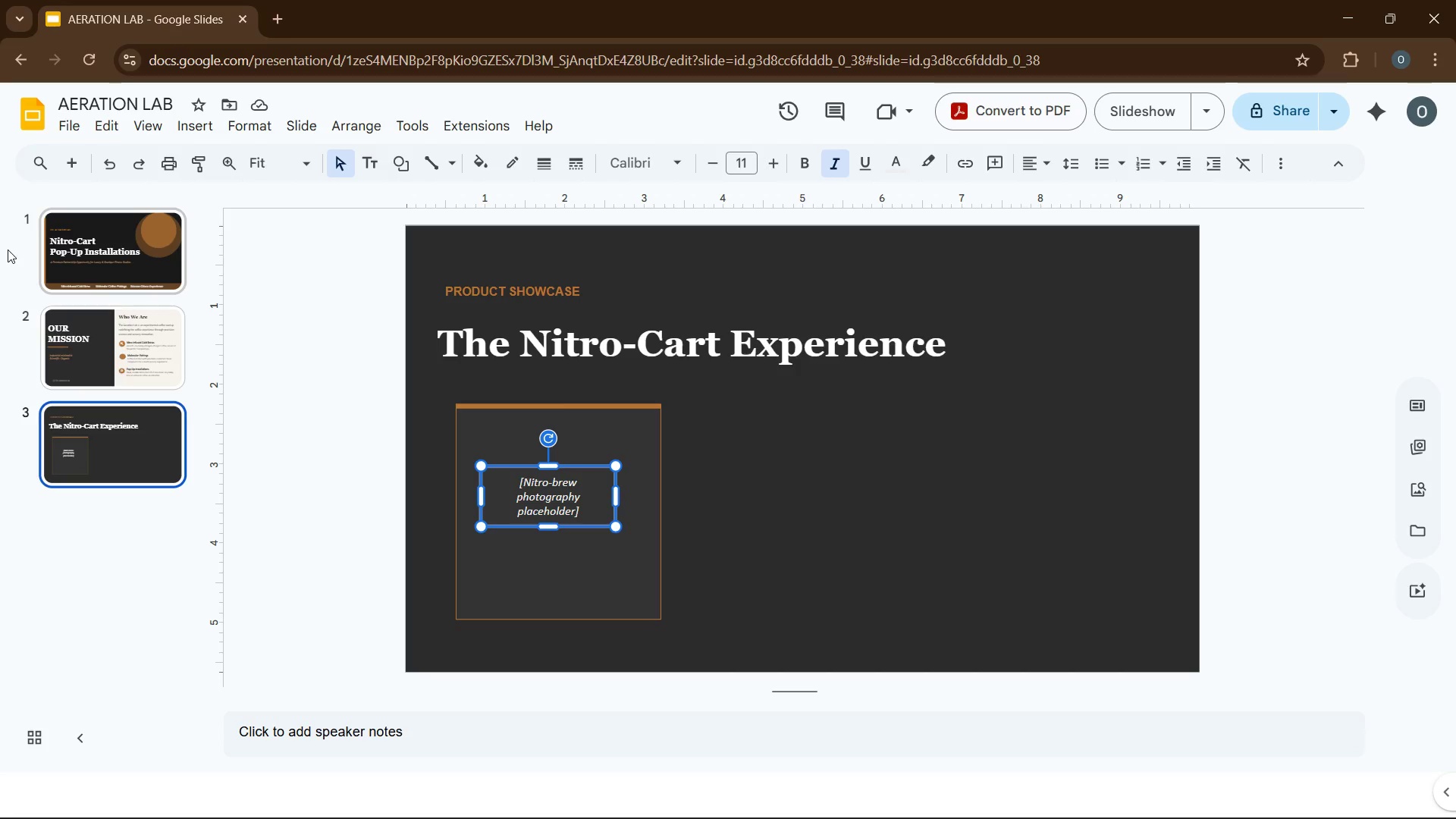 
left_click([553, 618])
 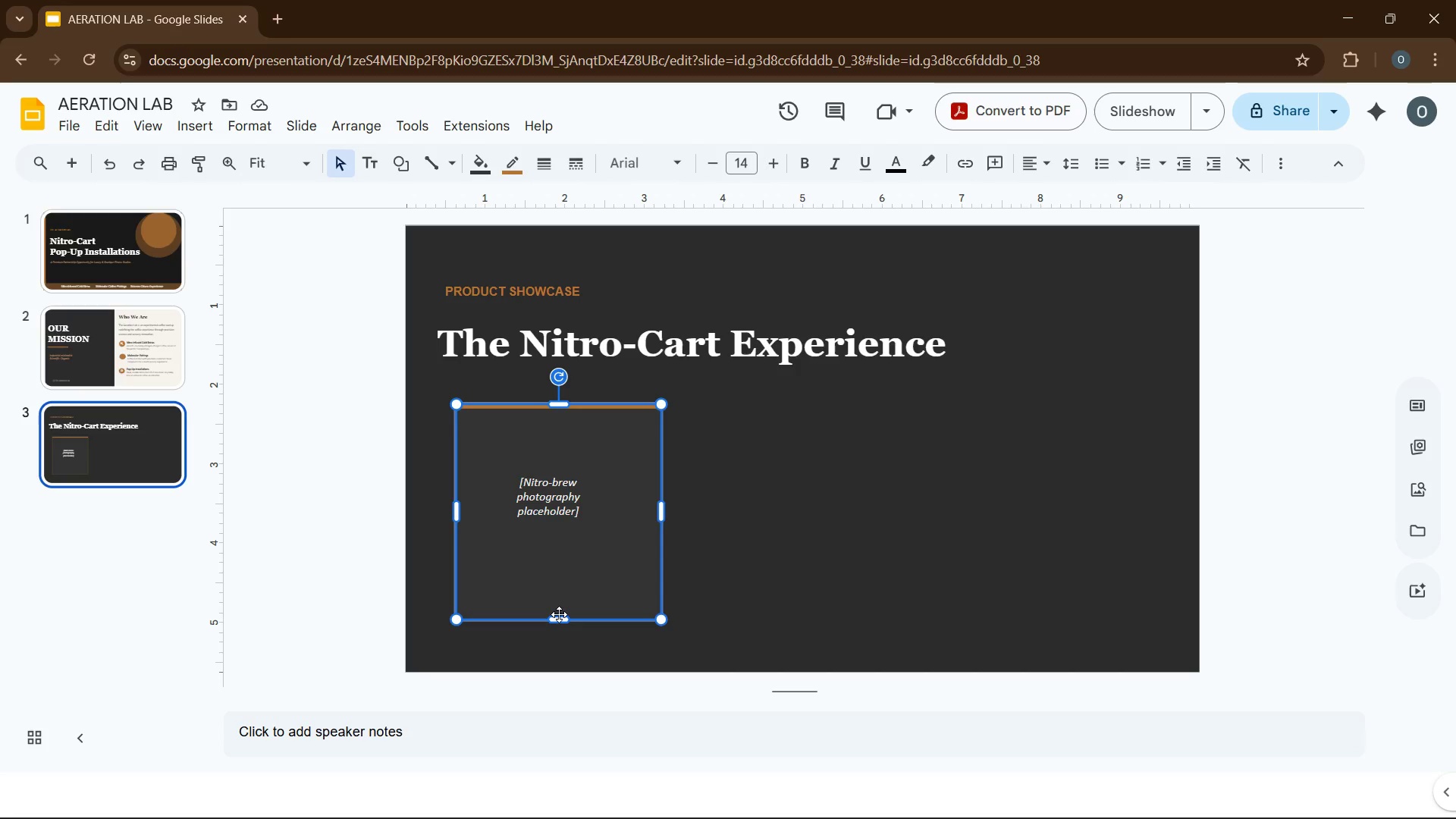 
left_click_drag(start_coordinate=[559, 618], to_coordinate=[560, 585])
 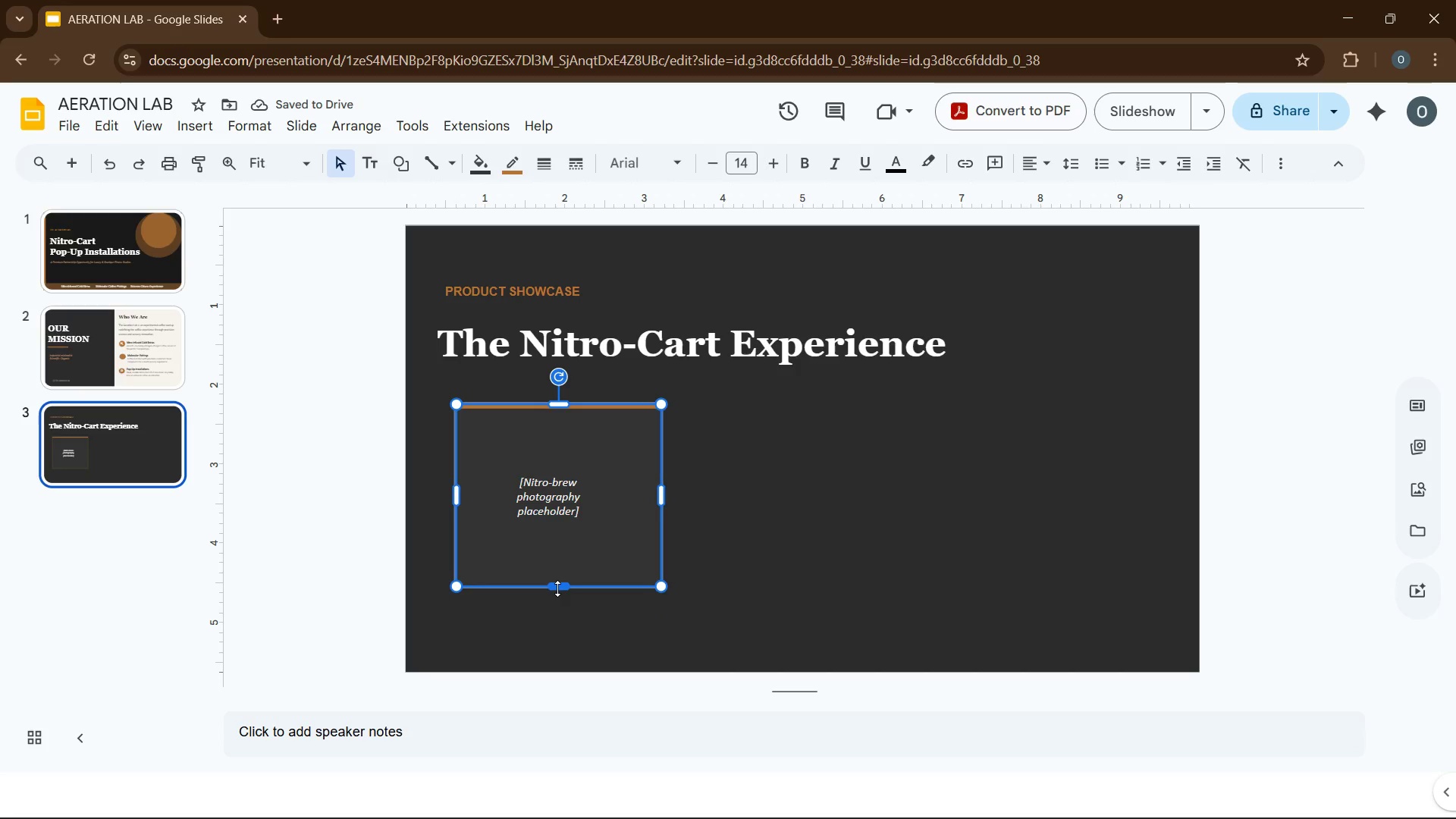 
left_click_drag(start_coordinate=[557, 588], to_coordinate=[563, 567])
 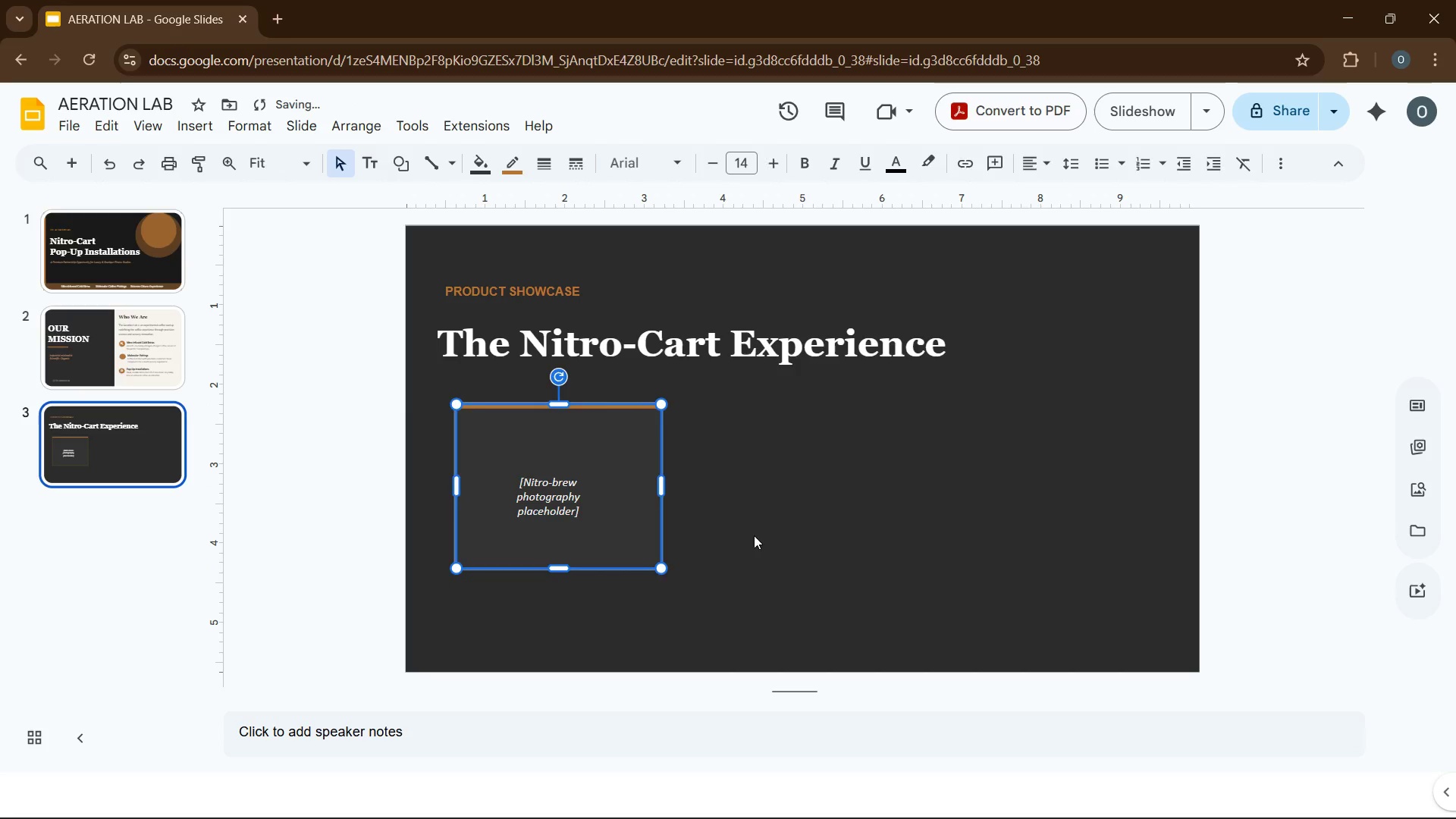 
left_click([766, 534])
 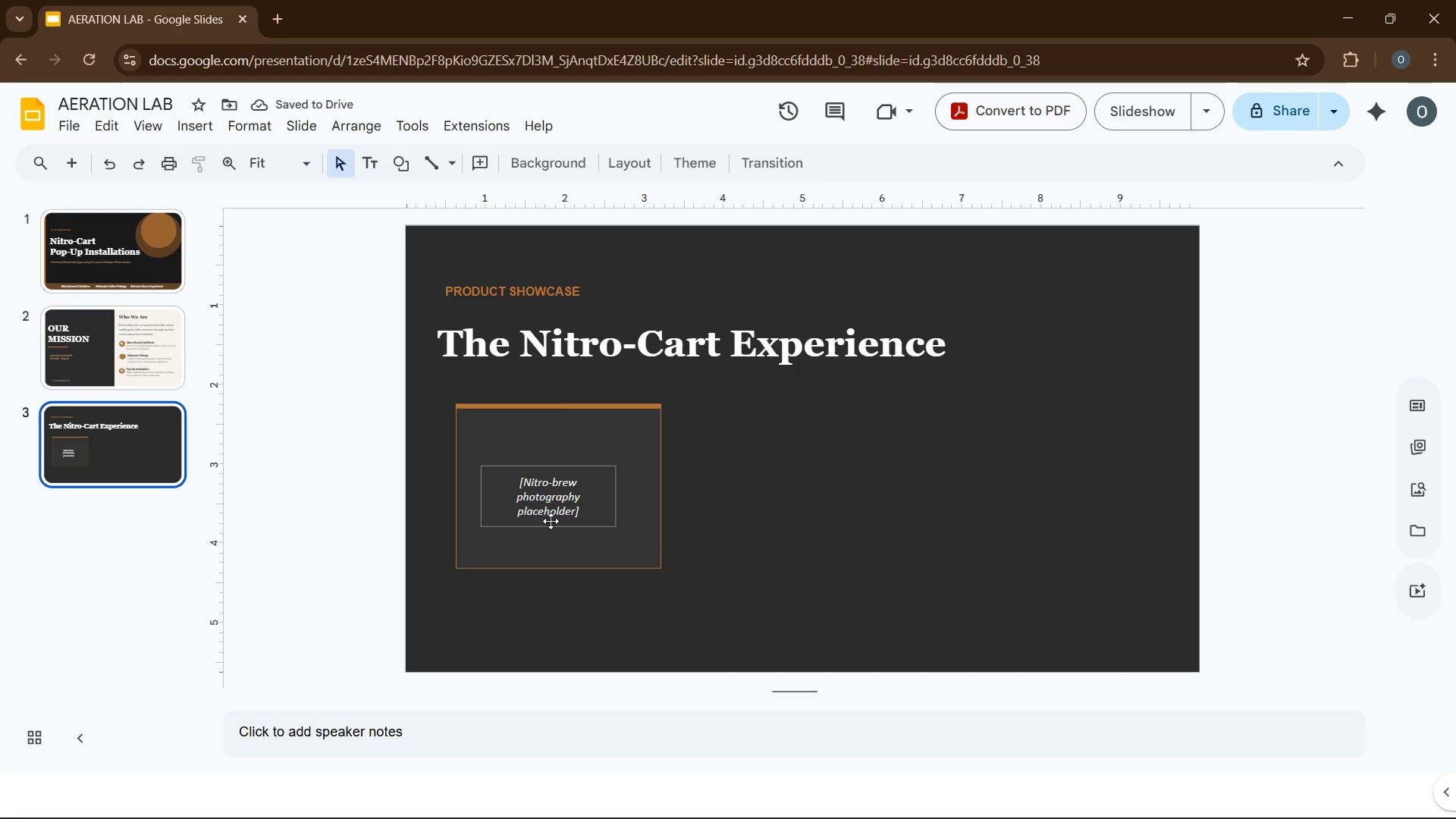 
left_click_drag(start_coordinate=[551, 523], to_coordinate=[554, 507])
 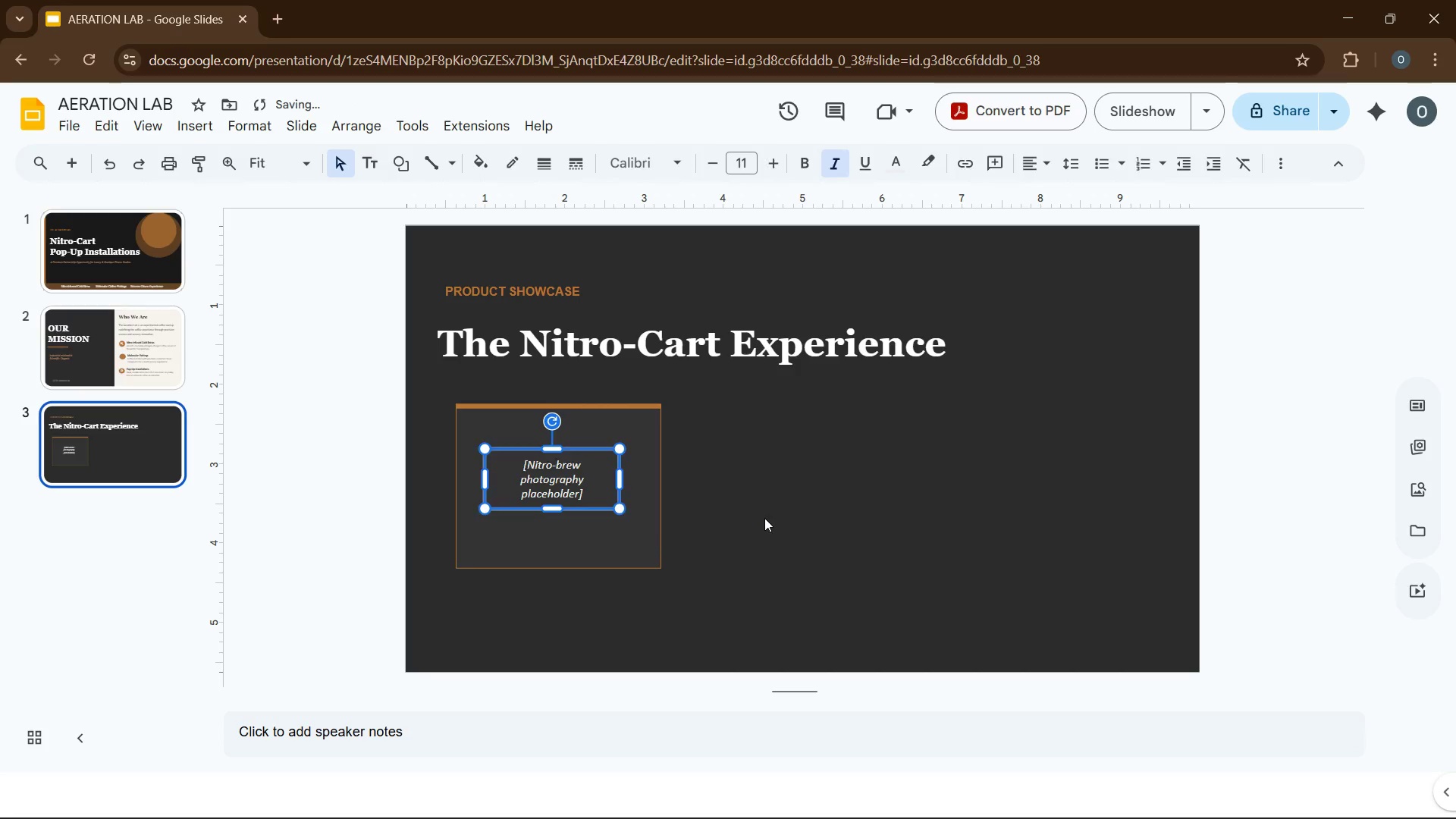 
left_click([764, 518])
 